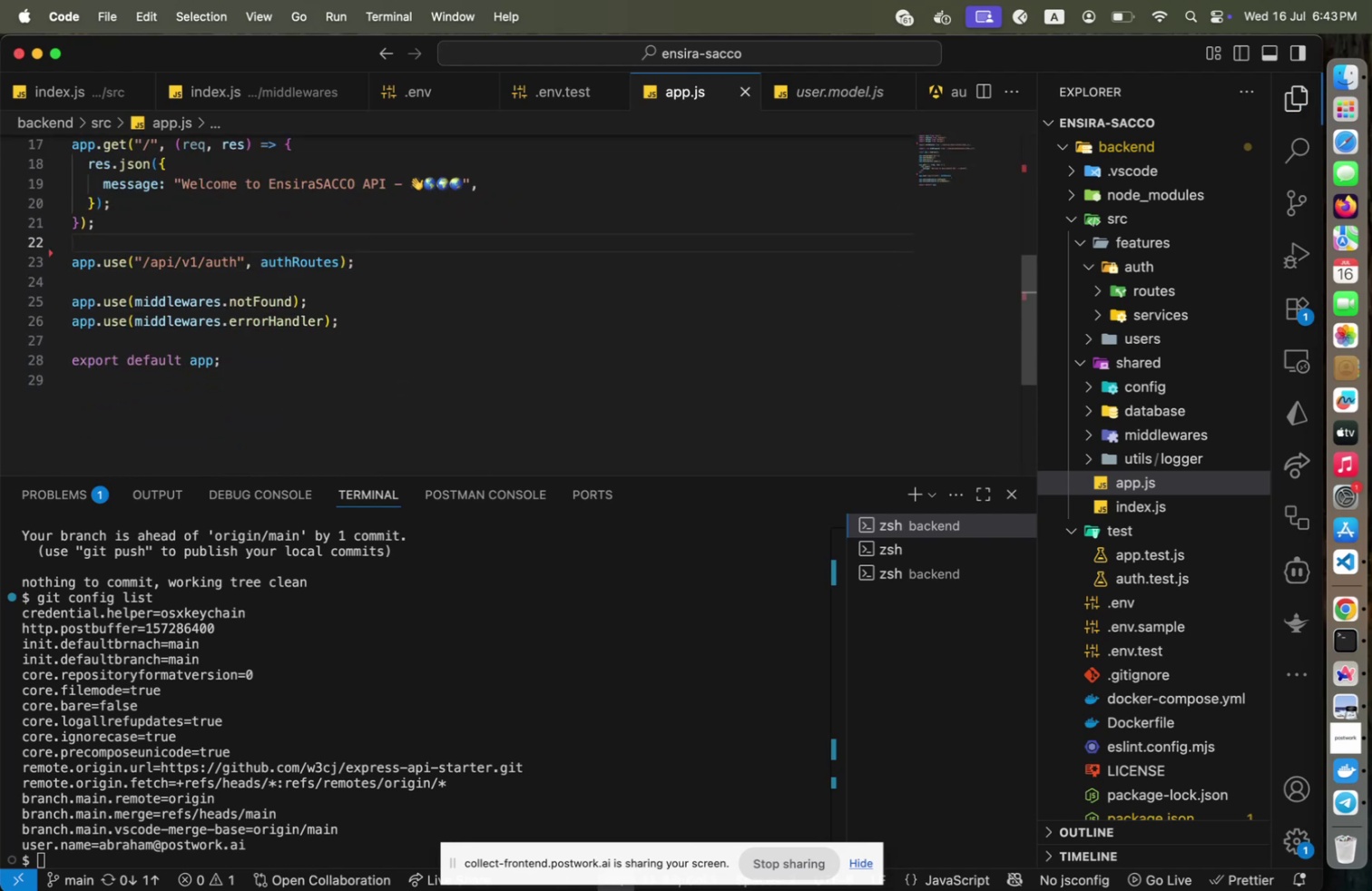 
key(Meta+S)
 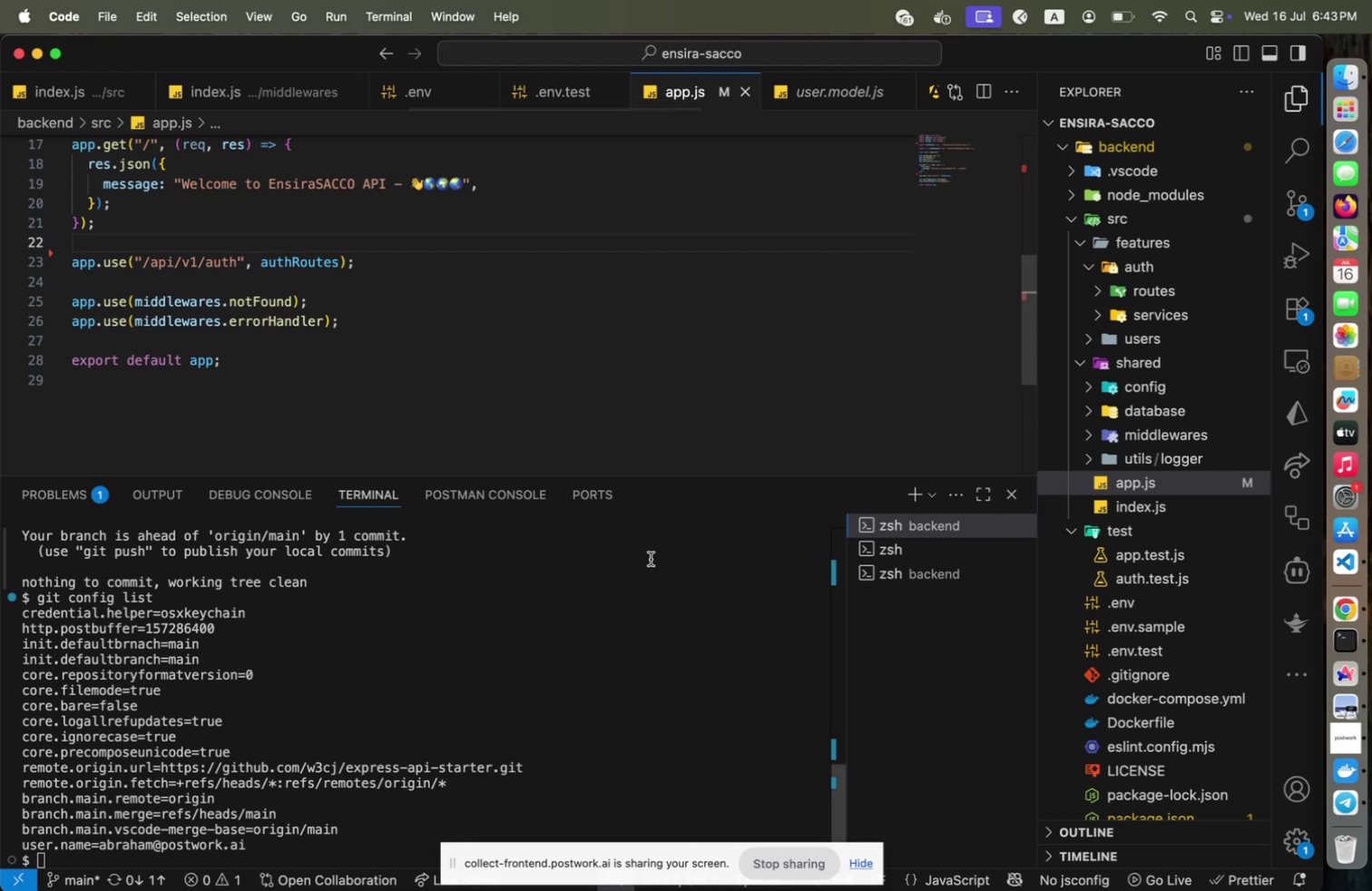 
key(Meta+CommandLeft)
 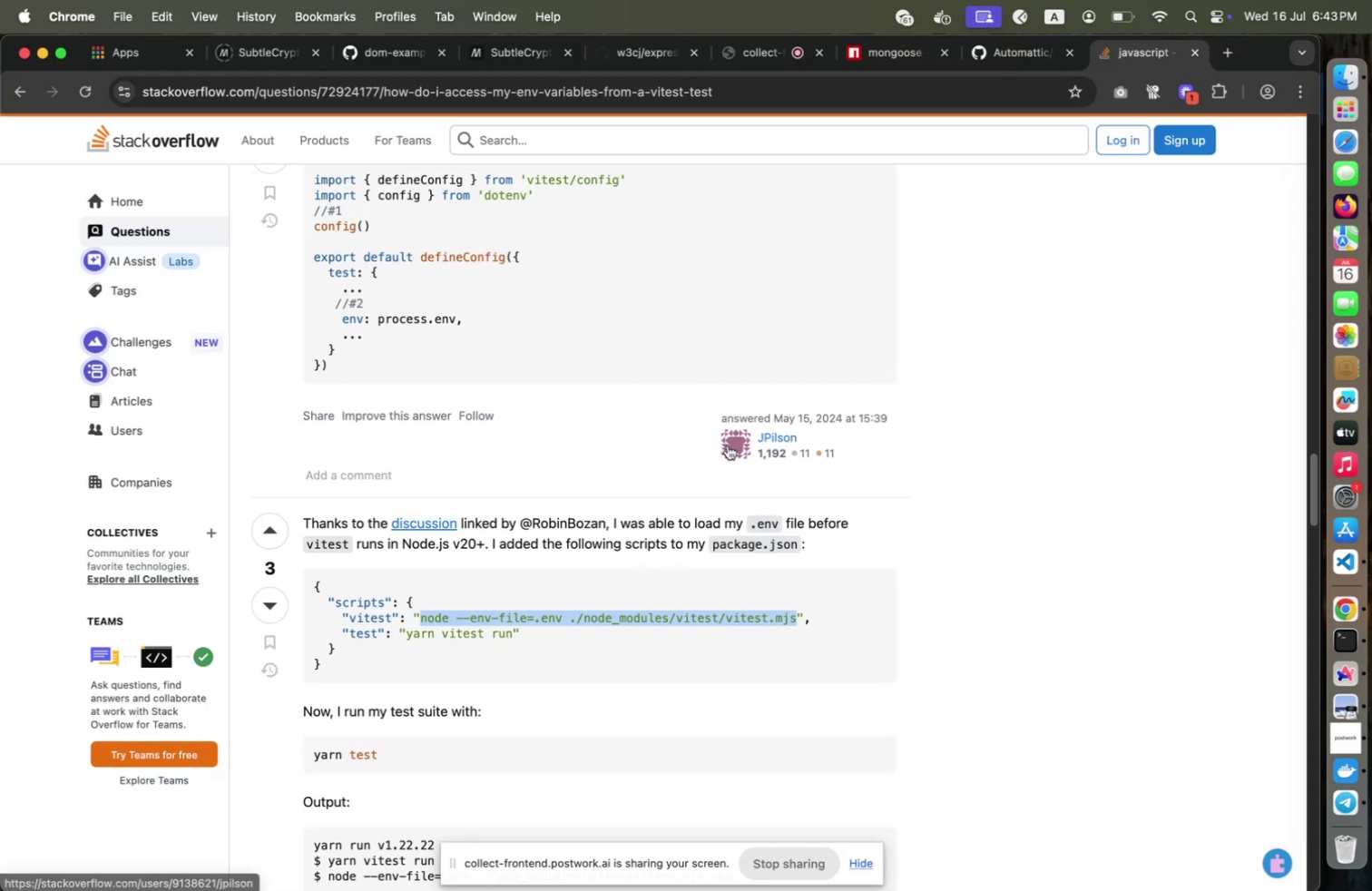 
key(Meta+Tab)
 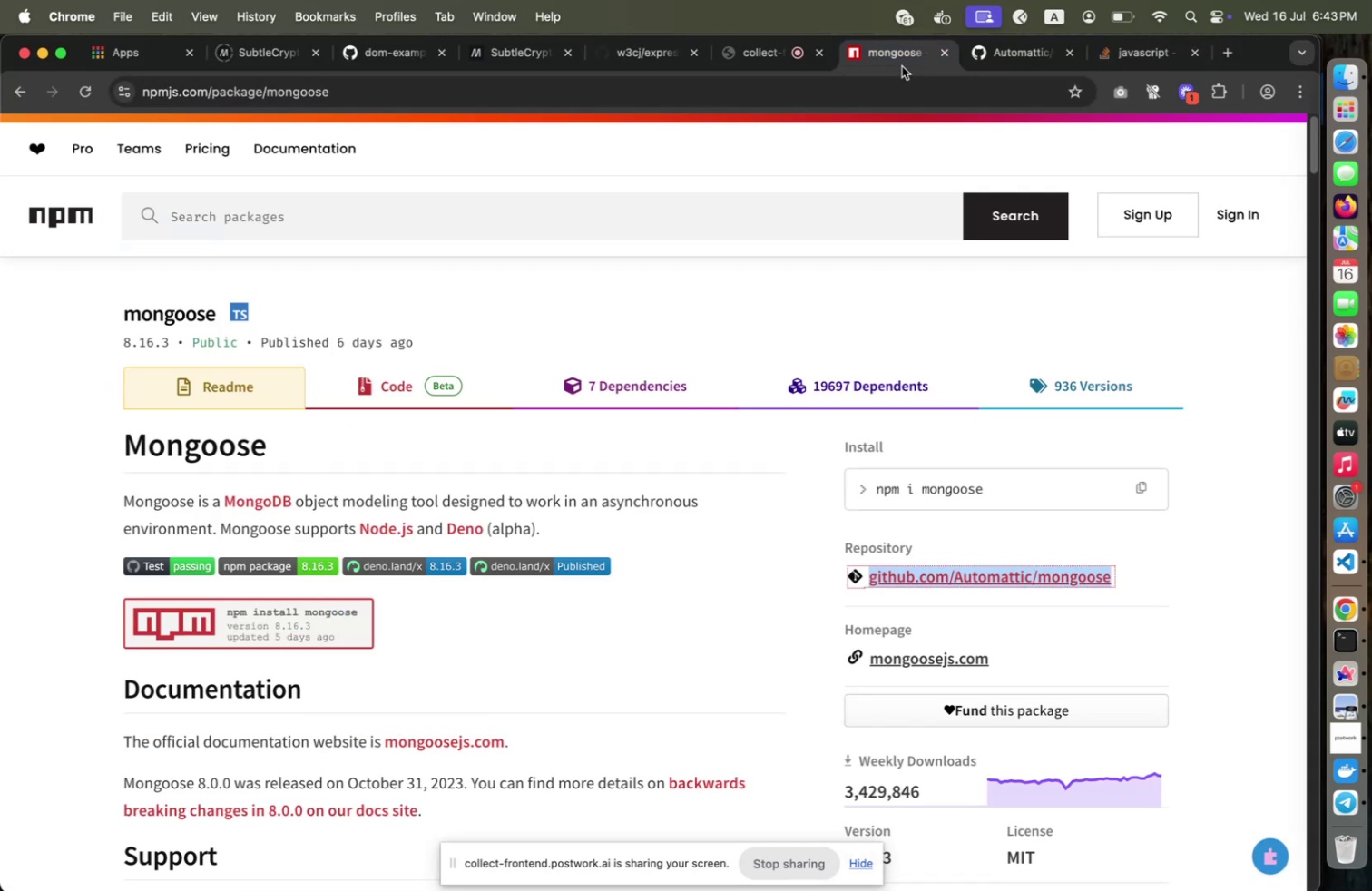 
left_click([902, 66])
 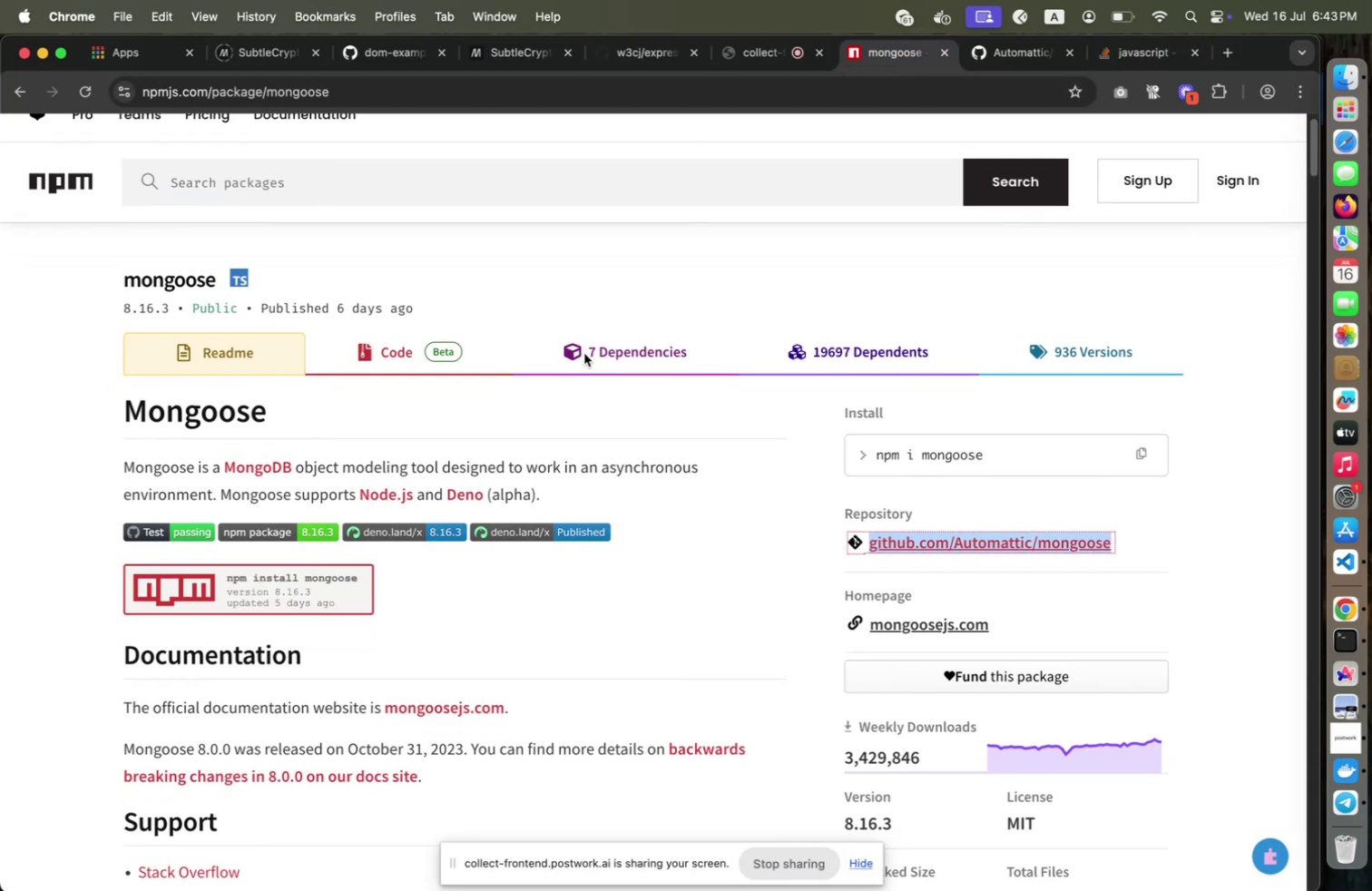 
scroll: coordinate [583, 352], scroll_direction: down, amount: 77.0
 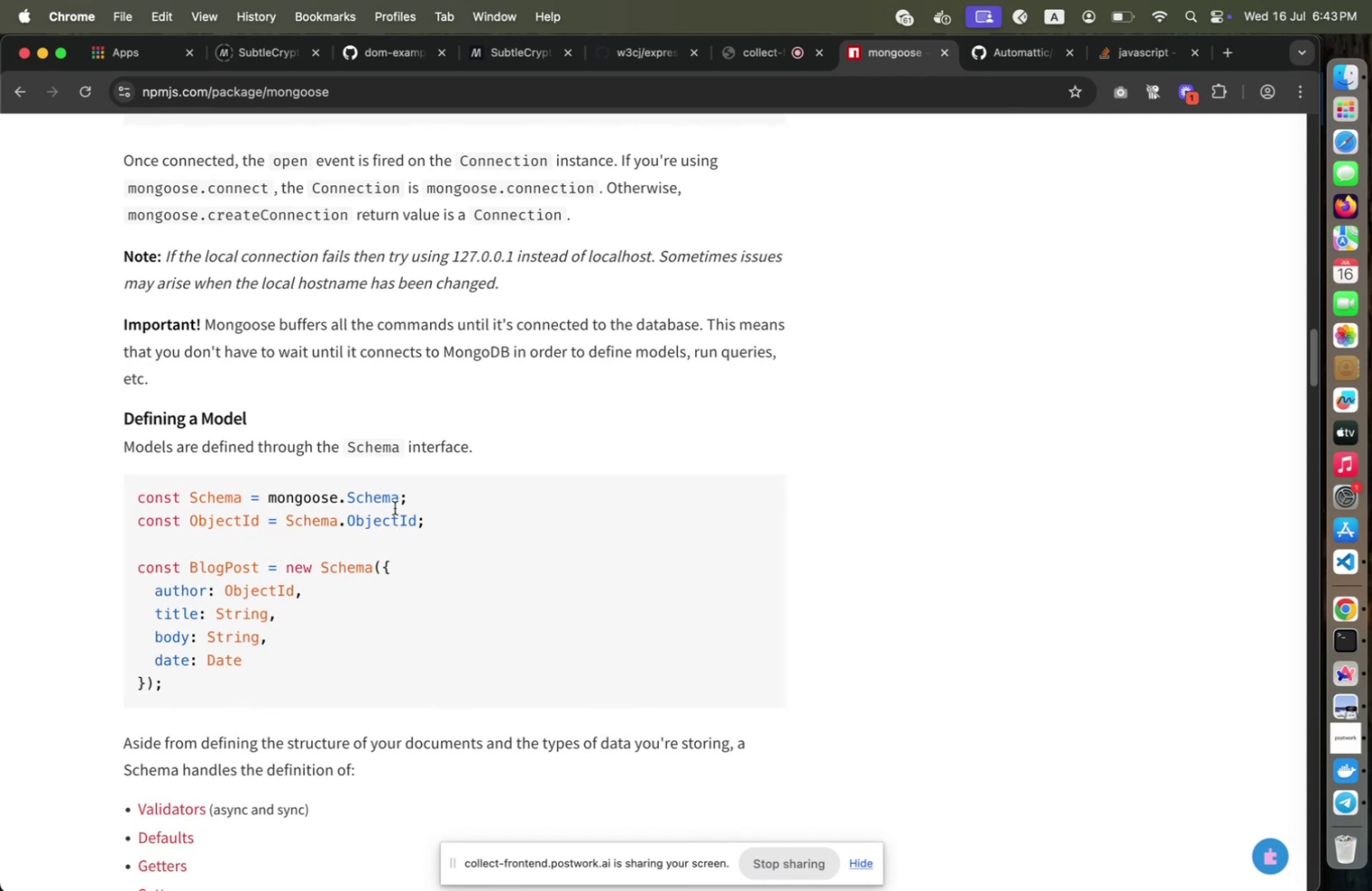 
wait(7.69)
 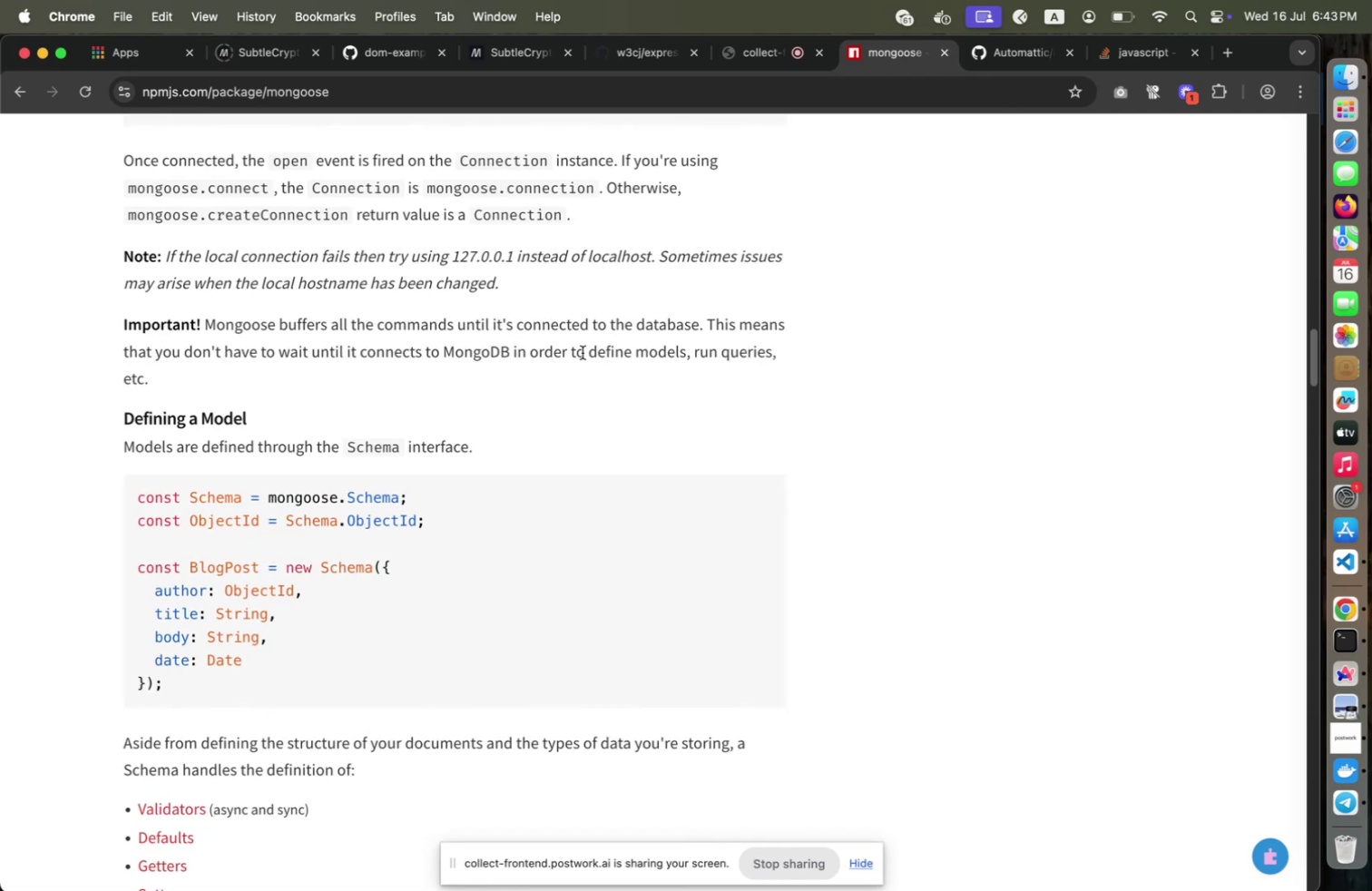 
right_click([166, 812])
 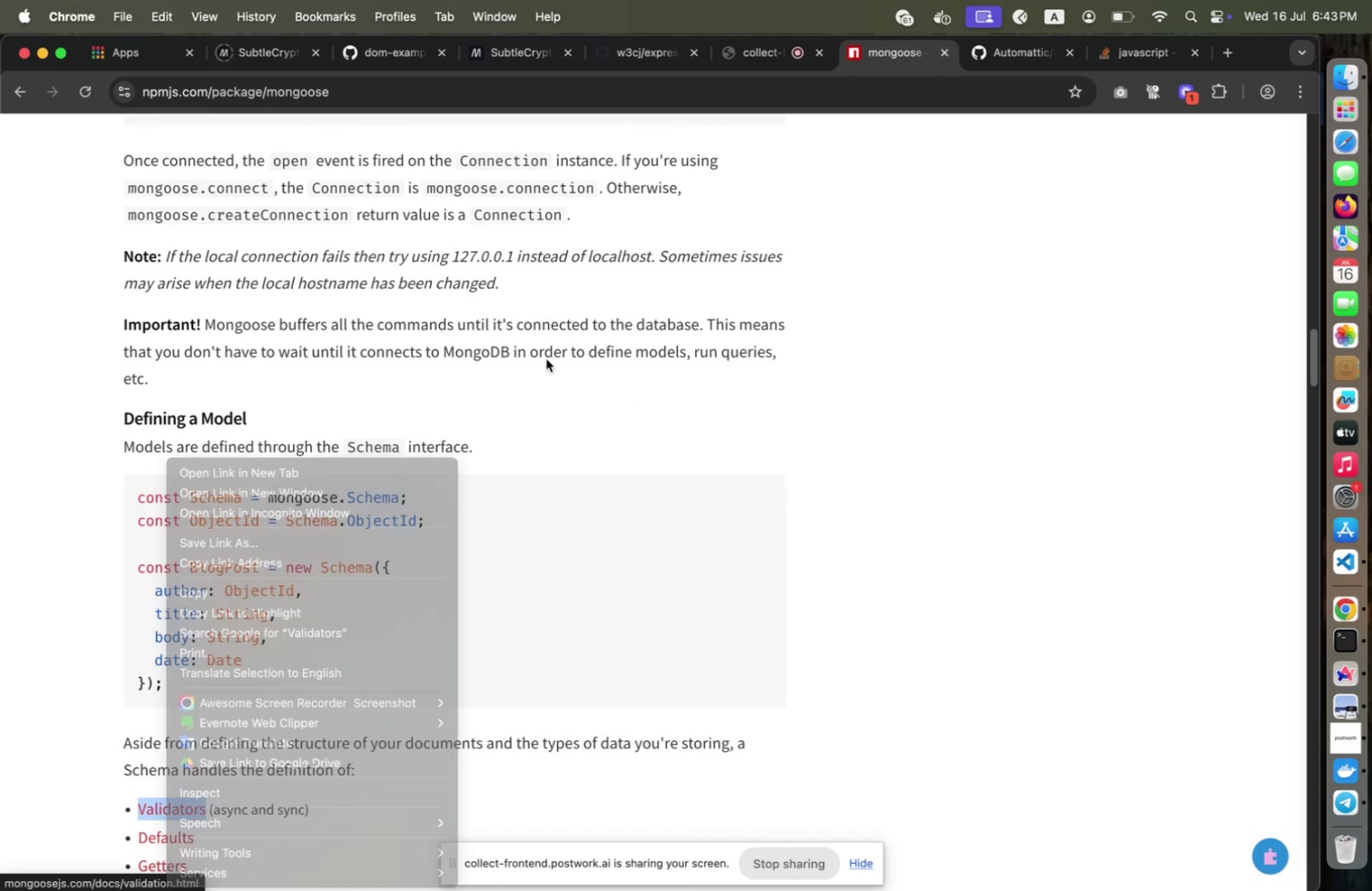 
left_click([413, 470])
 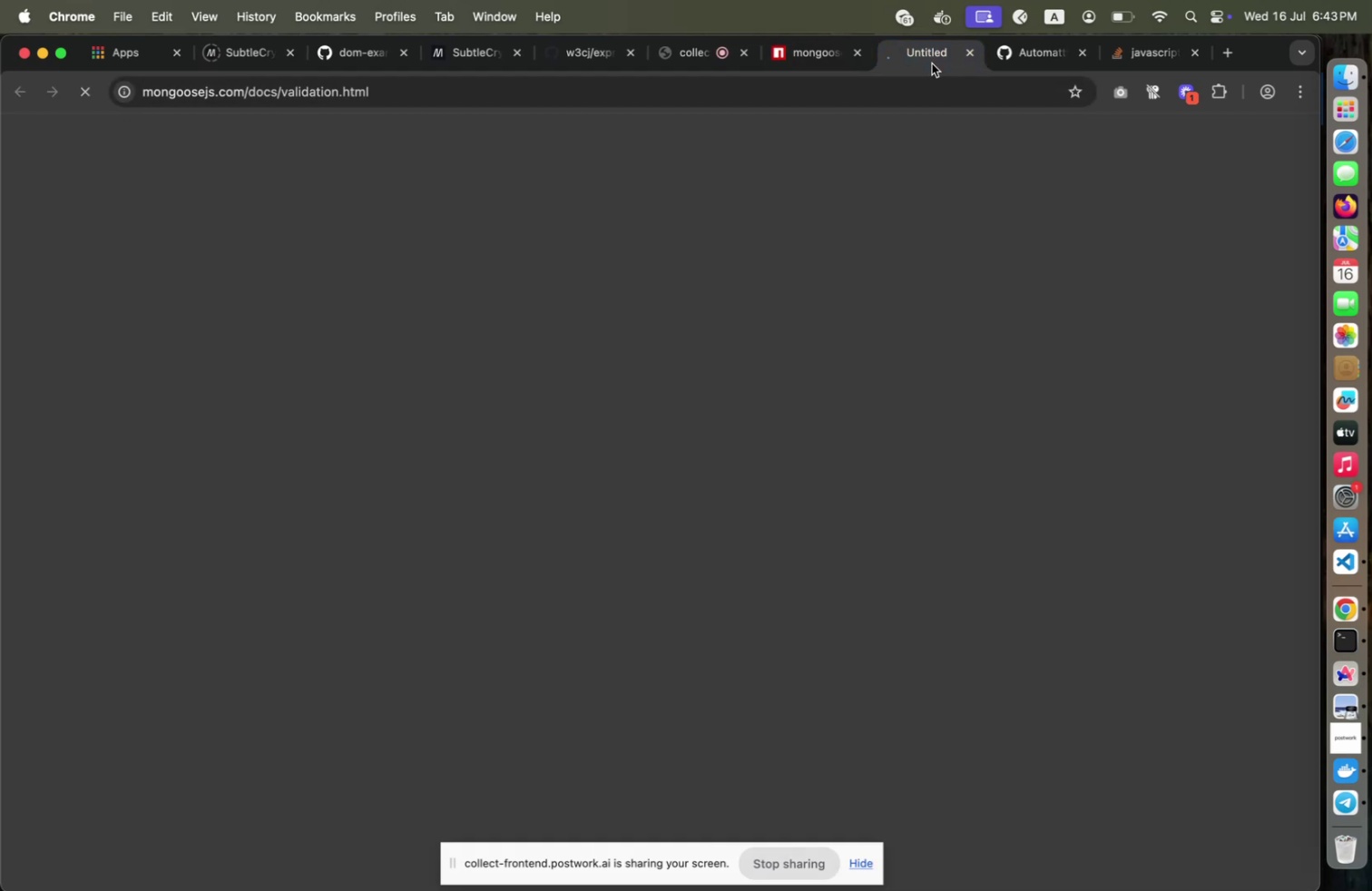 
left_click([932, 64])
 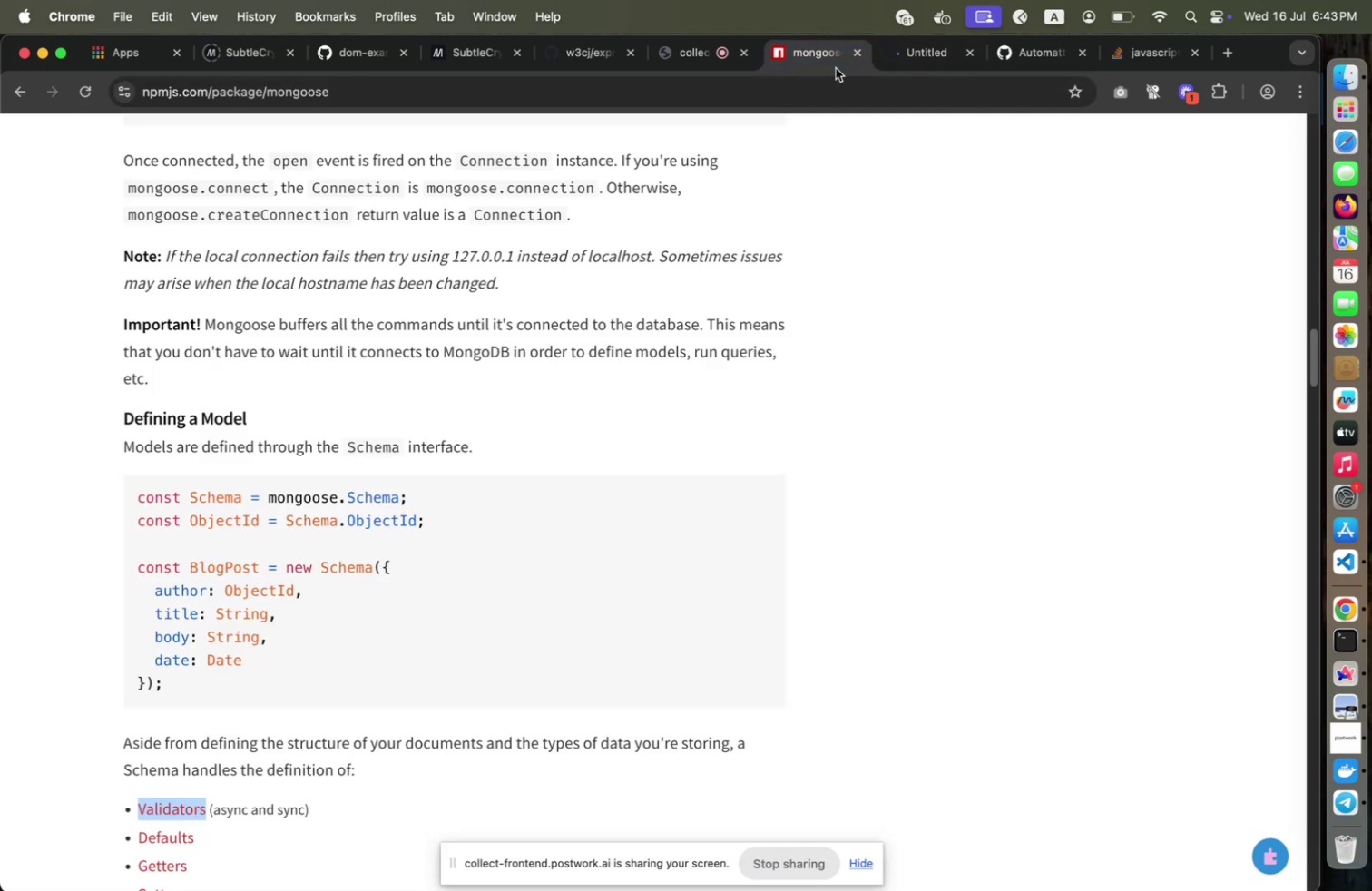 
left_click([819, 68])
 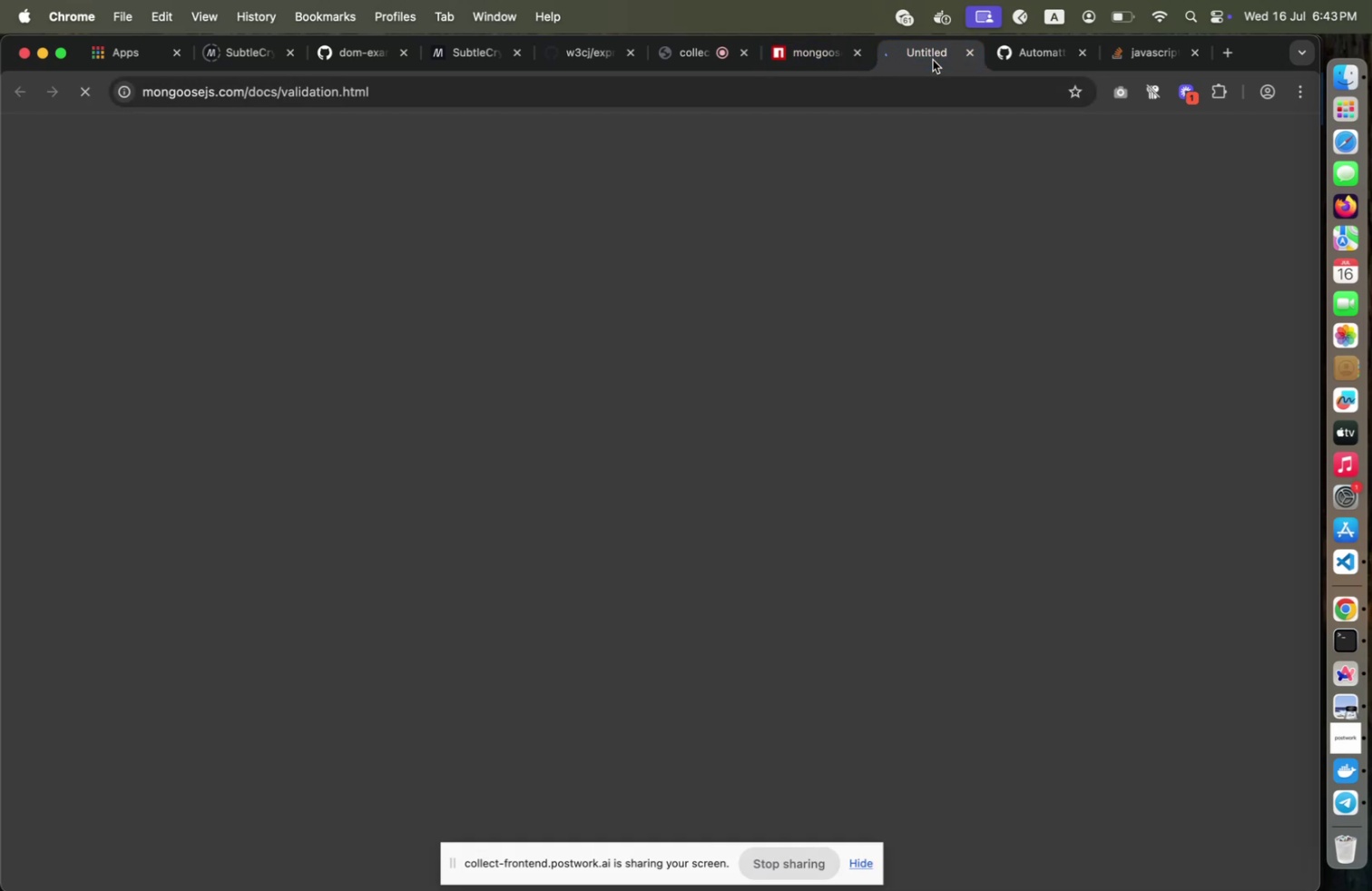 
left_click([933, 60])
 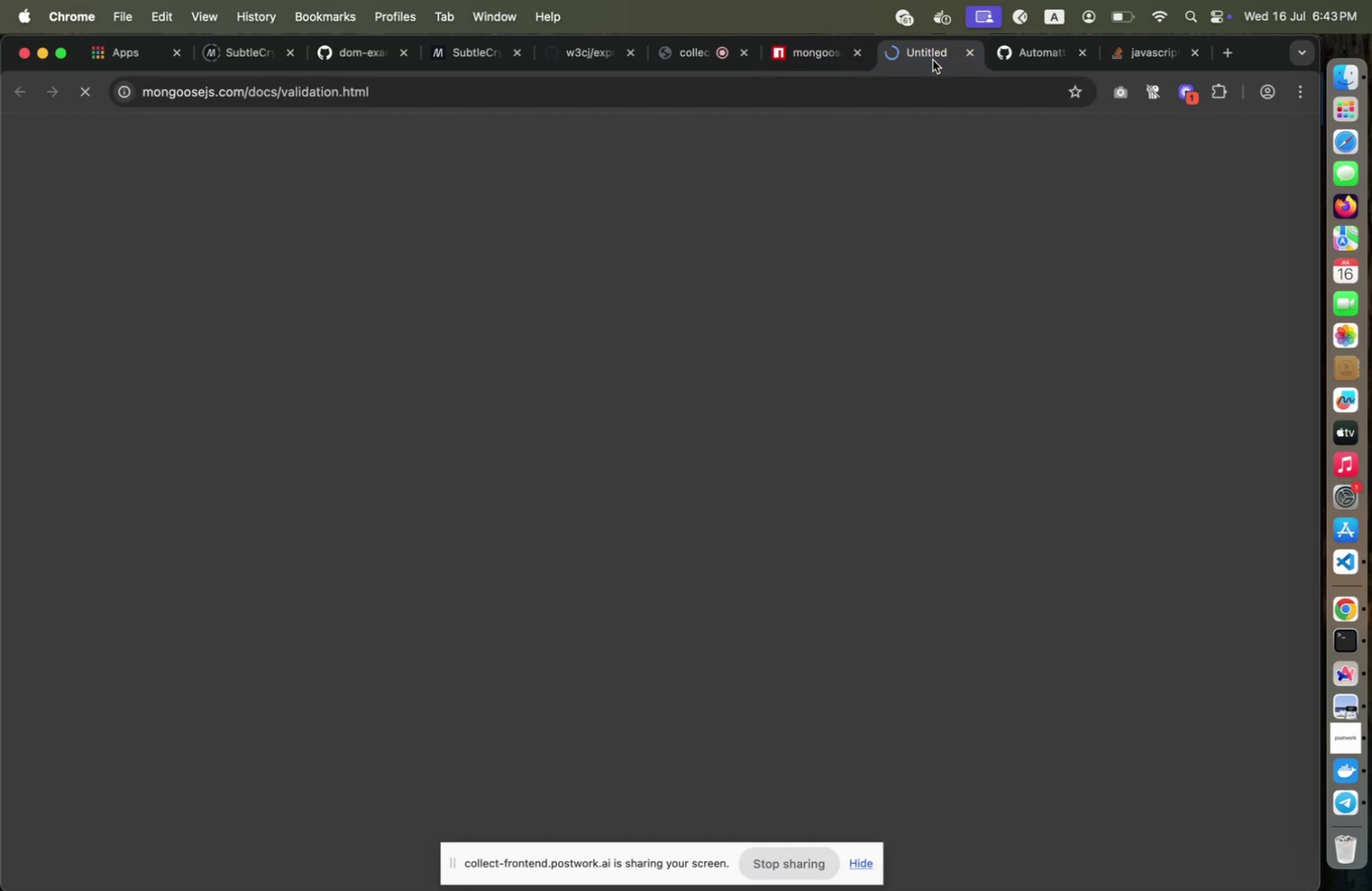 
wait(6.12)
 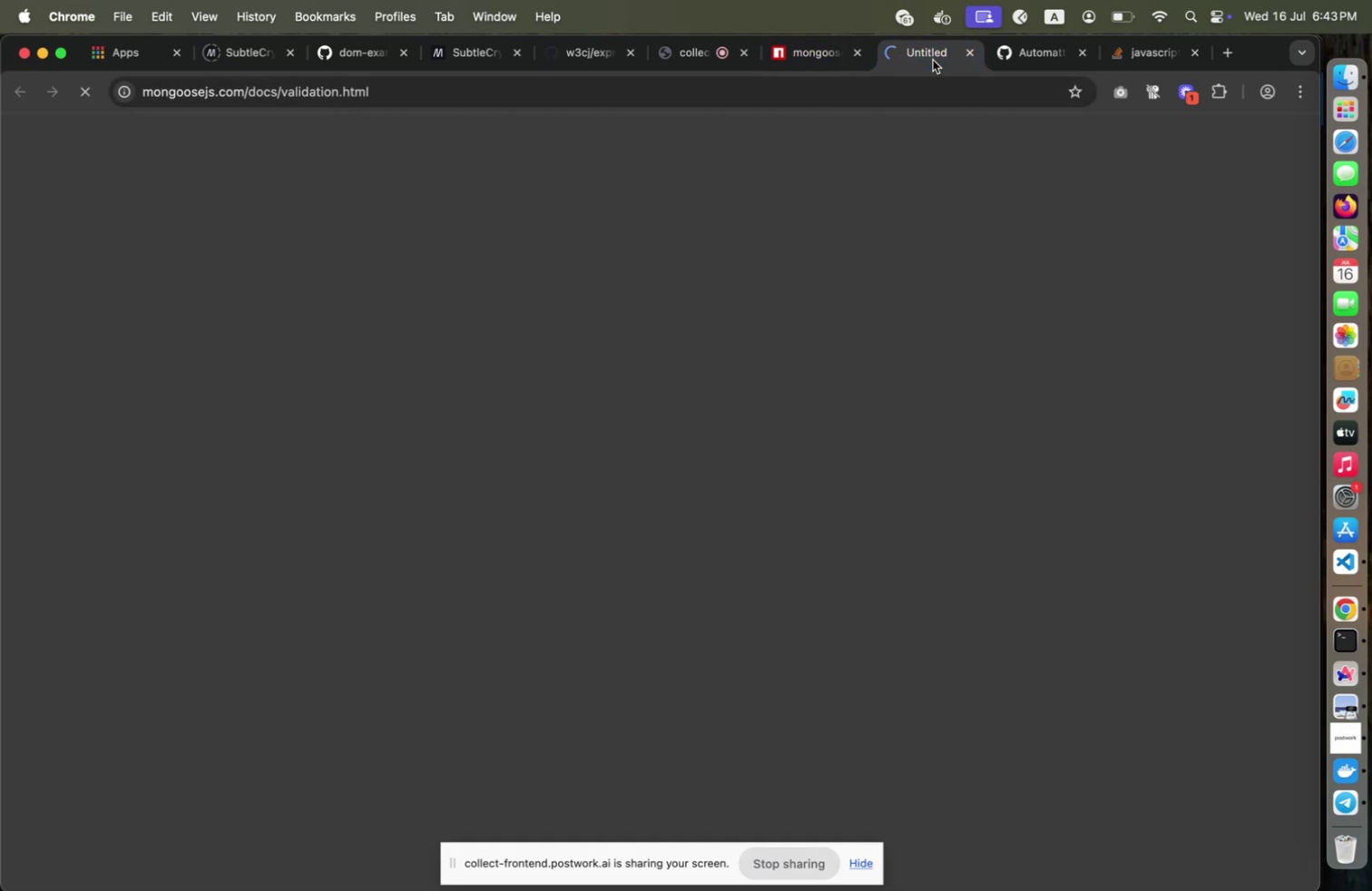 
left_click([818, 54])
 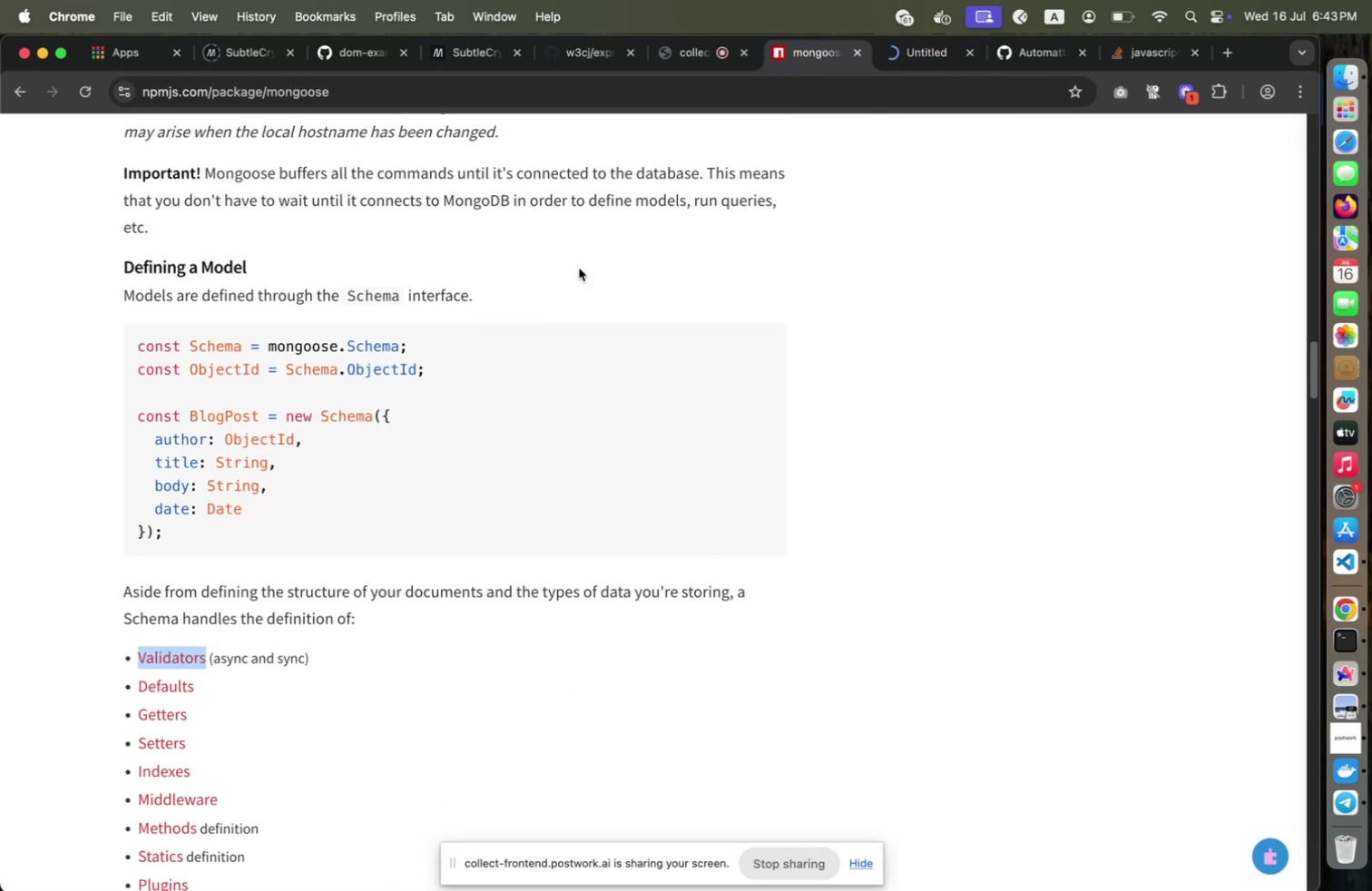 
scroll: coordinate [579, 268], scroll_direction: down, amount: 12.0
 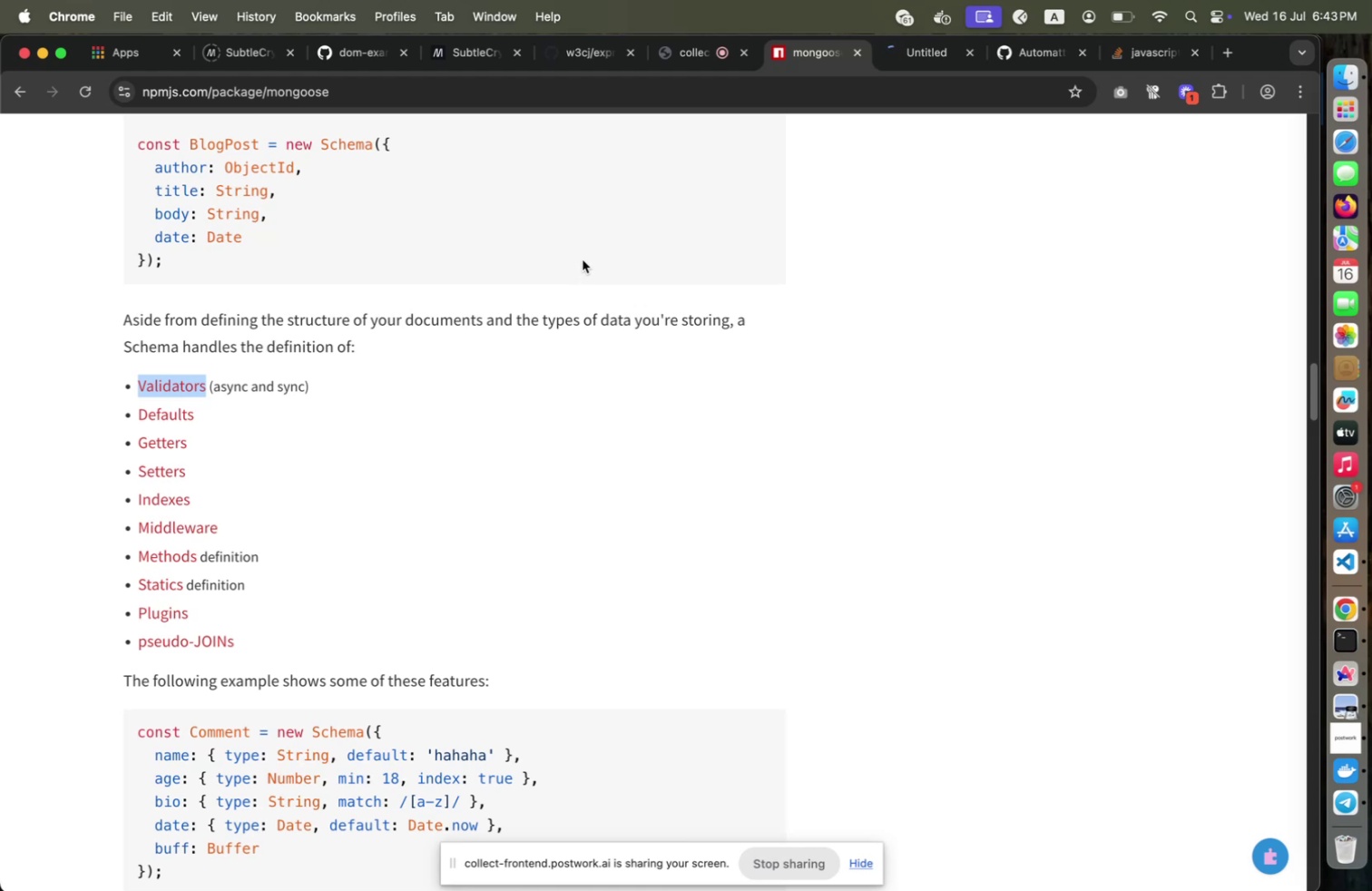 
wait(5.18)
 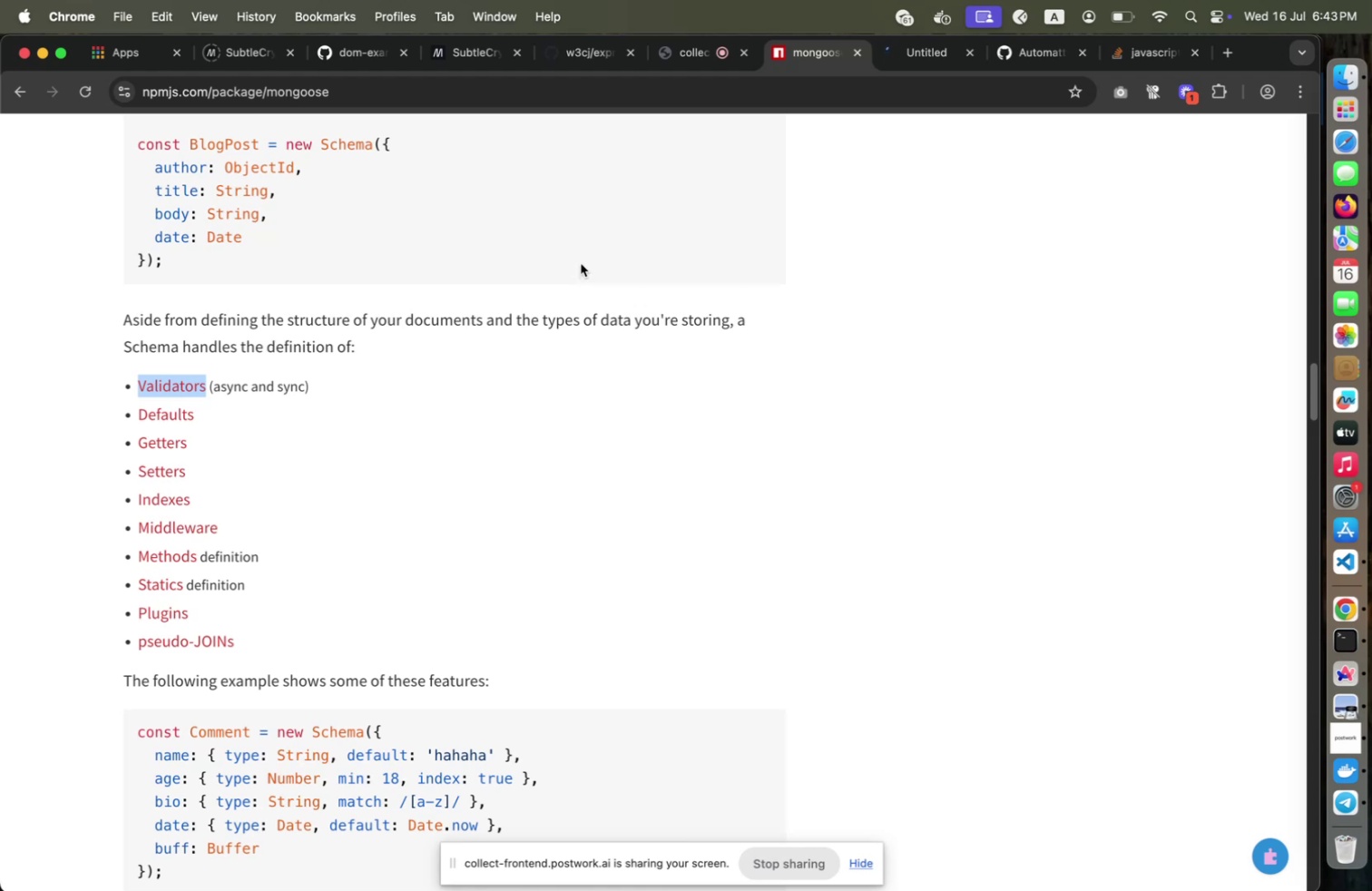 
scroll: coordinate [584, 256], scroll_direction: down, amount: 13.0
 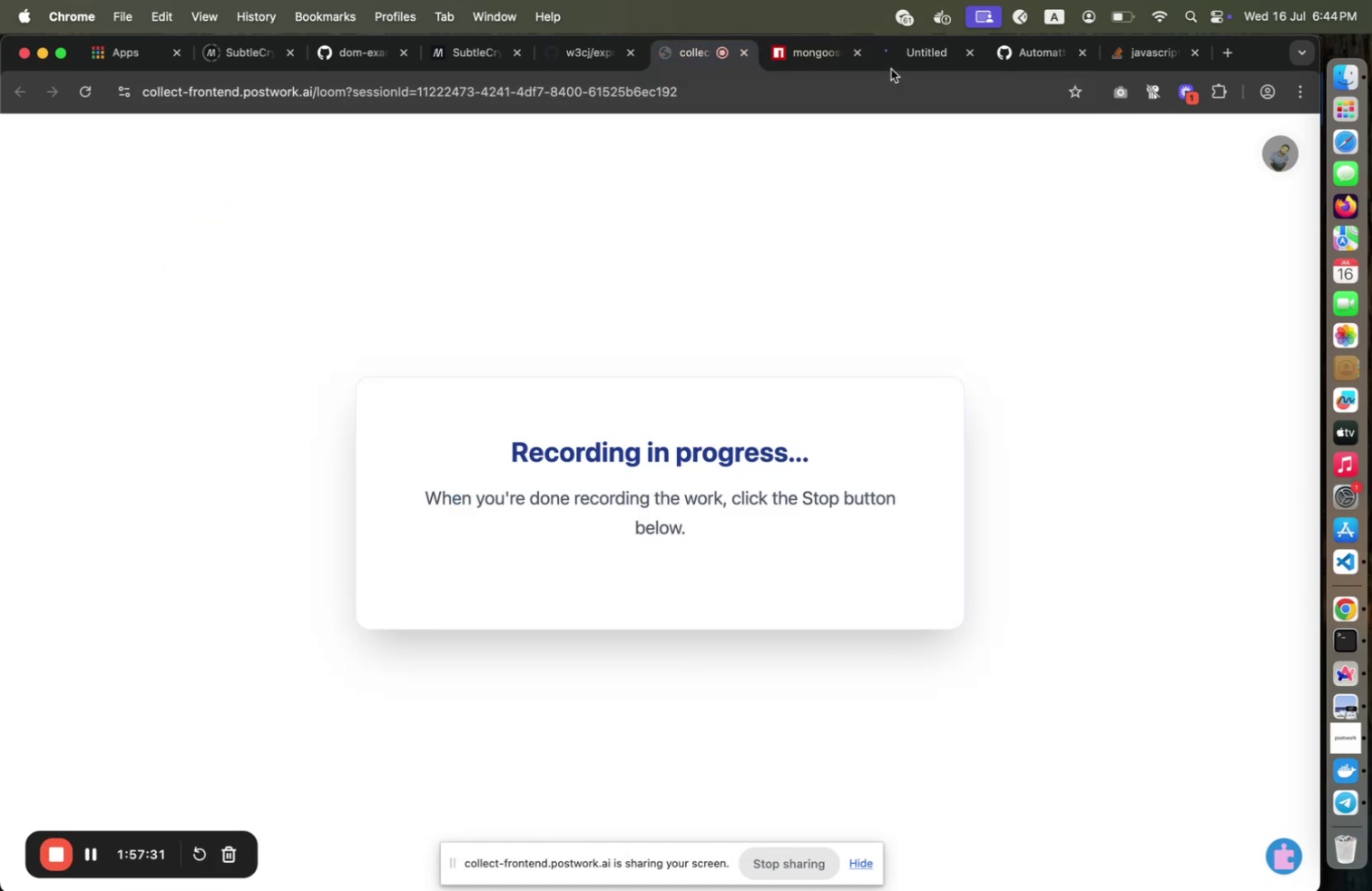 
left_click([913, 56])
 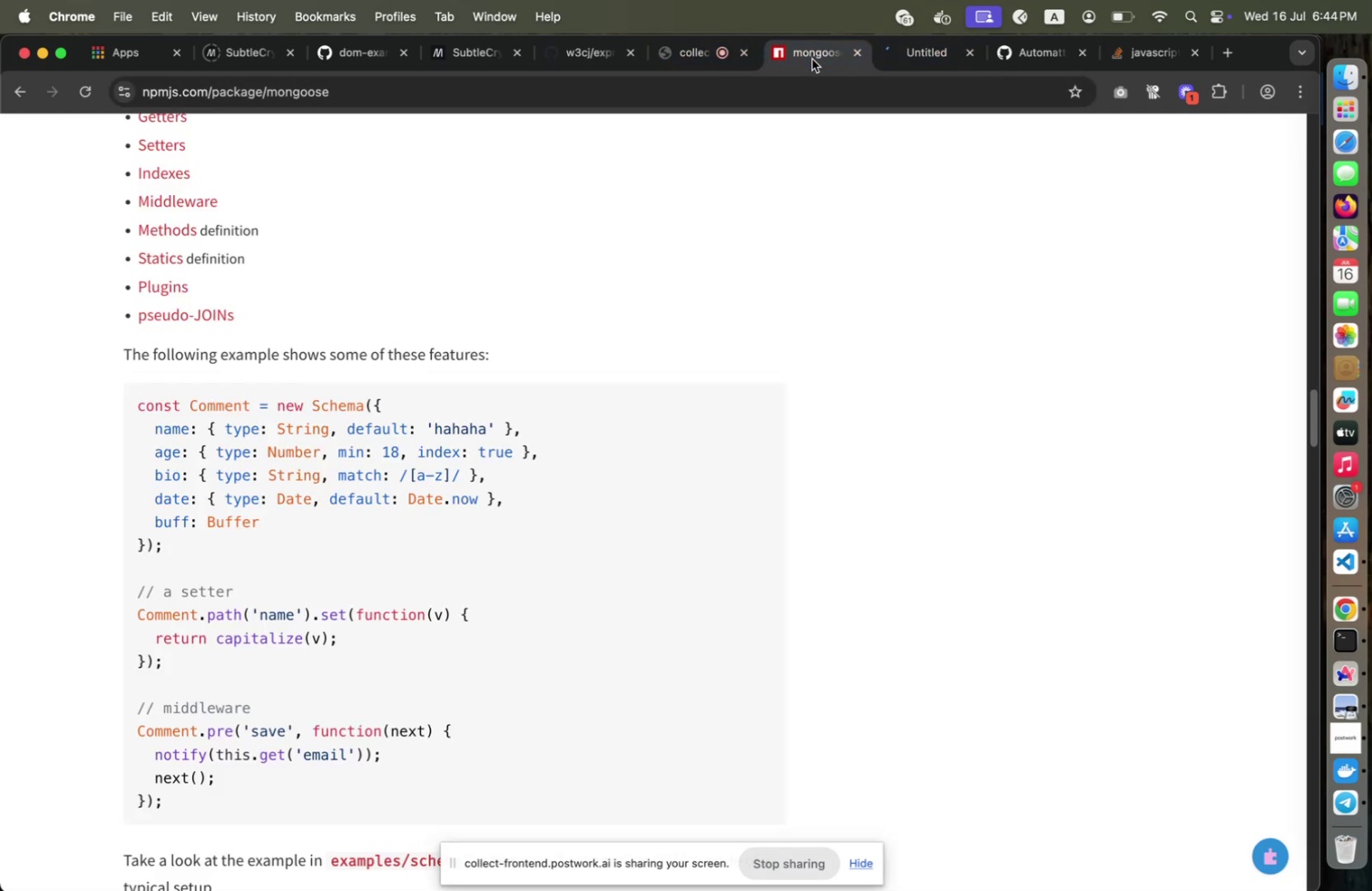 
left_click([812, 59])
 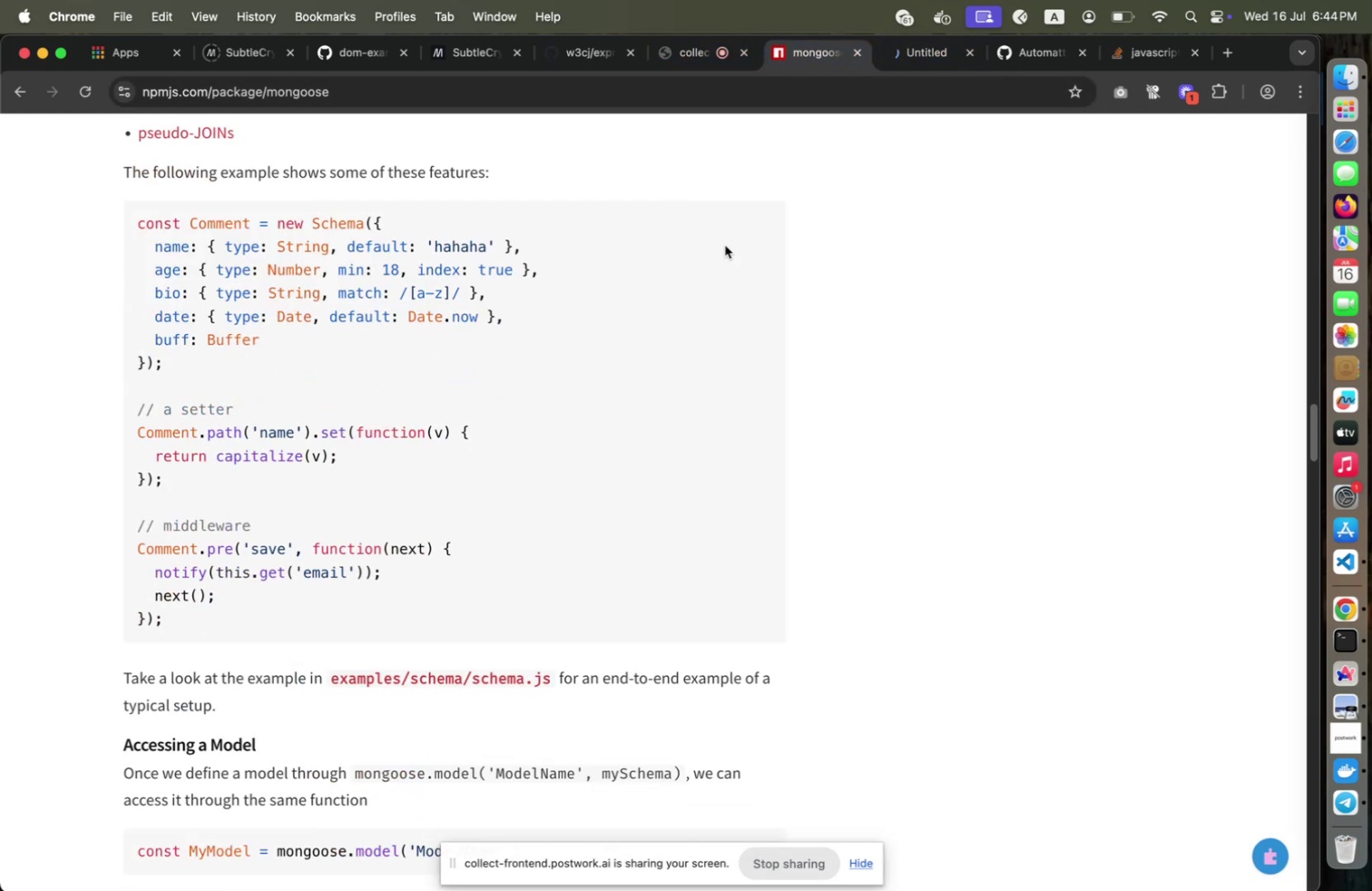 
scroll: coordinate [725, 245], scroll_direction: down, amount: 11.0
 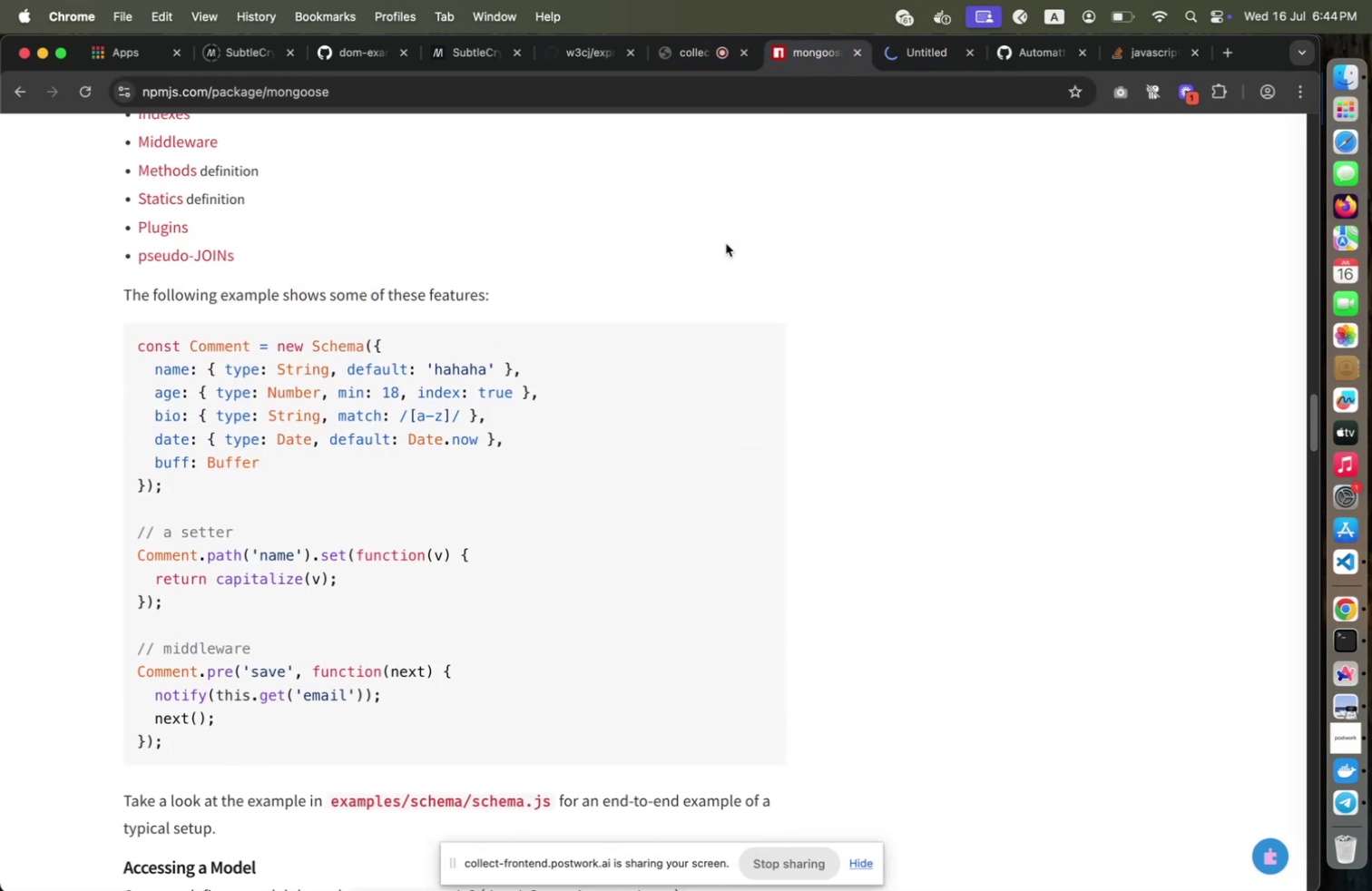 
scroll: coordinate [726, 243], scroll_direction: up, amount: 11.0
 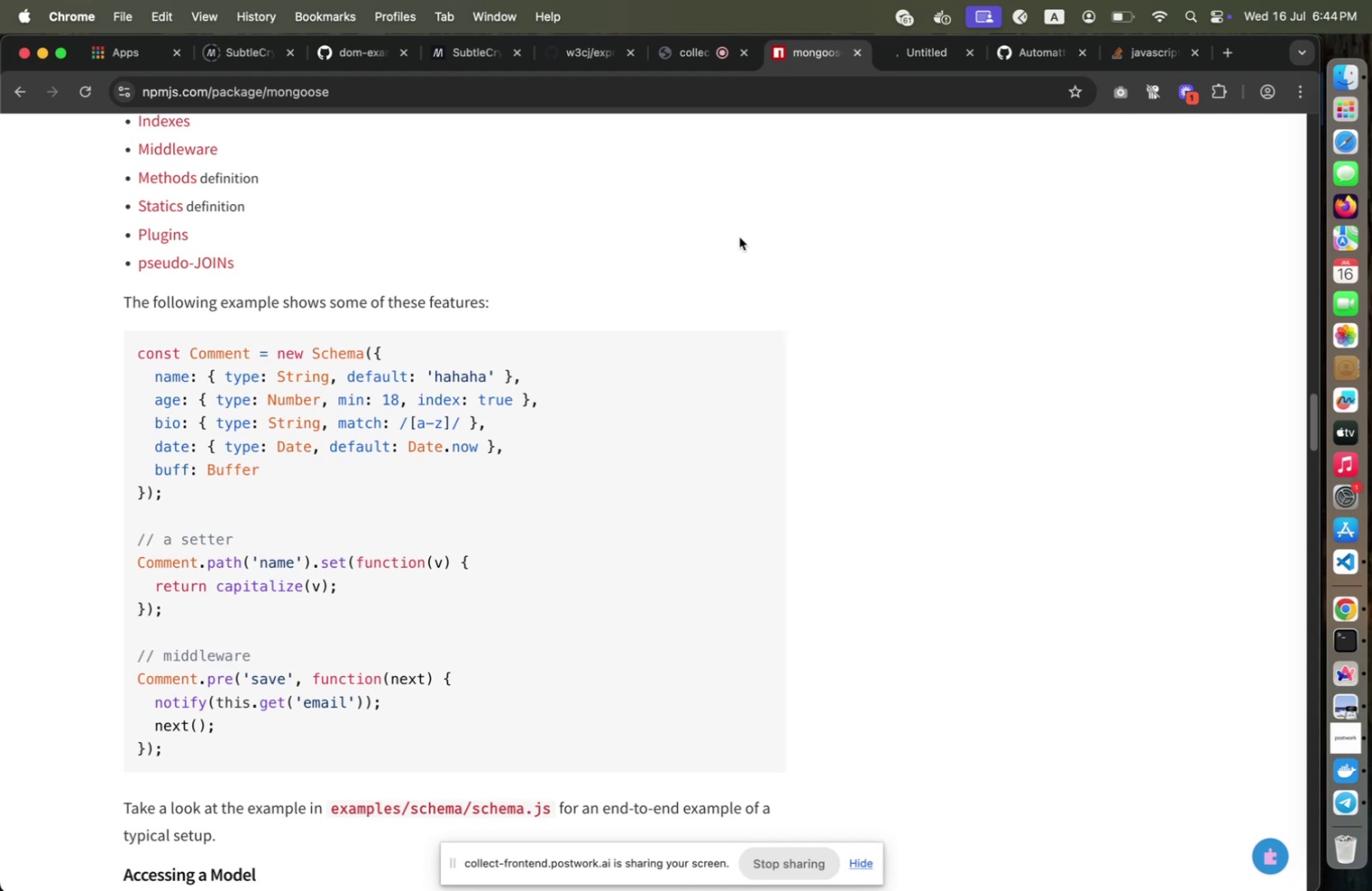 
wait(18.79)
 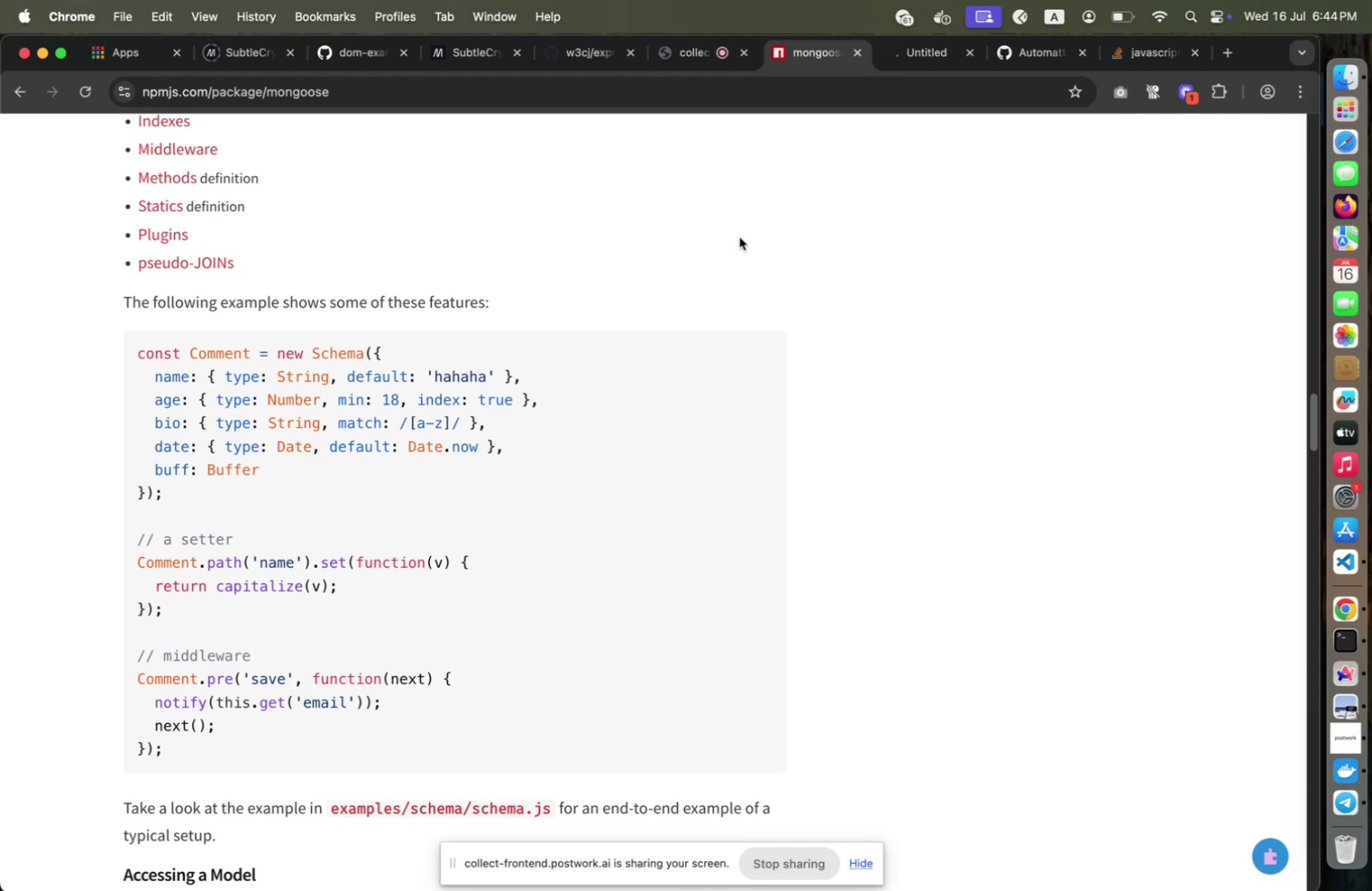 
scroll: coordinate [745, 233], scroll_direction: down, amount: 33.0
 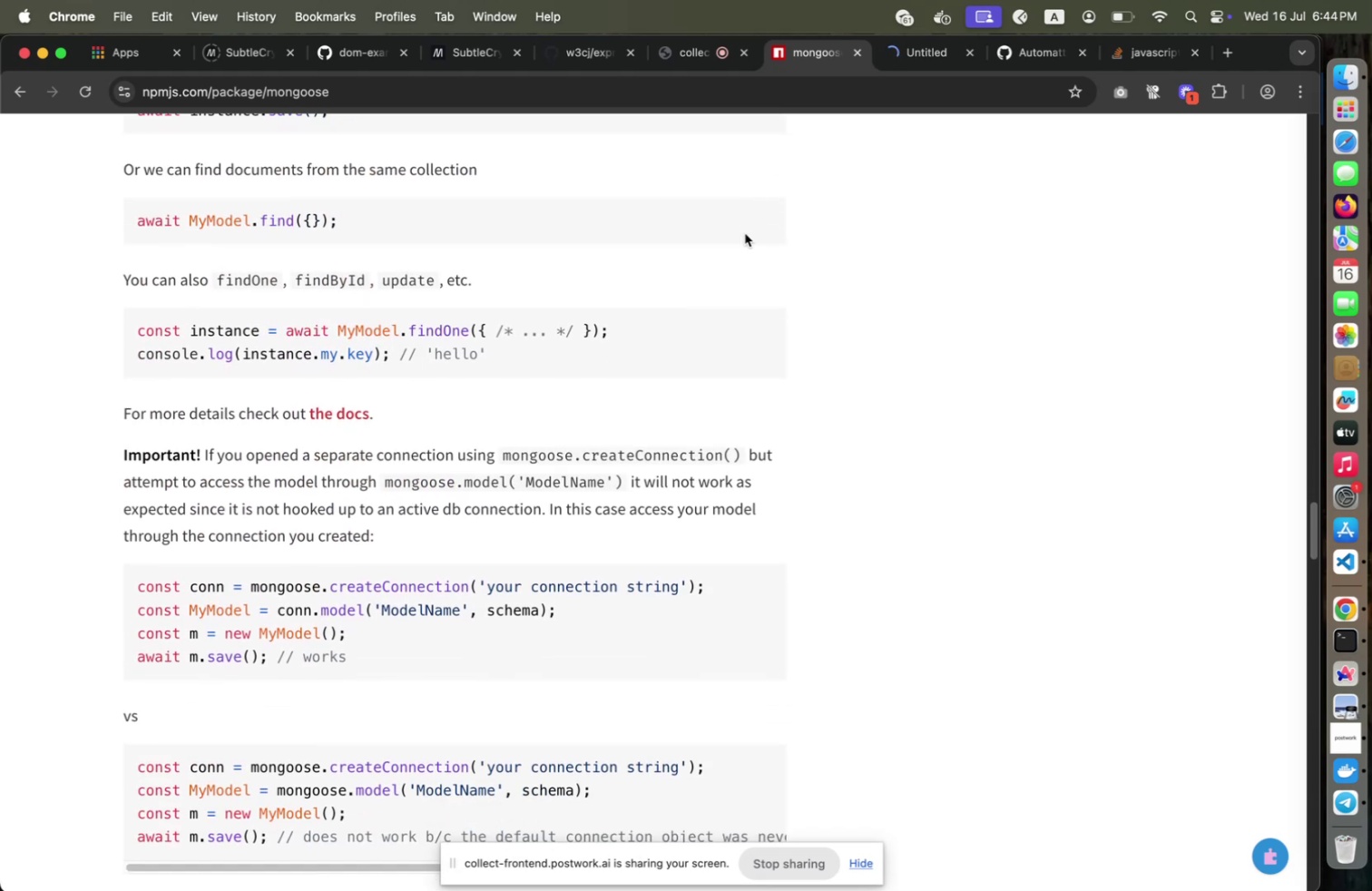 
scroll: coordinate [748, 230], scroll_direction: down, amount: 29.0
 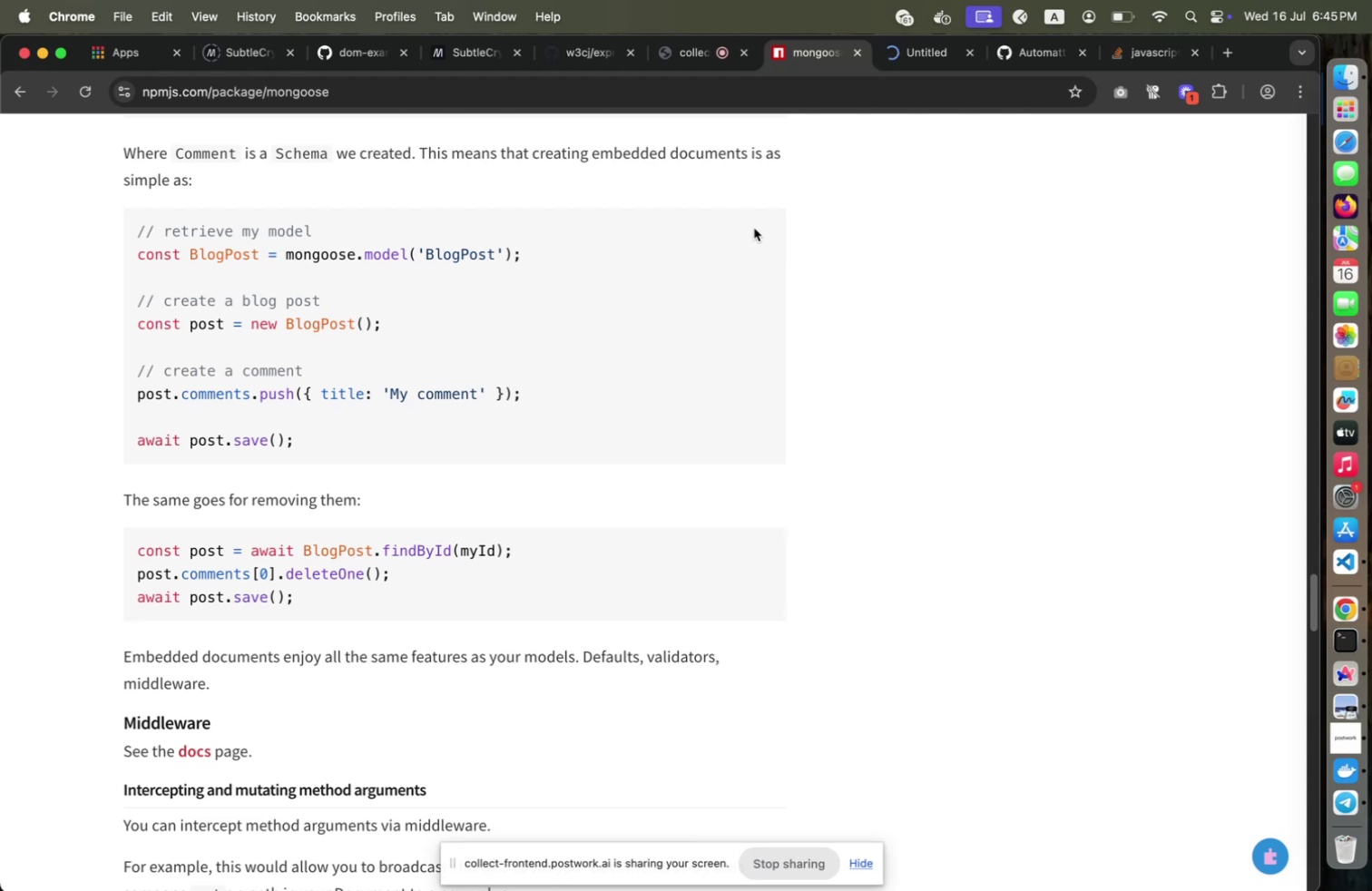 
wait(23.14)
 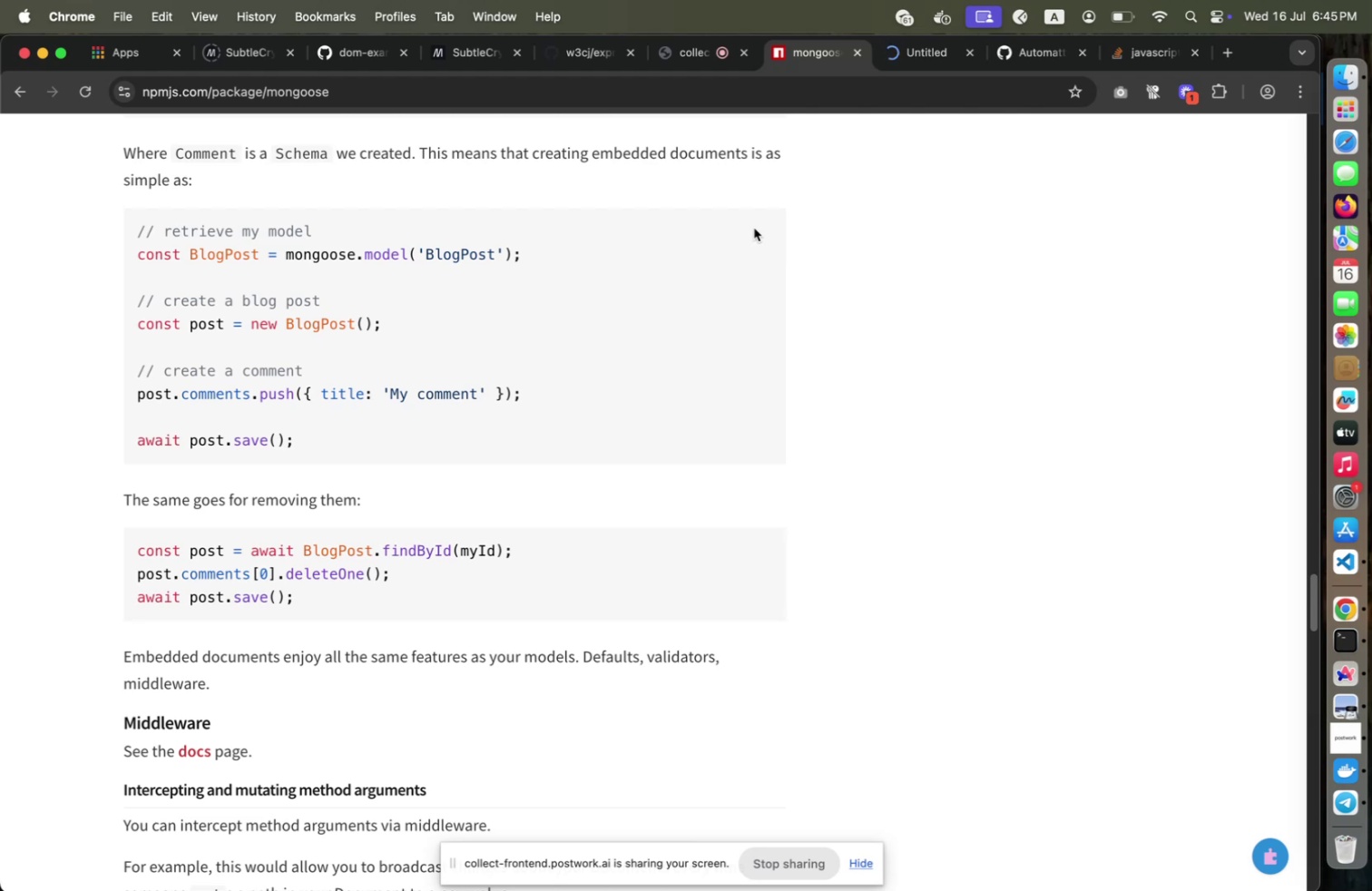 
scroll: coordinate [754, 228], scroll_direction: down, amount: 4.0
 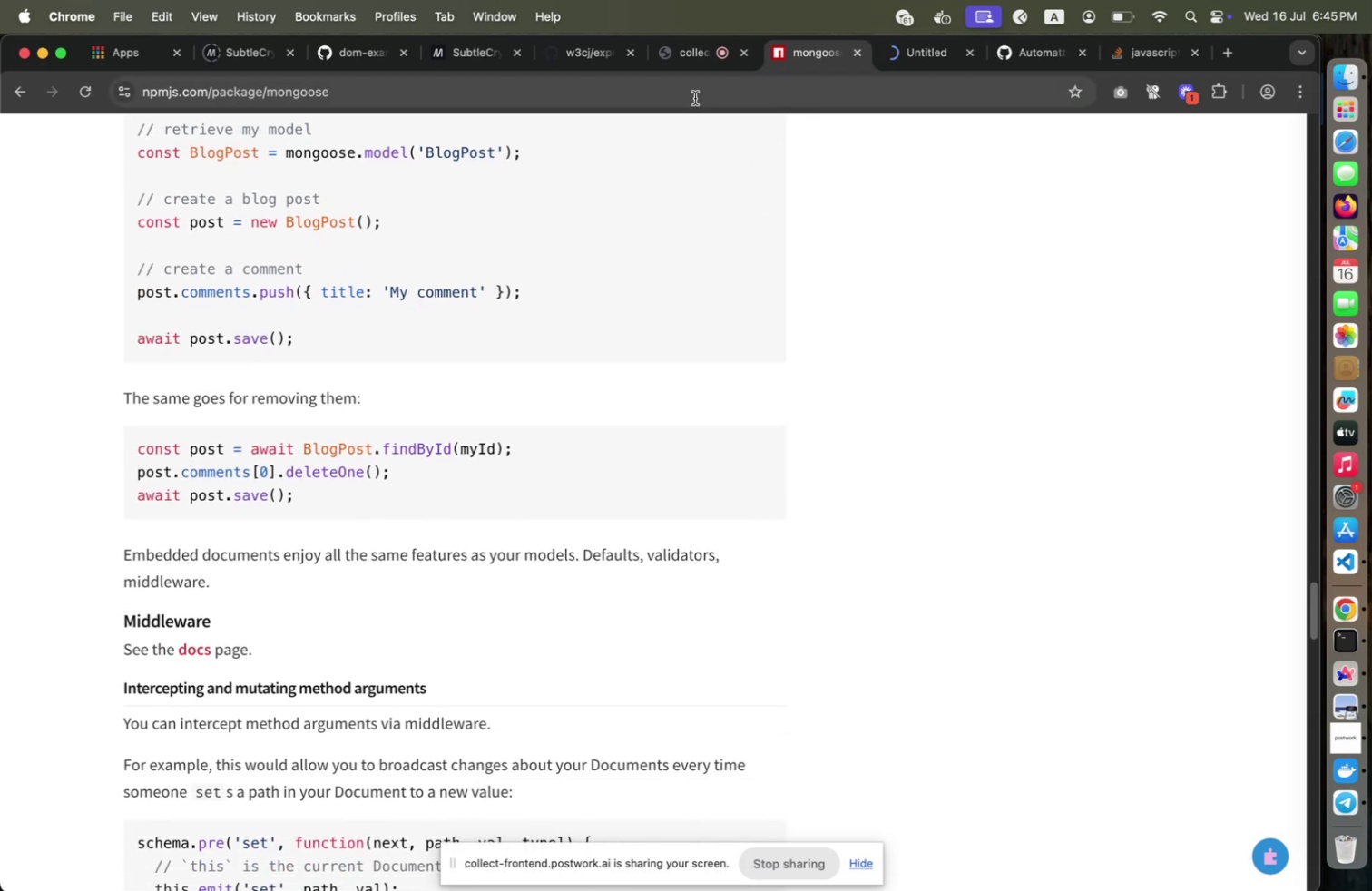 
wait(5.44)
 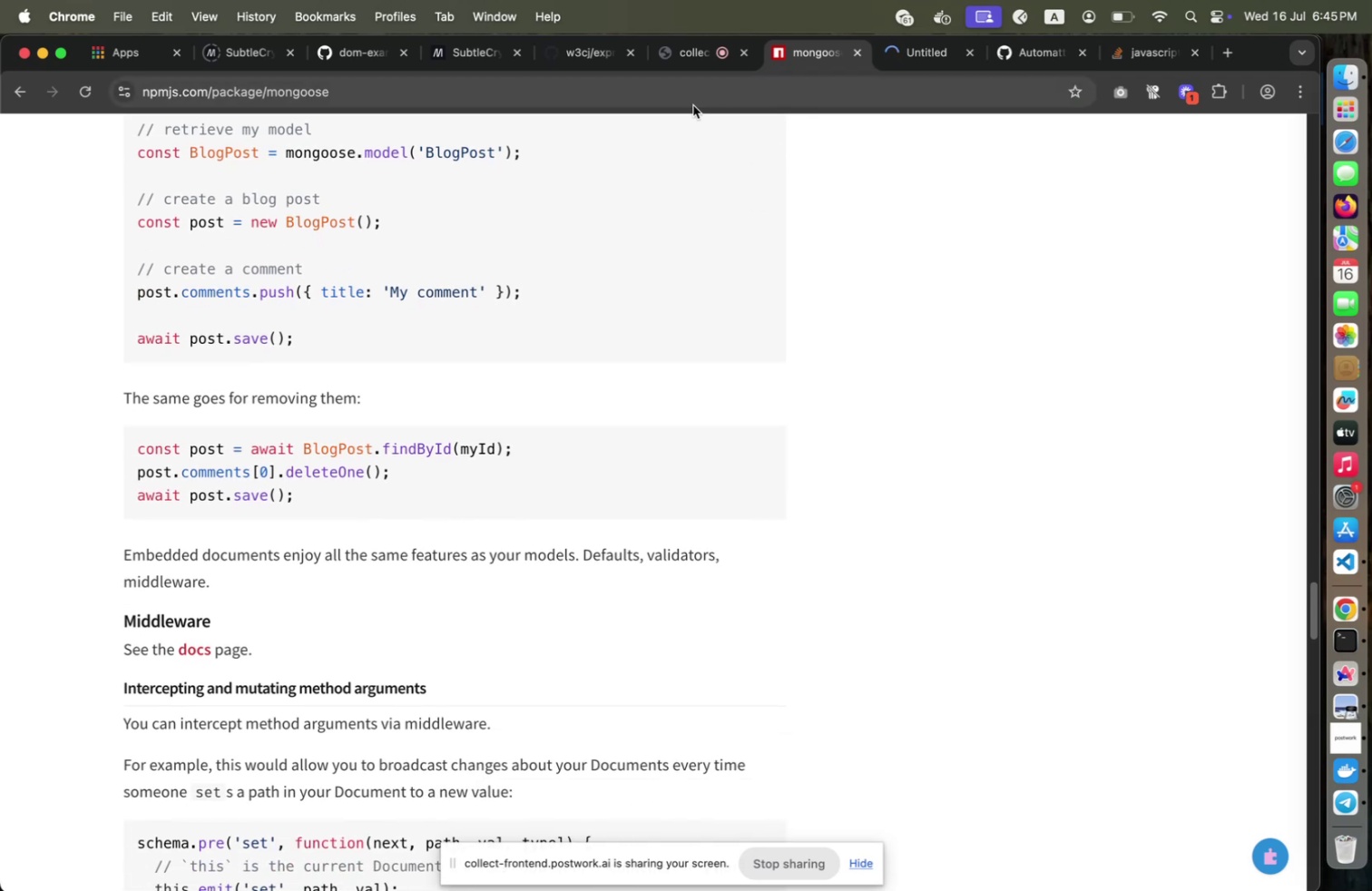 
scroll: coordinate [642, 208], scroll_direction: down, amount: 10.0
 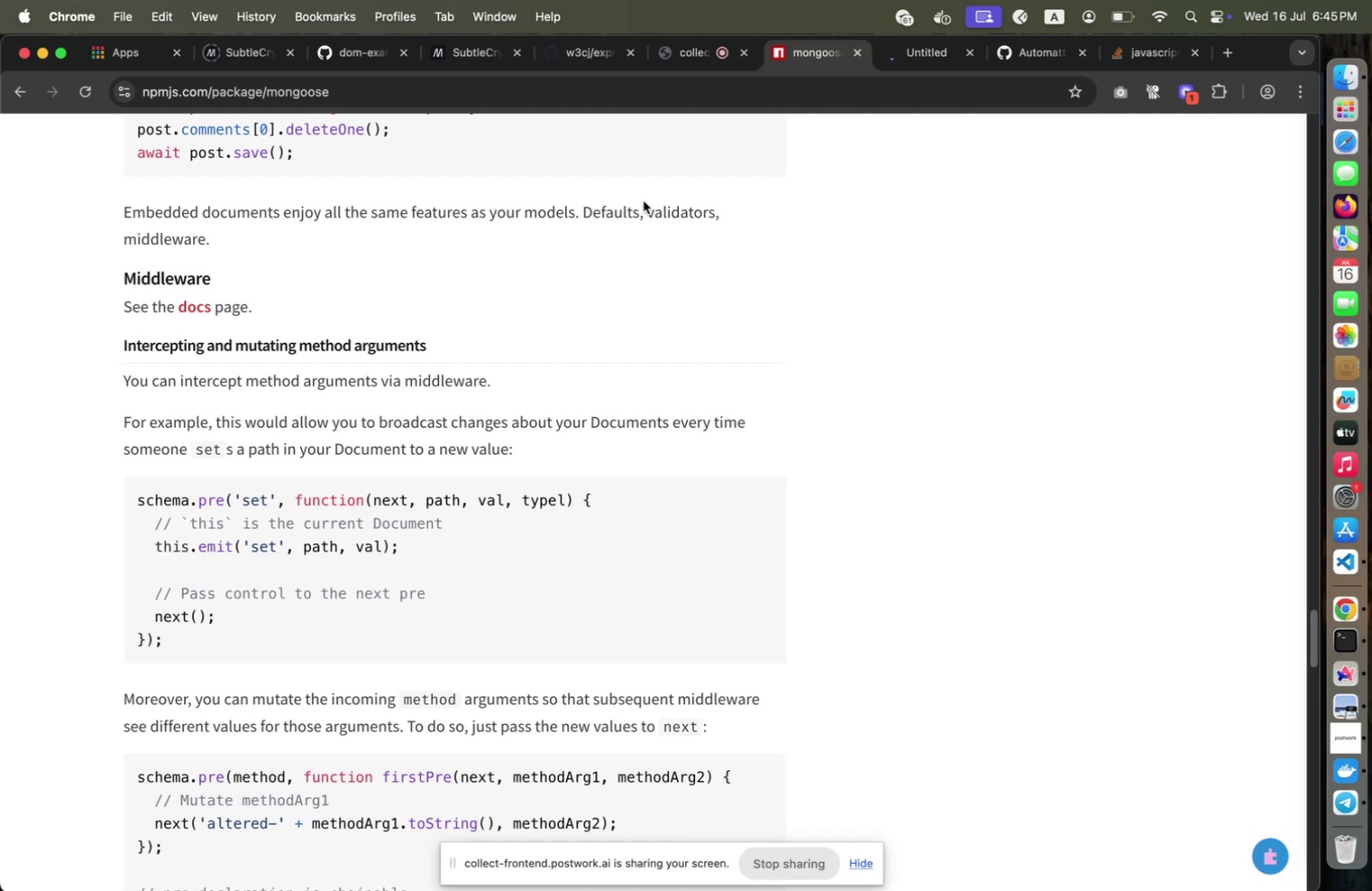 
wait(18.06)
 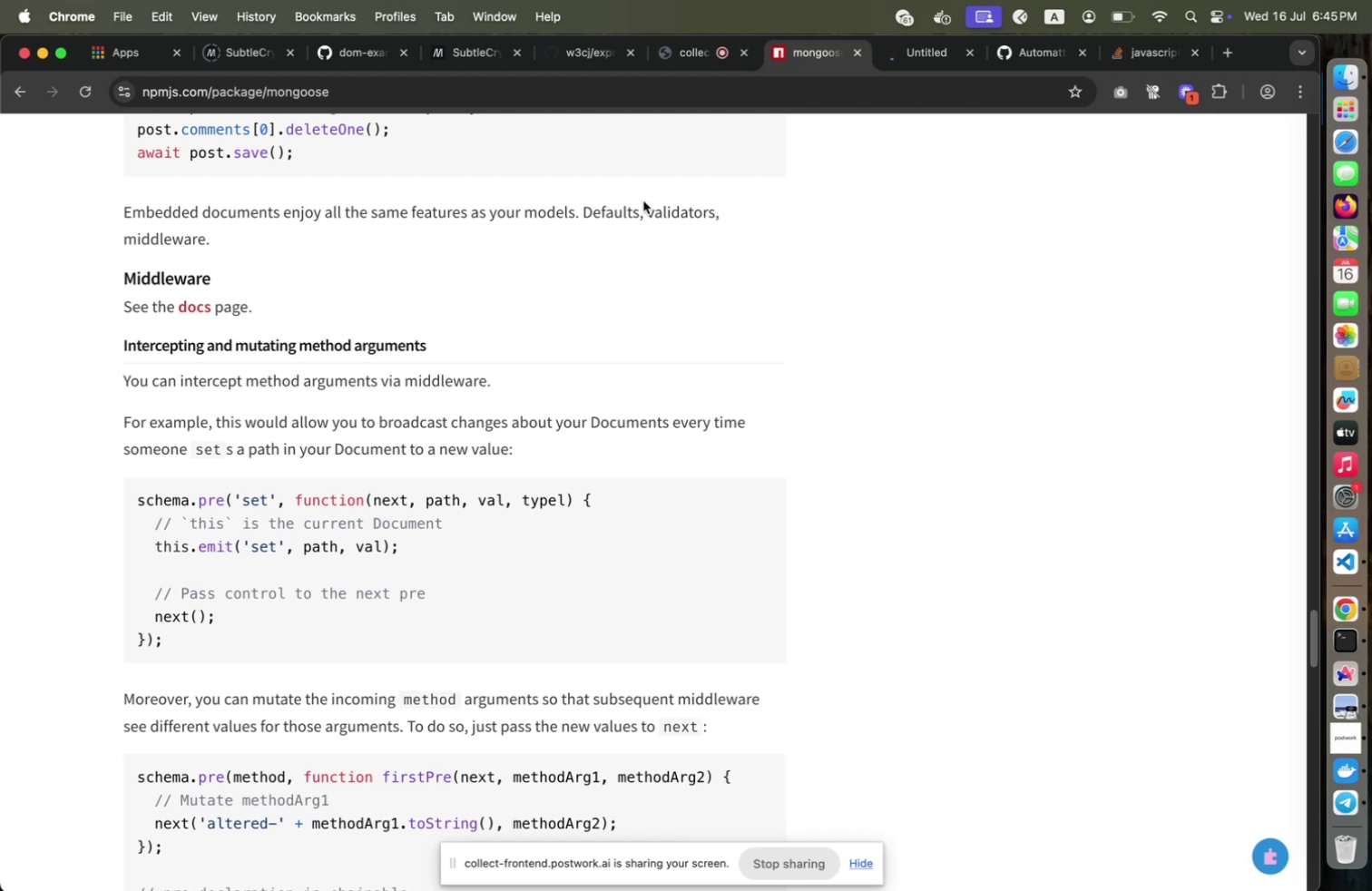 
scroll: coordinate [645, 201], scroll_direction: down, amount: 8.0
 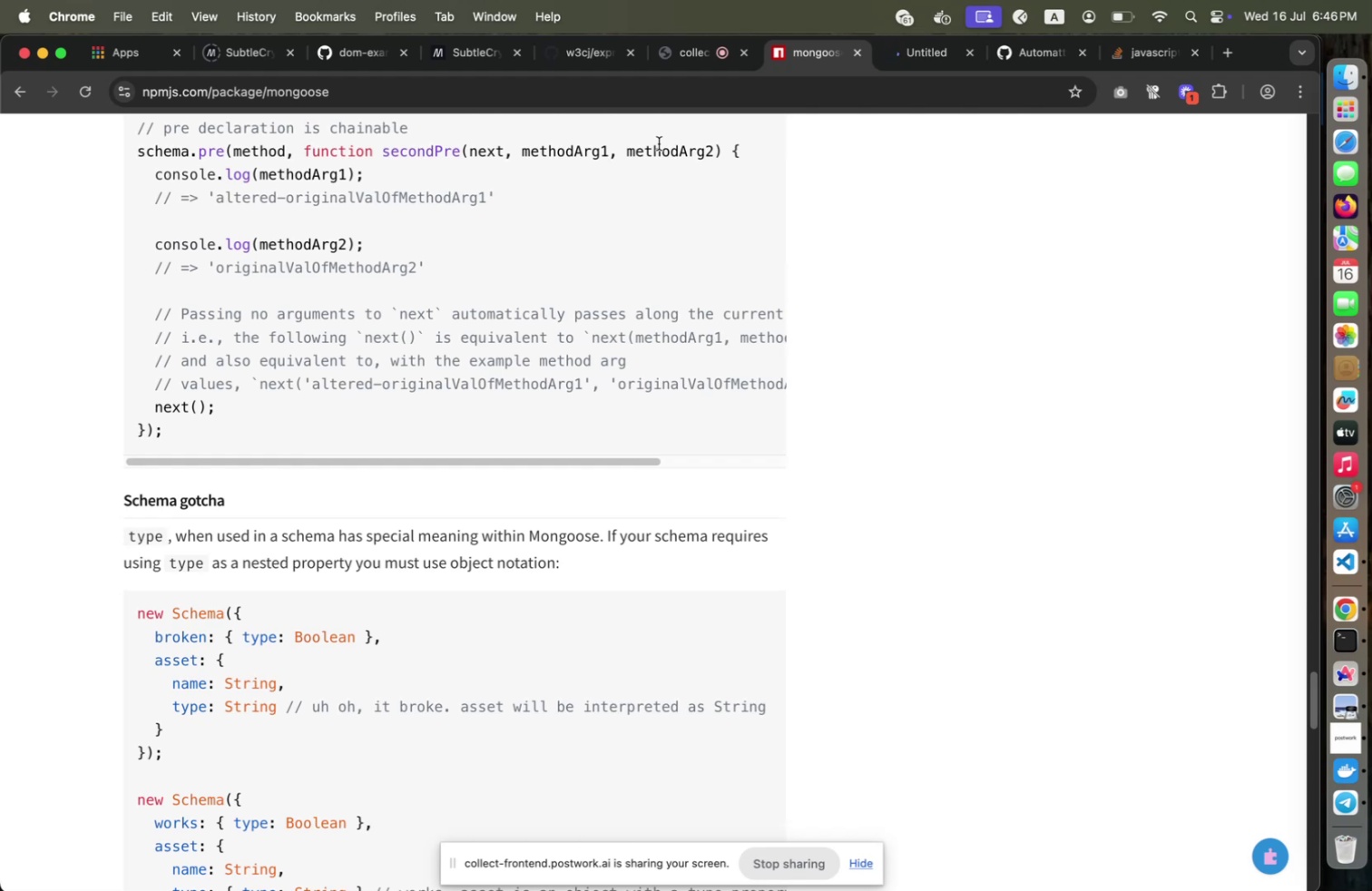 
wait(43.12)
 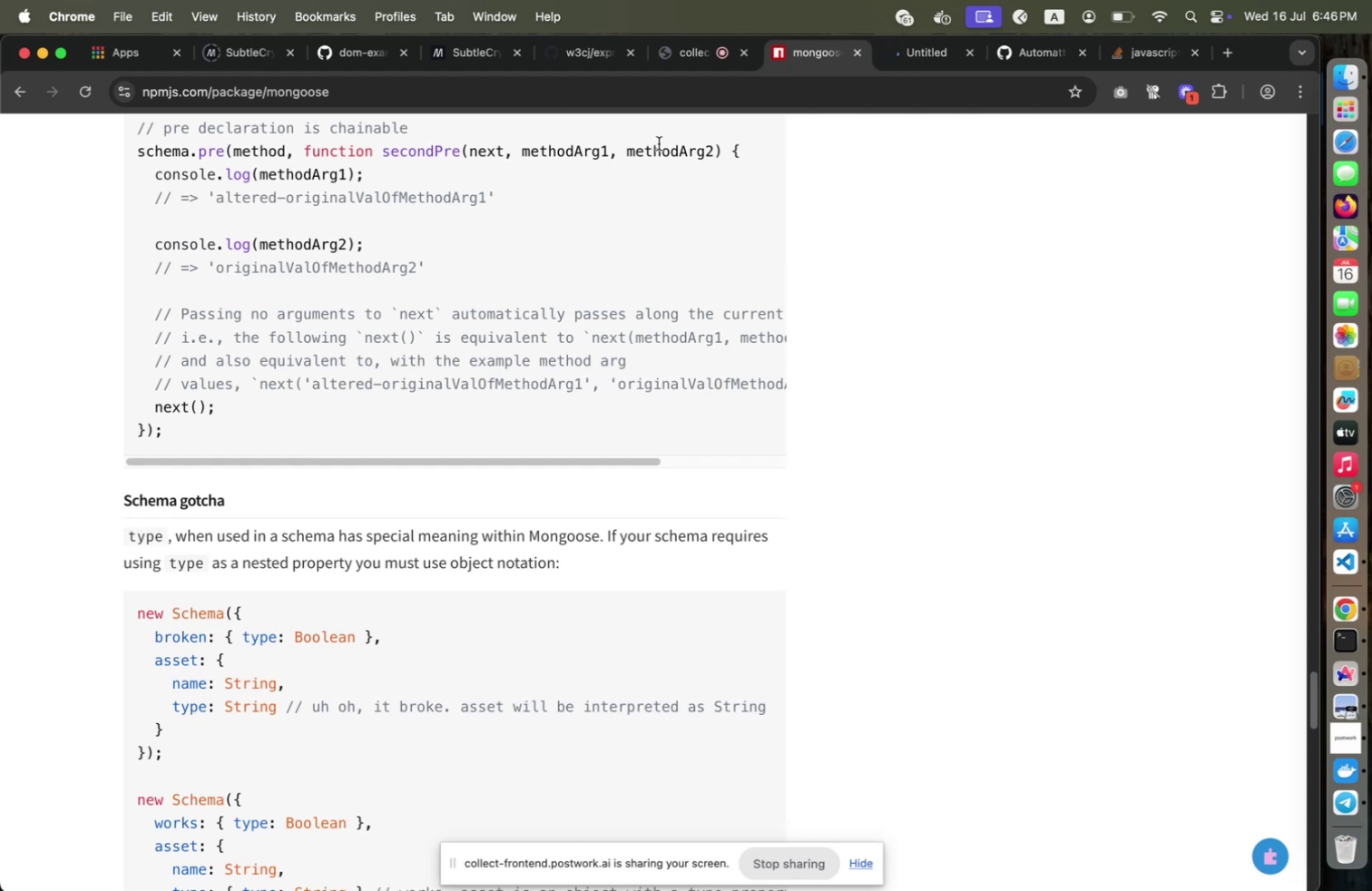 
scroll: coordinate [436, 426], scroll_direction: down, amount: 34.0
 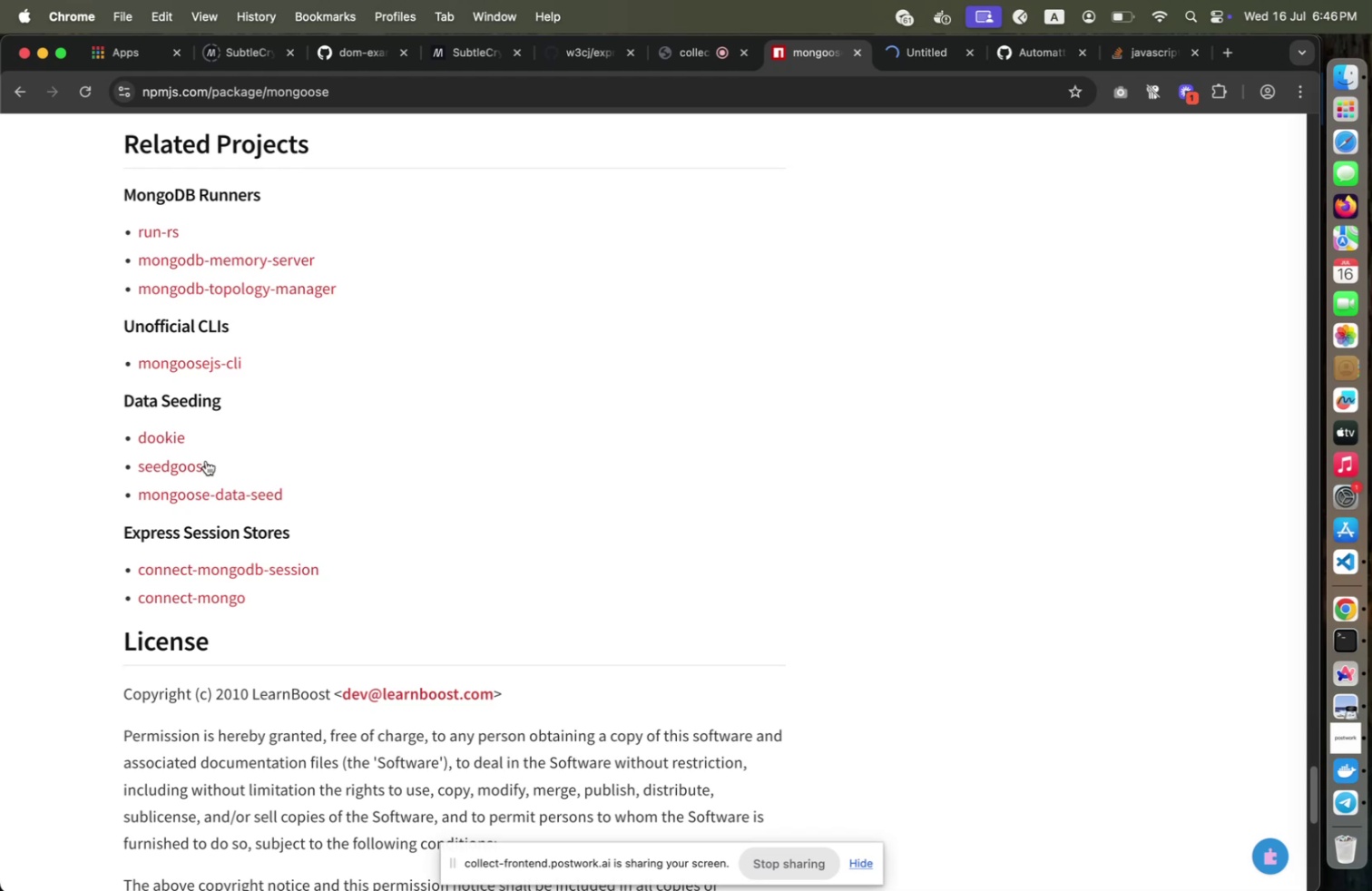 
right_click([206, 461])
 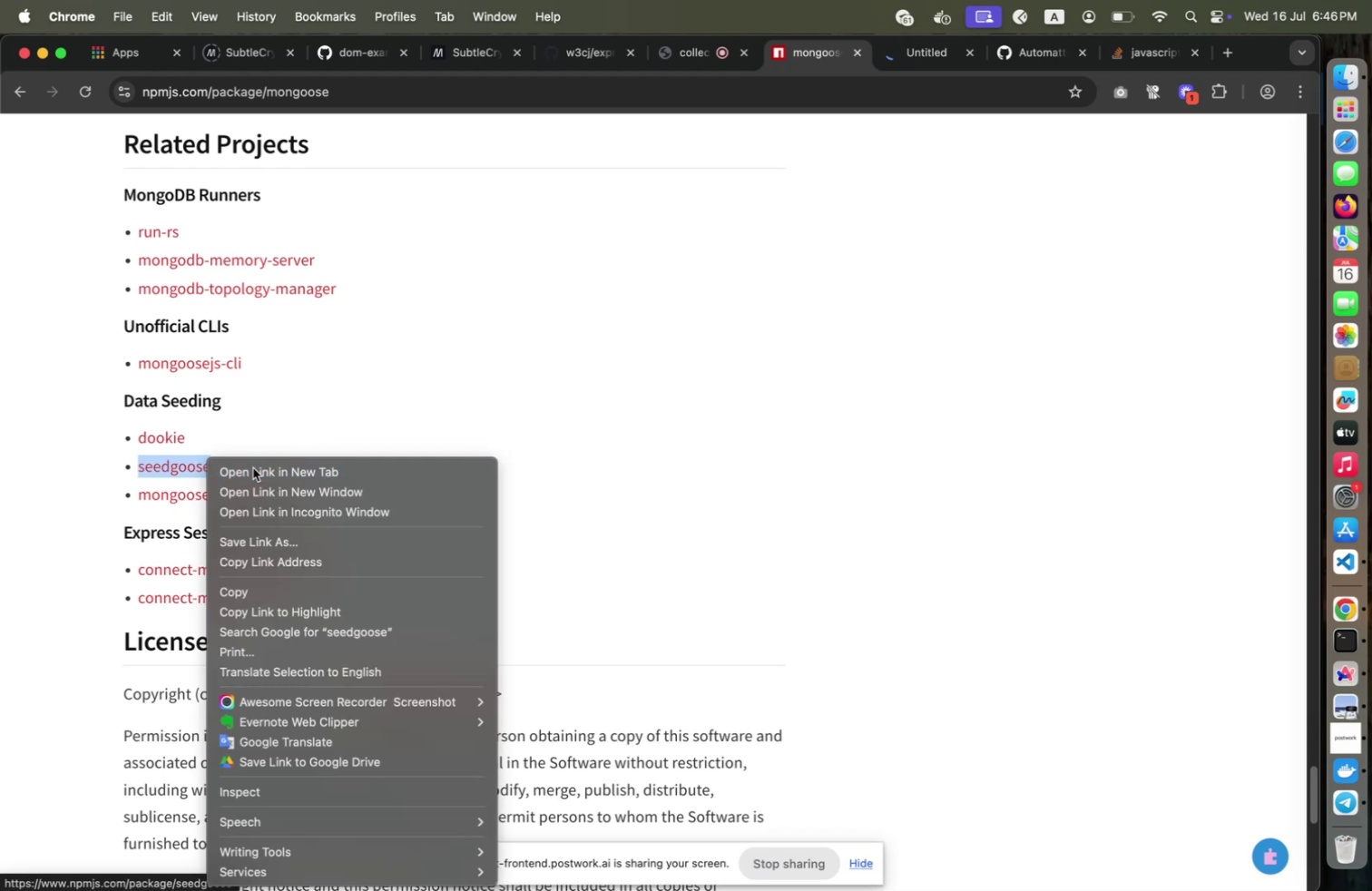 
left_click([253, 467])
 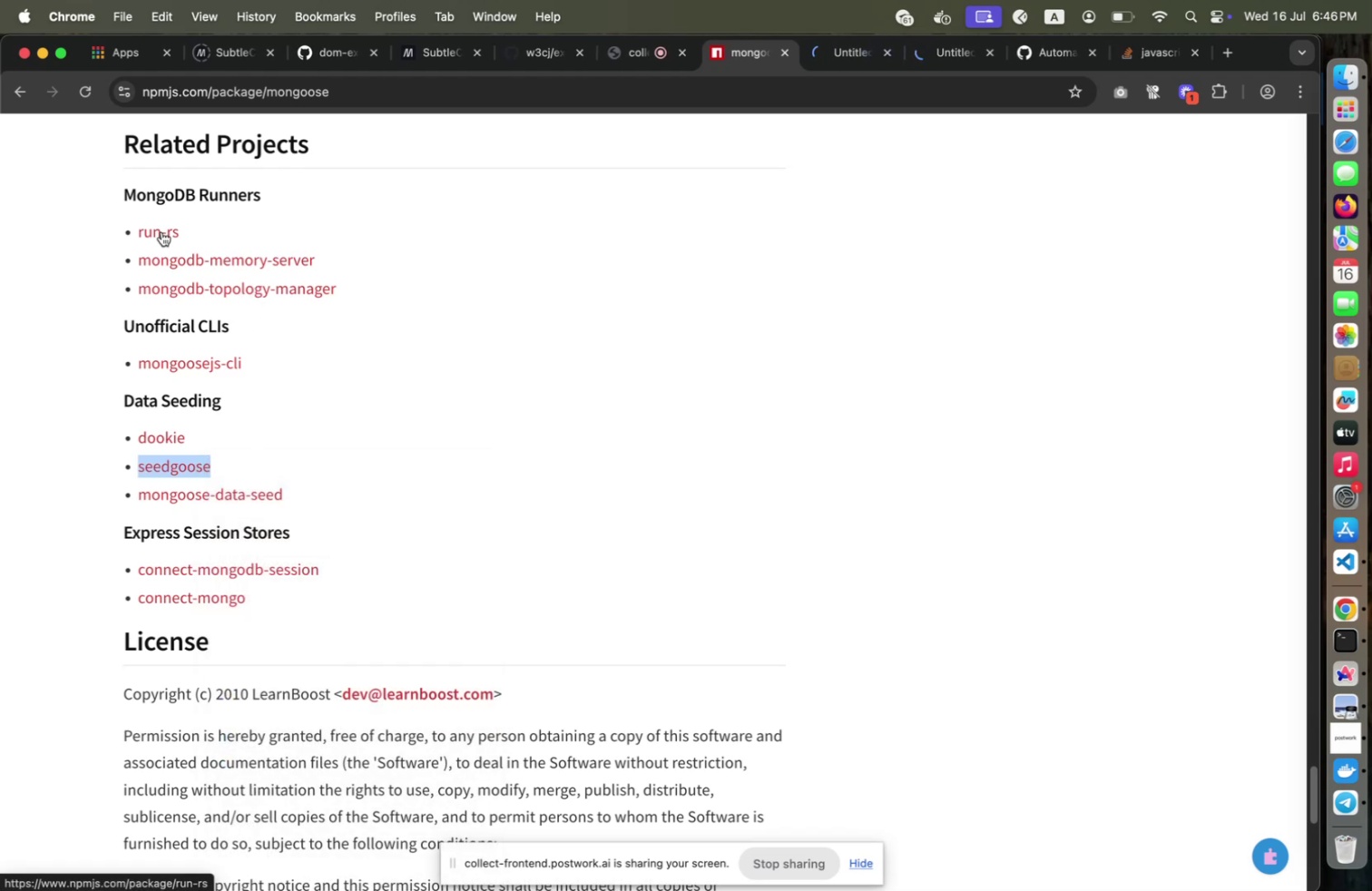 
right_click([162, 231])
 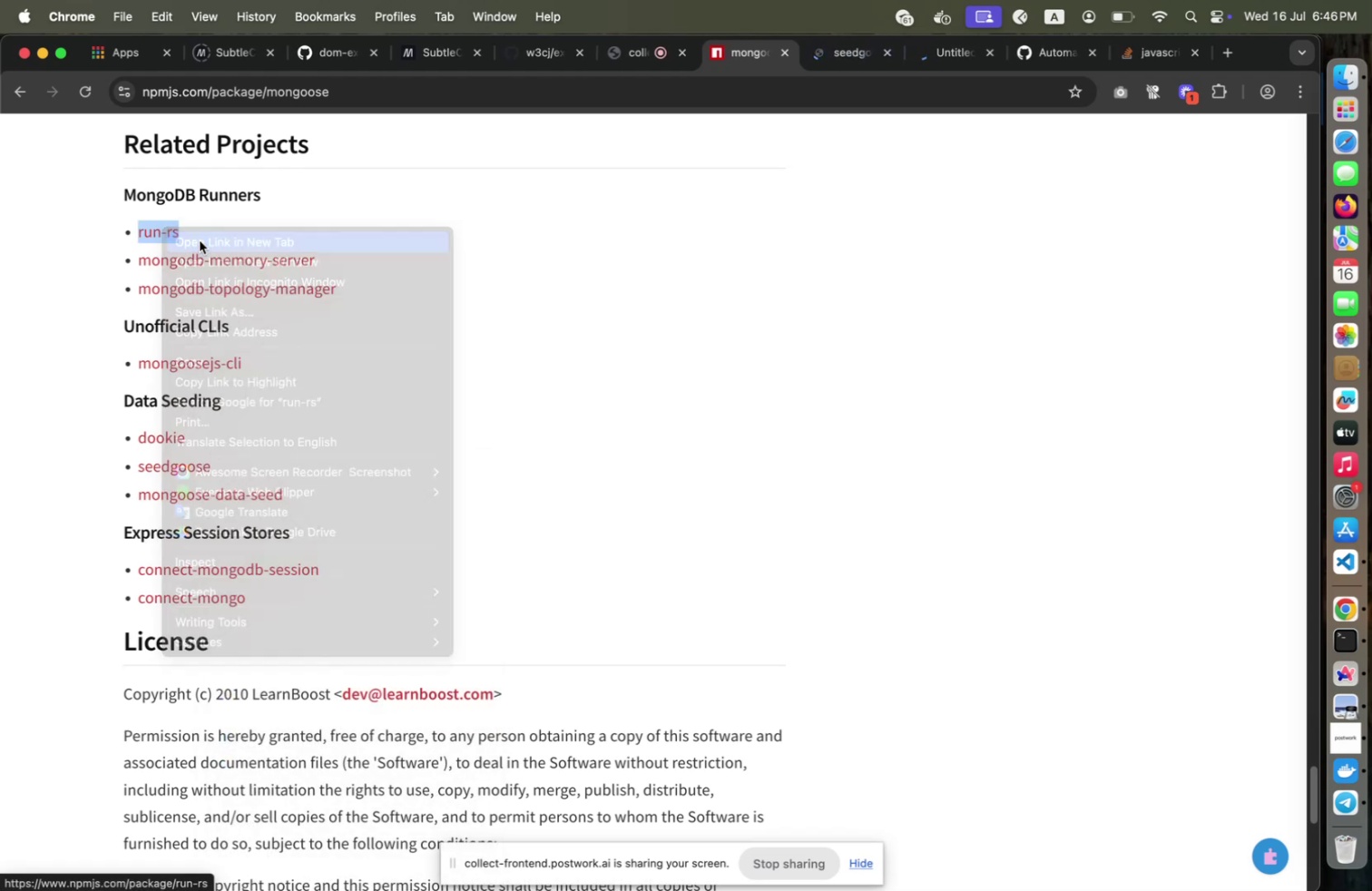 
left_click([193, 234])
 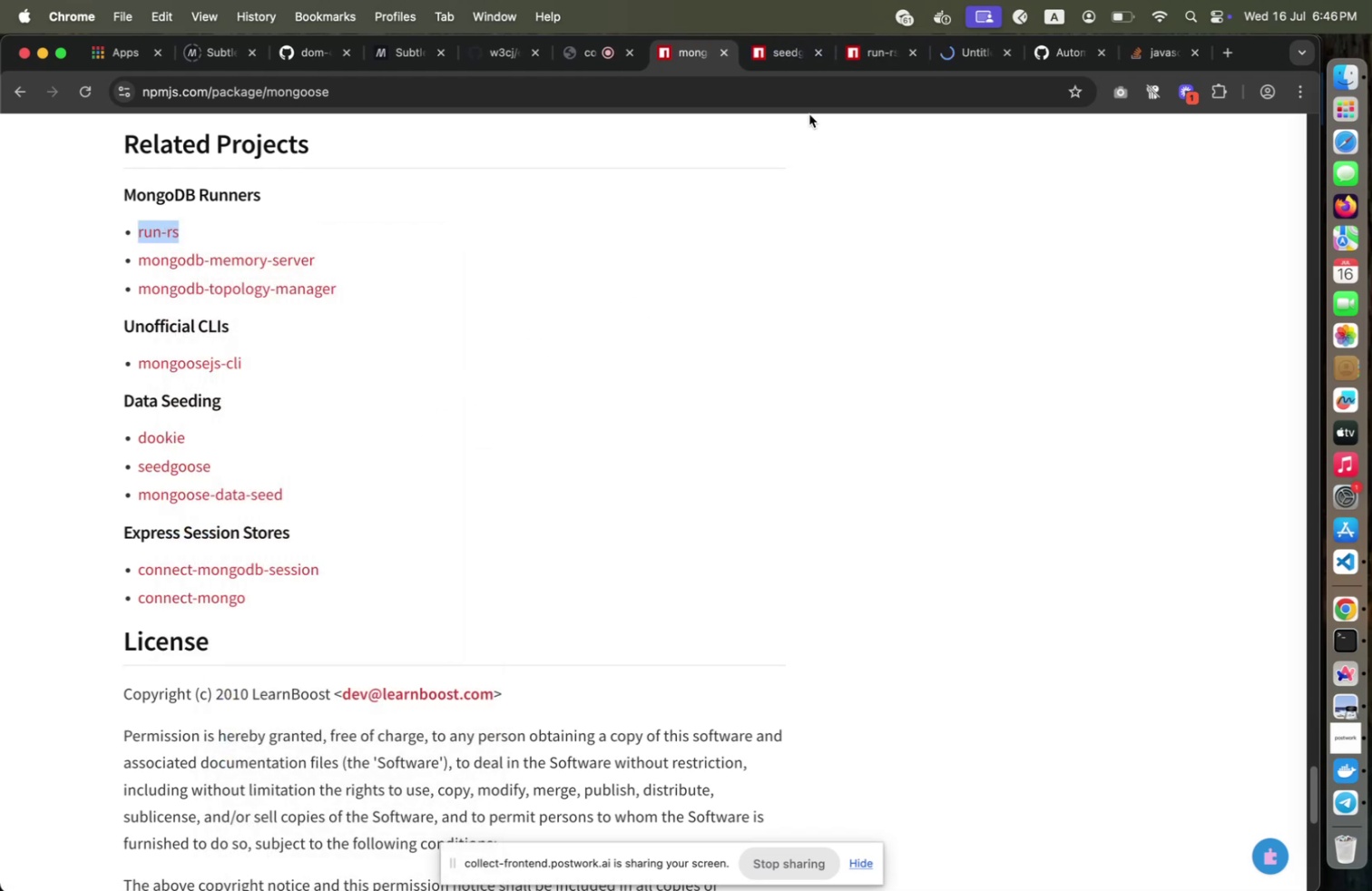 
left_click([783, 65])
 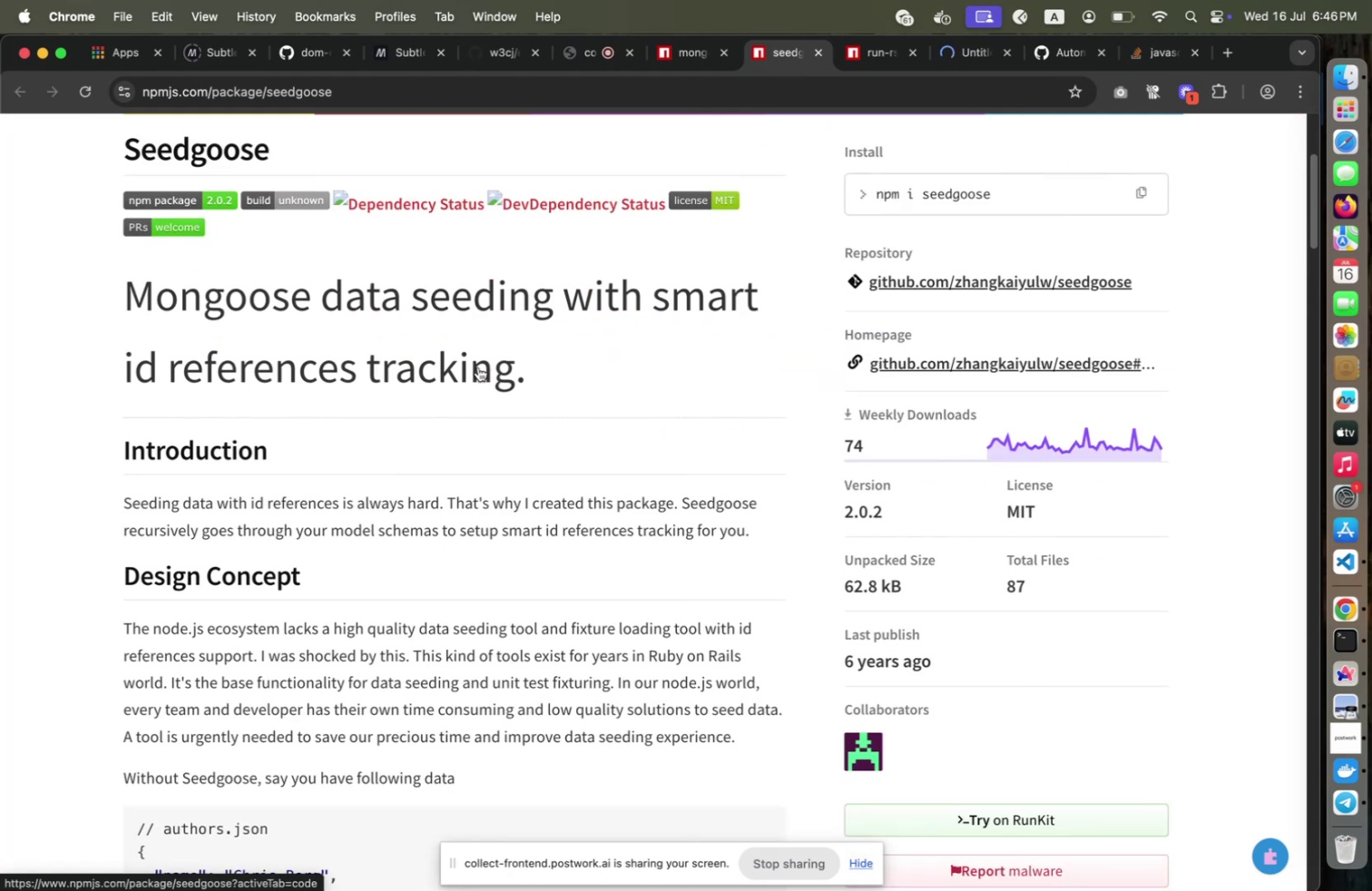 
scroll: coordinate [477, 367], scroll_direction: down, amount: 31.0
 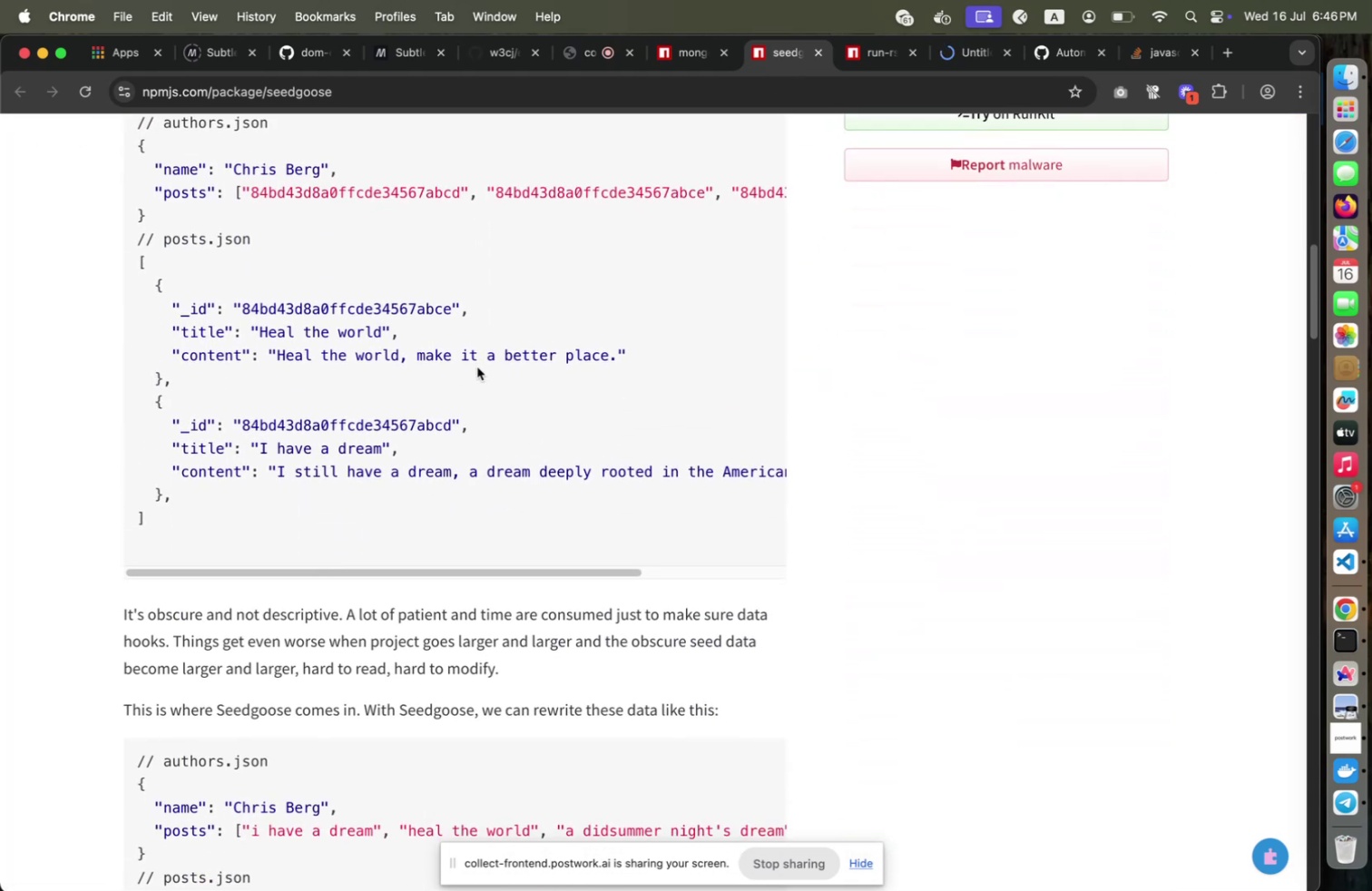 
scroll: coordinate [477, 367], scroll_direction: up, amount: 8.0
 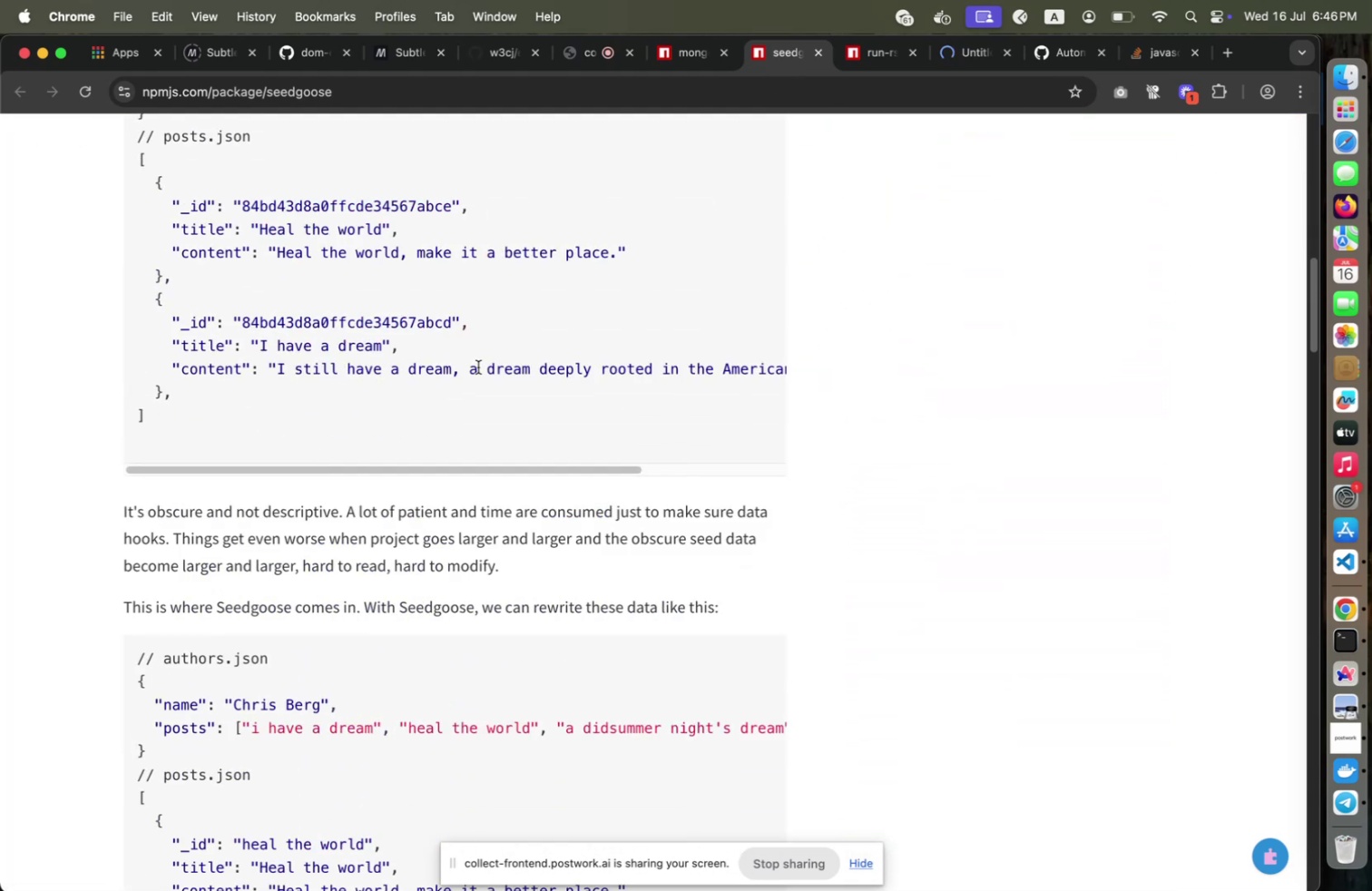 
scroll: coordinate [478, 367], scroll_direction: down, amount: 13.0
 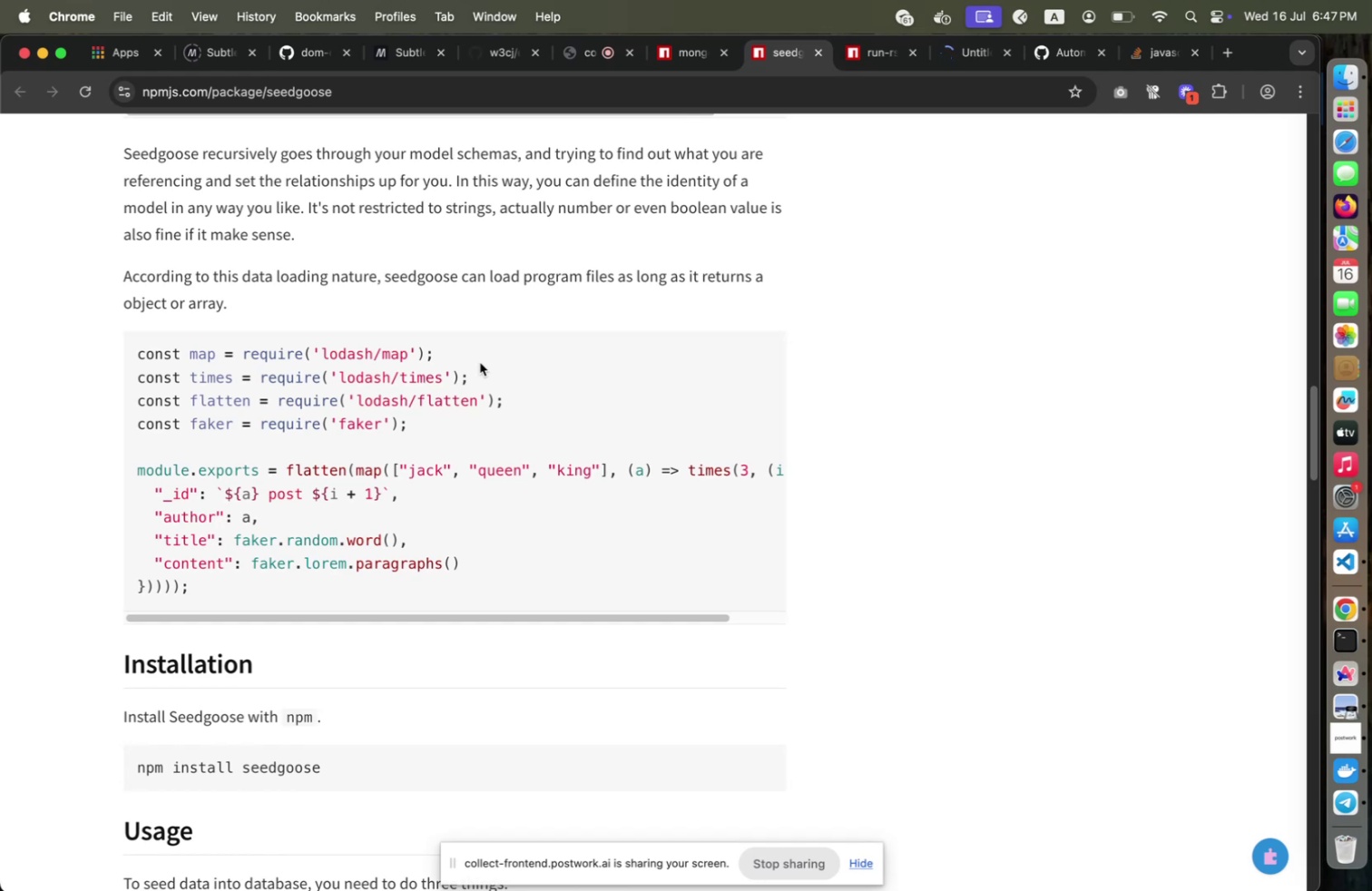 
wait(6.81)
 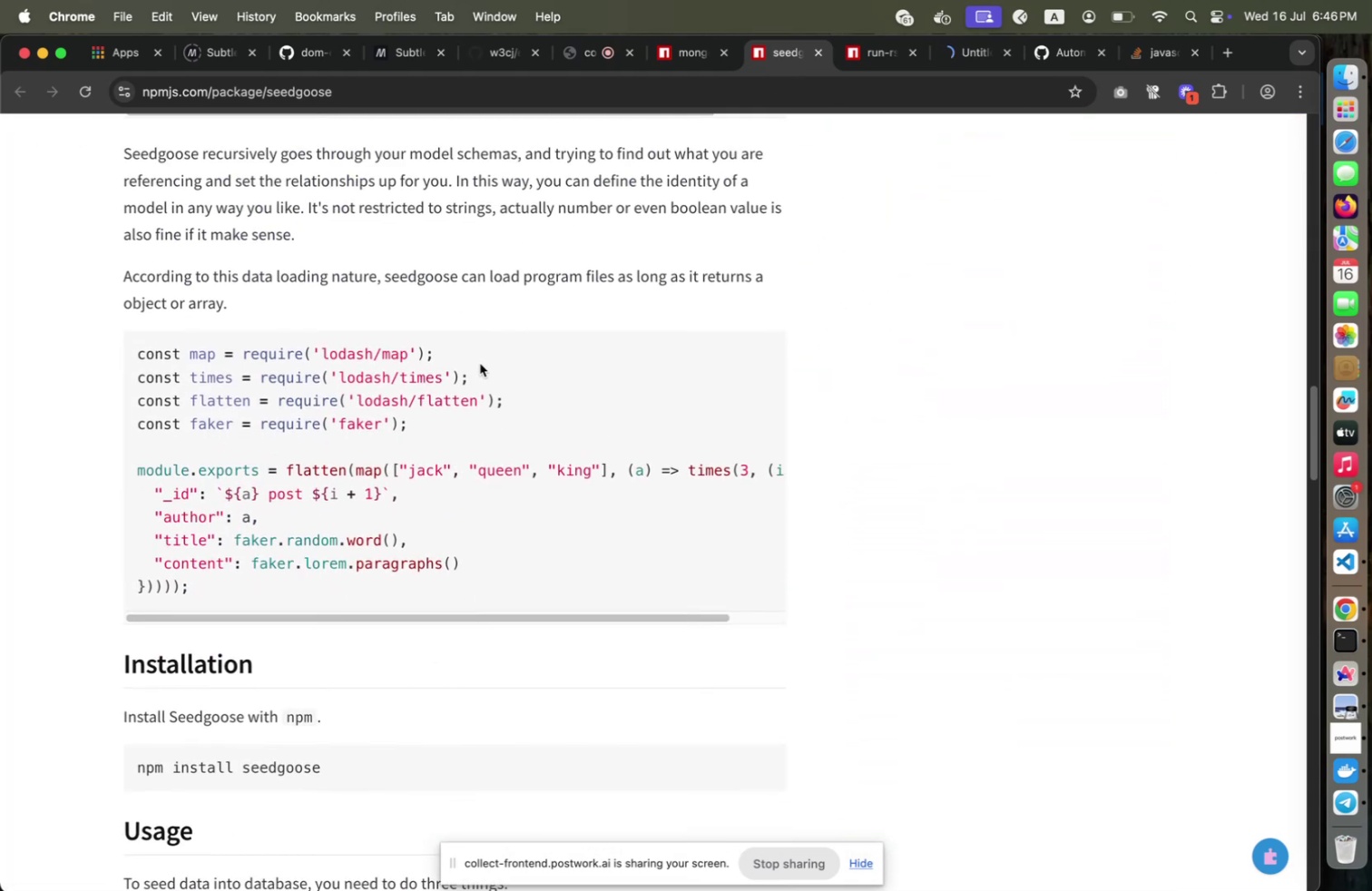 
scroll: coordinate [480, 361], scroll_direction: down, amount: 2.0
 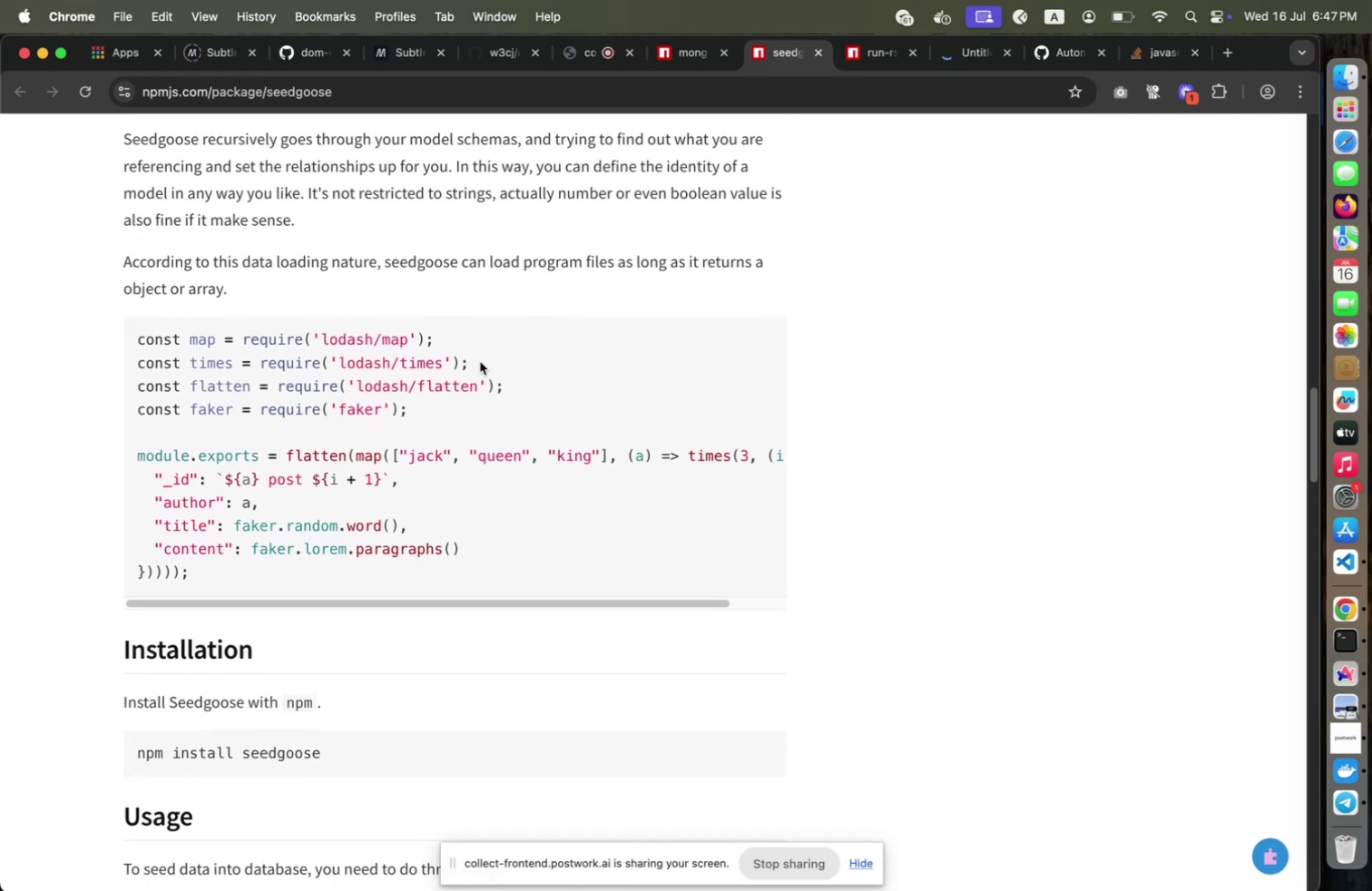 
wait(5.76)
 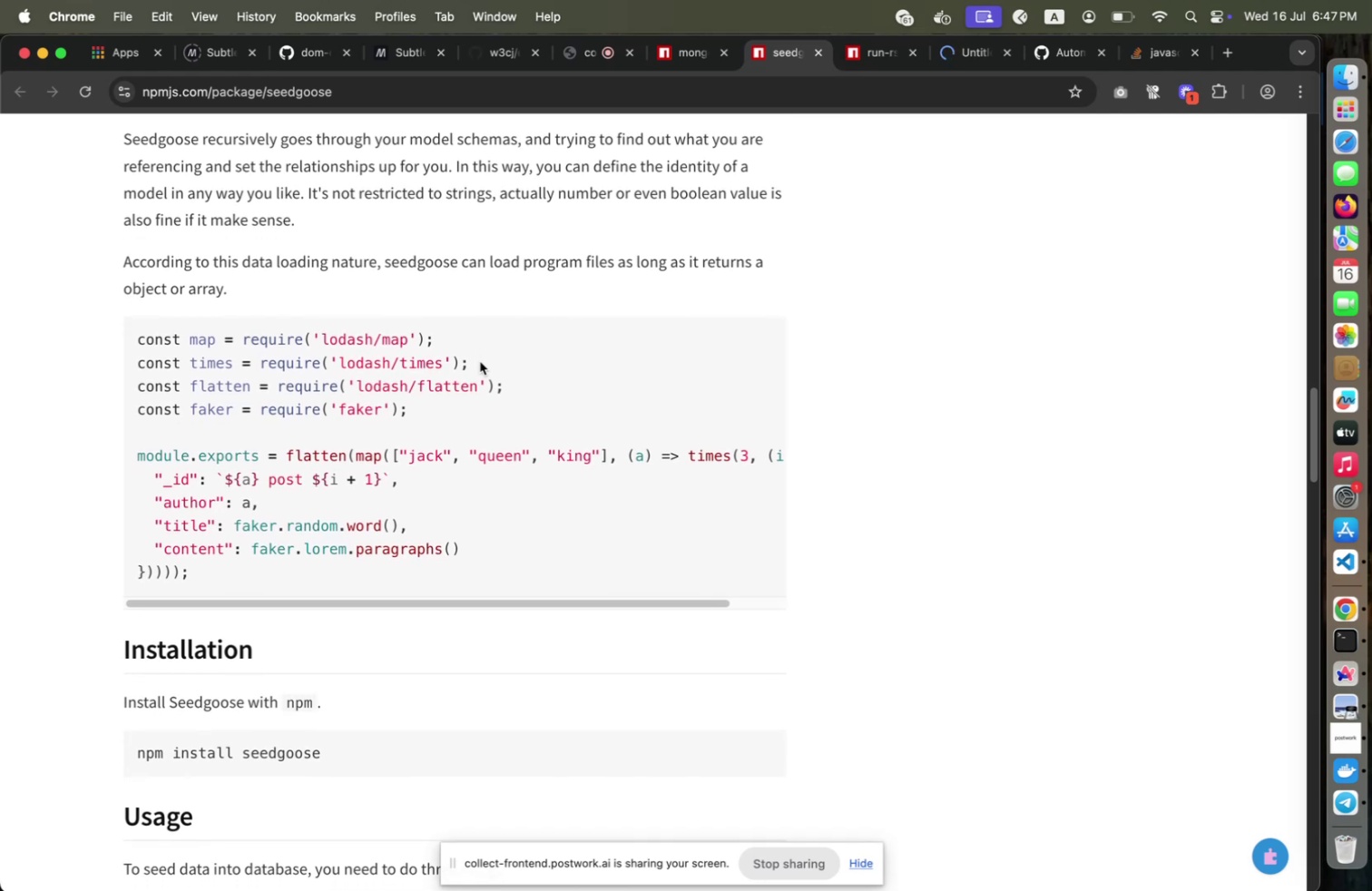 
scroll: coordinate [481, 359], scroll_direction: down, amount: 31.0
 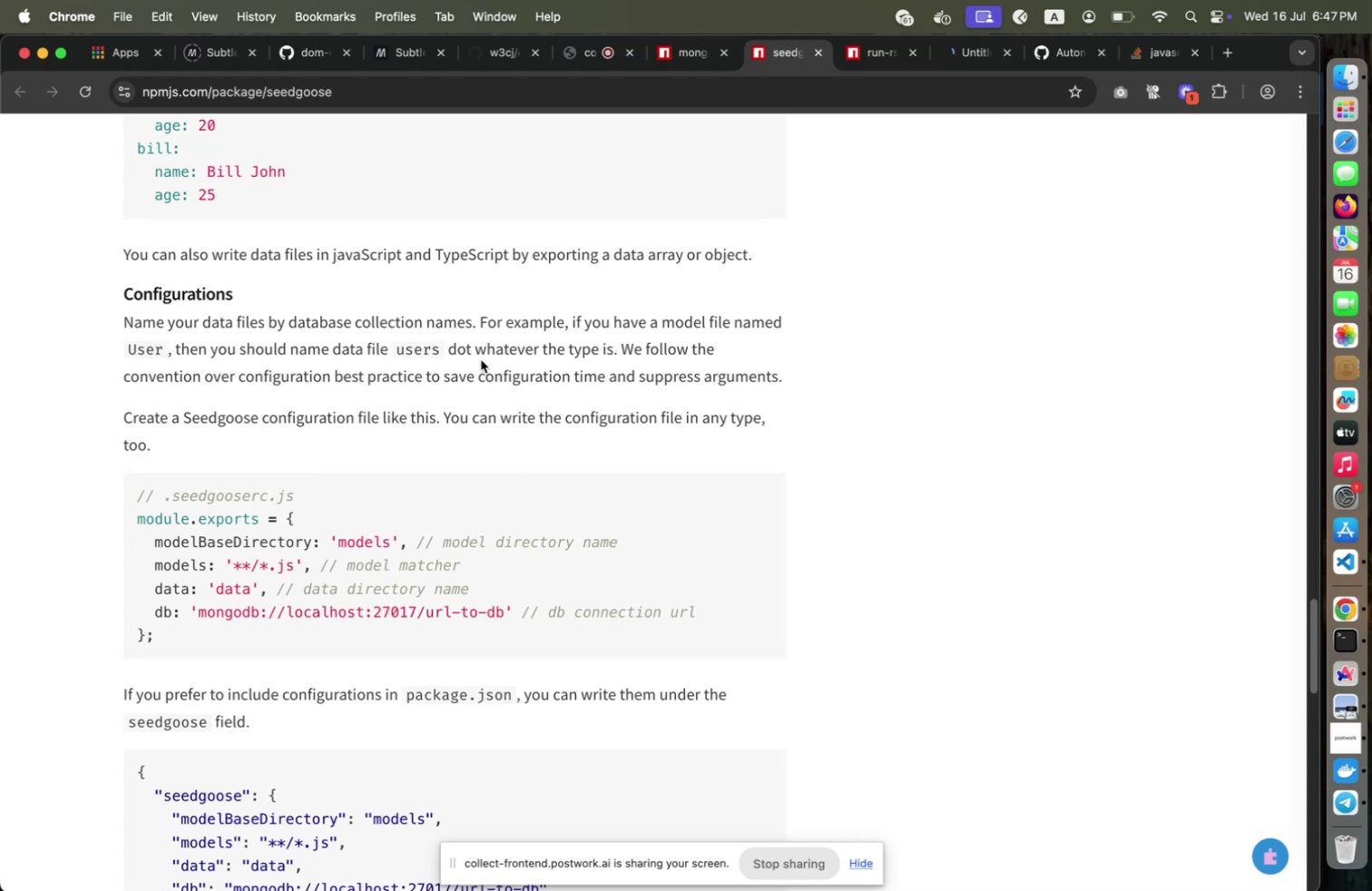 
wait(10.53)
 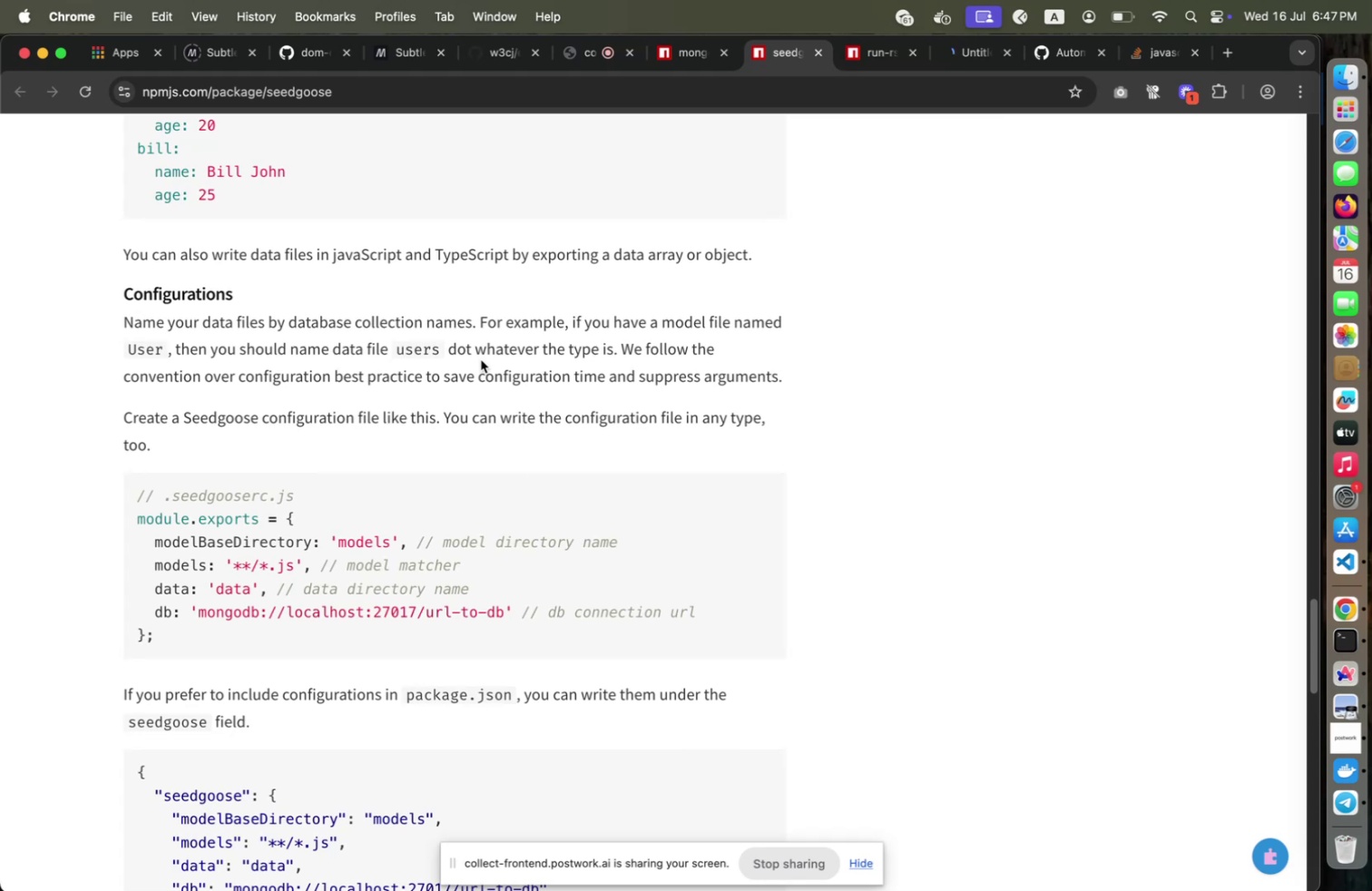 
scroll: coordinate [481, 359], scroll_direction: down, amount: 9.0
 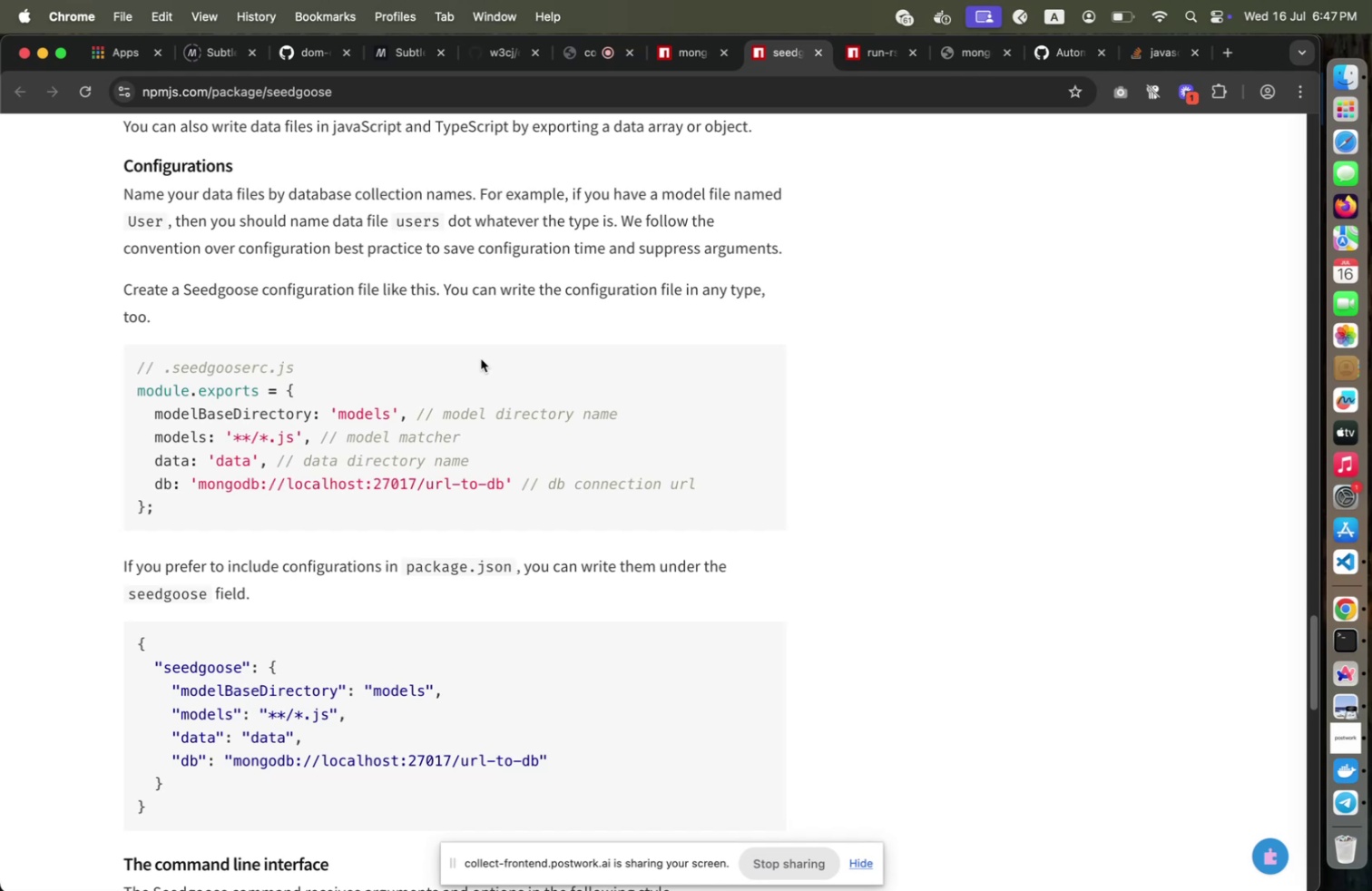 
wait(20.86)
 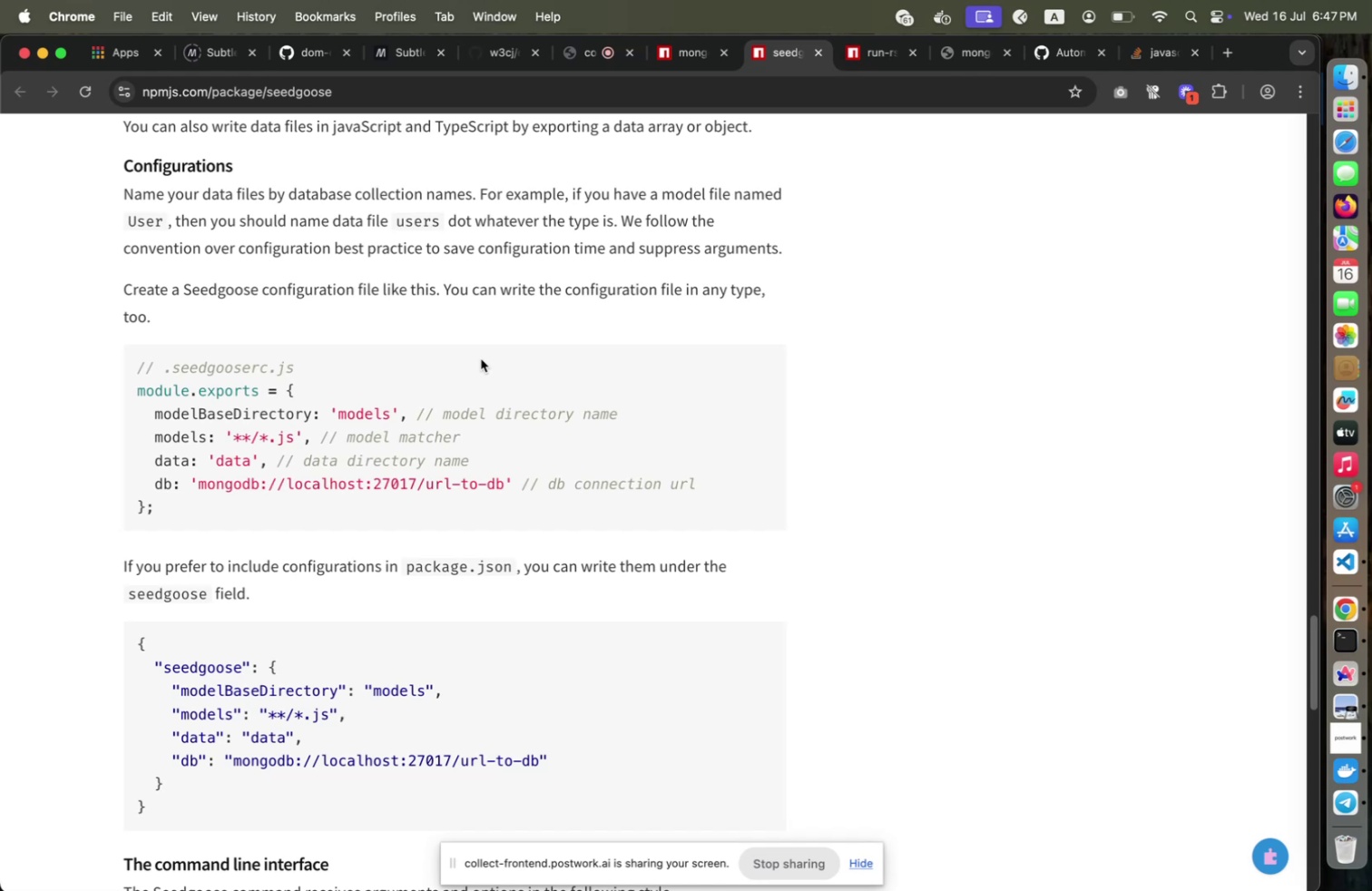 
scroll: coordinate [481, 358], scroll_direction: down, amount: 7.0
 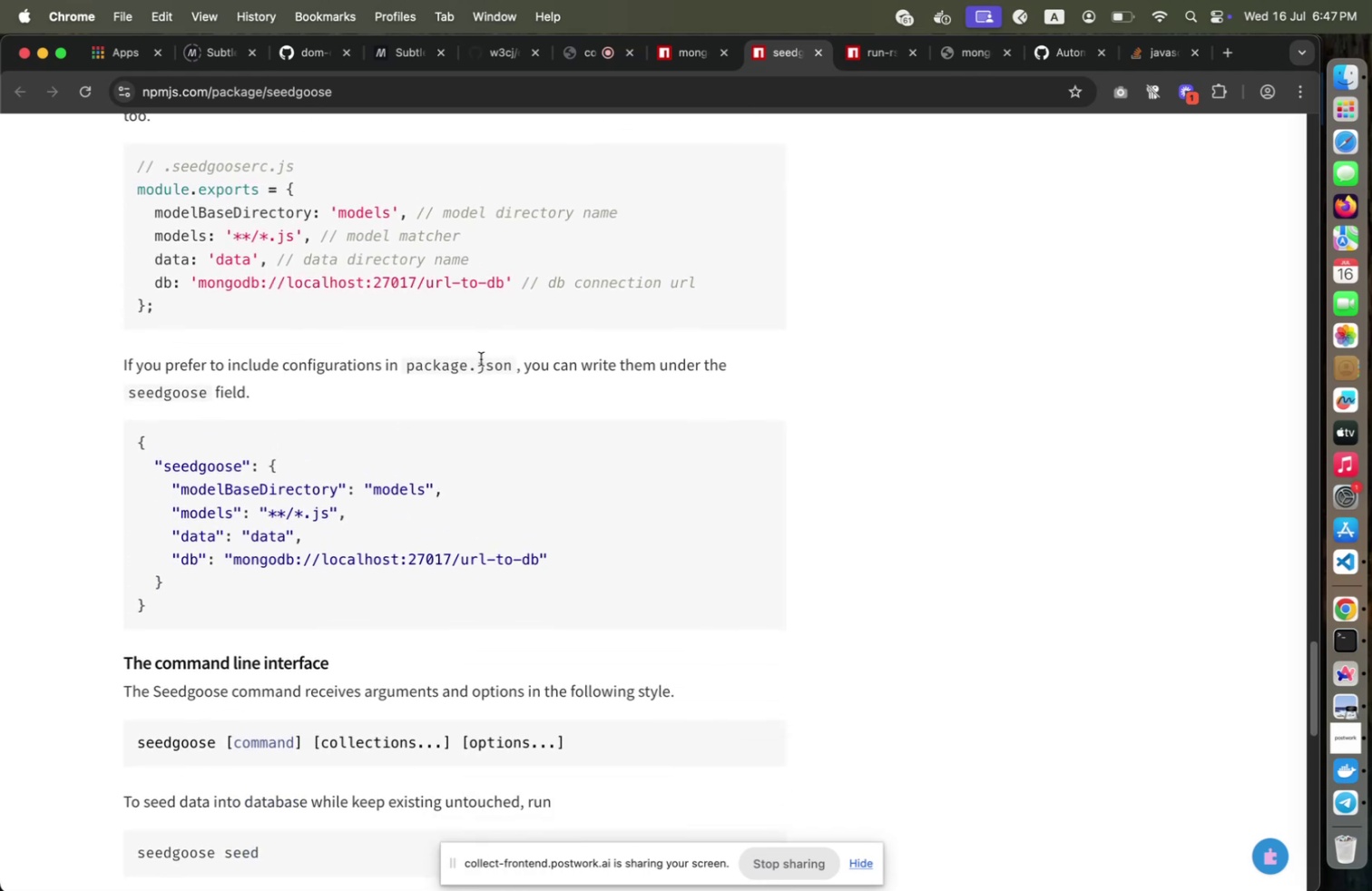 
wait(6.33)
 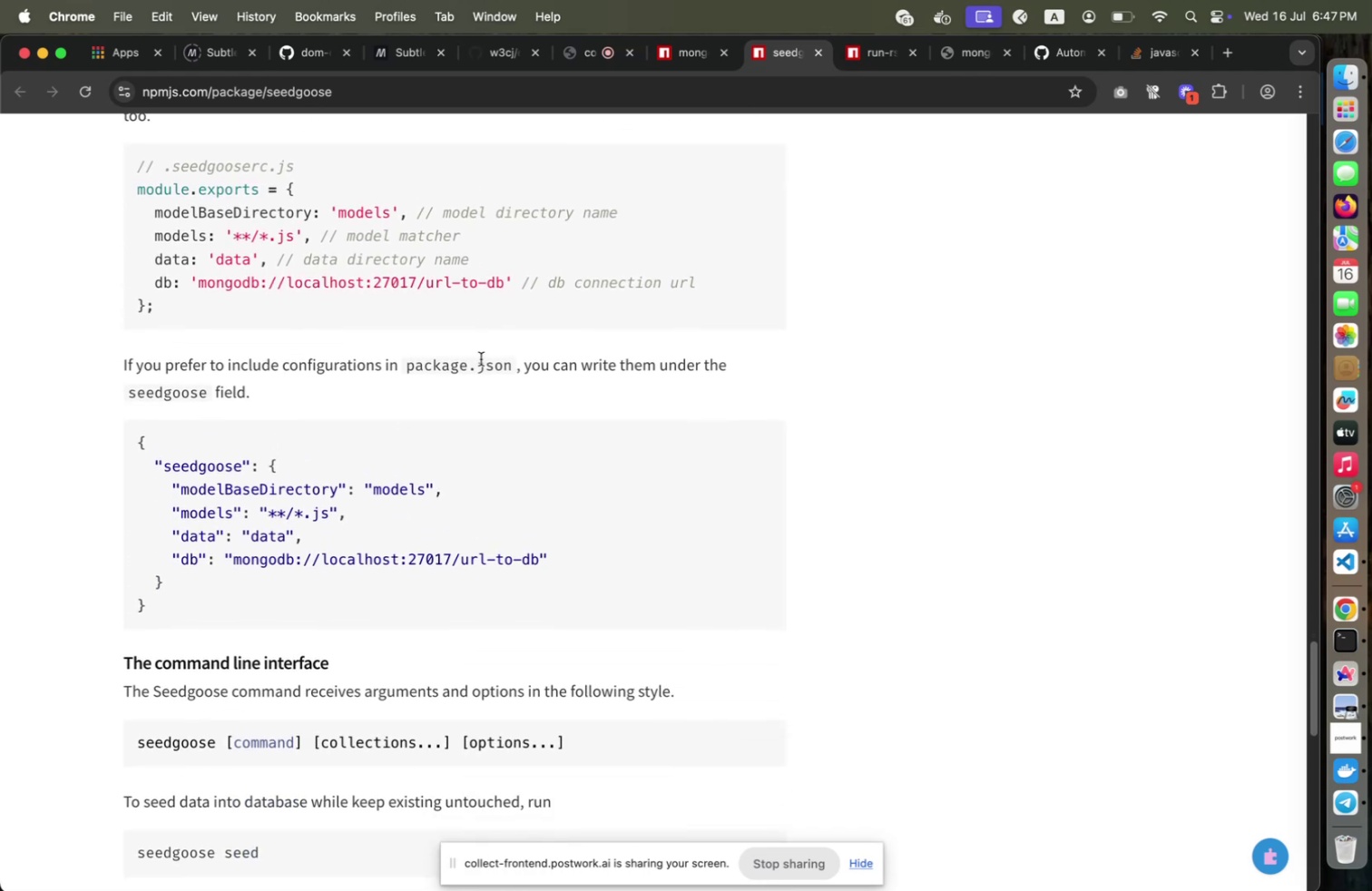 
scroll: coordinate [481, 357], scroll_direction: down, amount: 14.0
 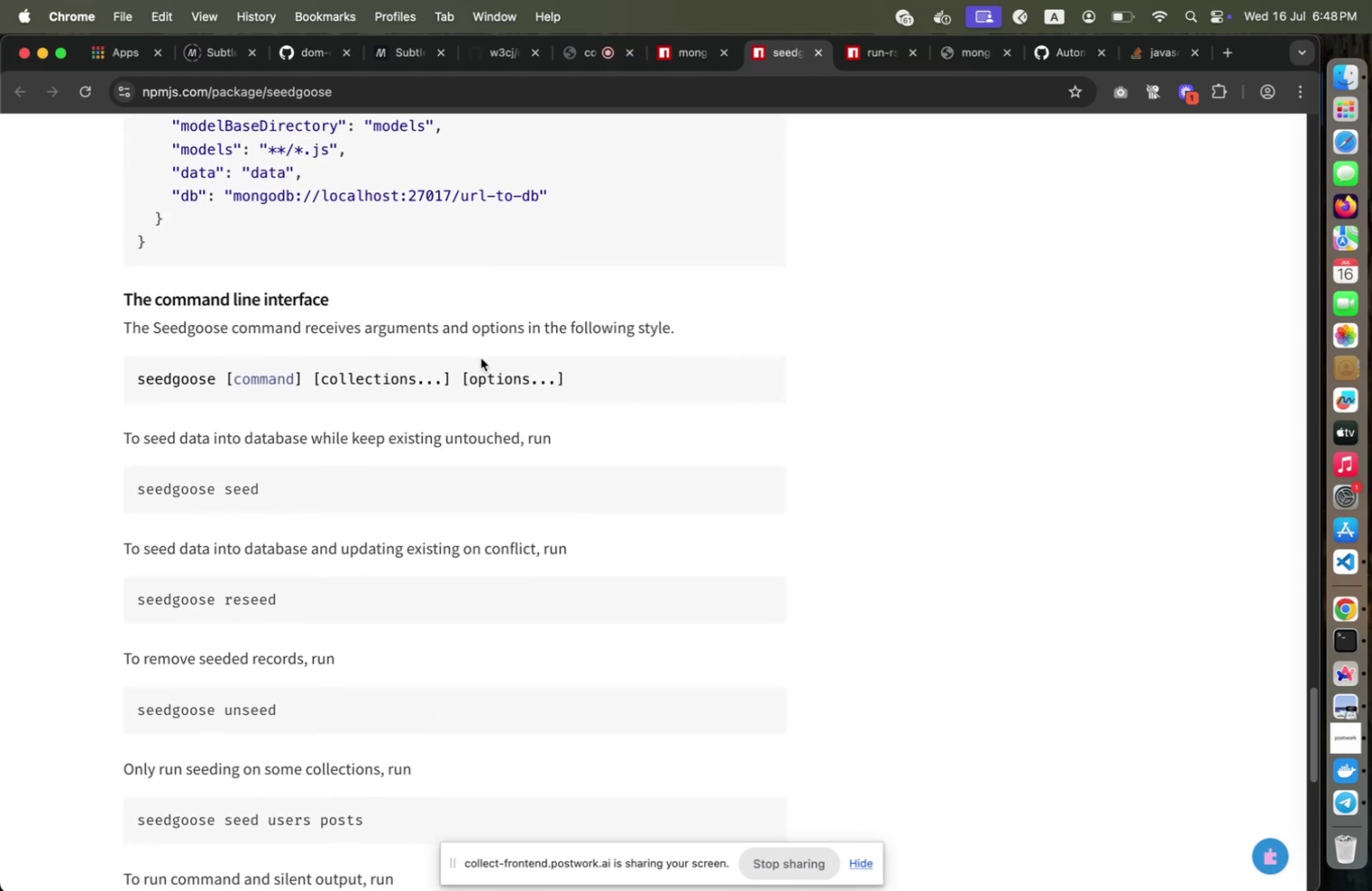 
scroll: coordinate [481, 357], scroll_direction: down, amount: 5.0
 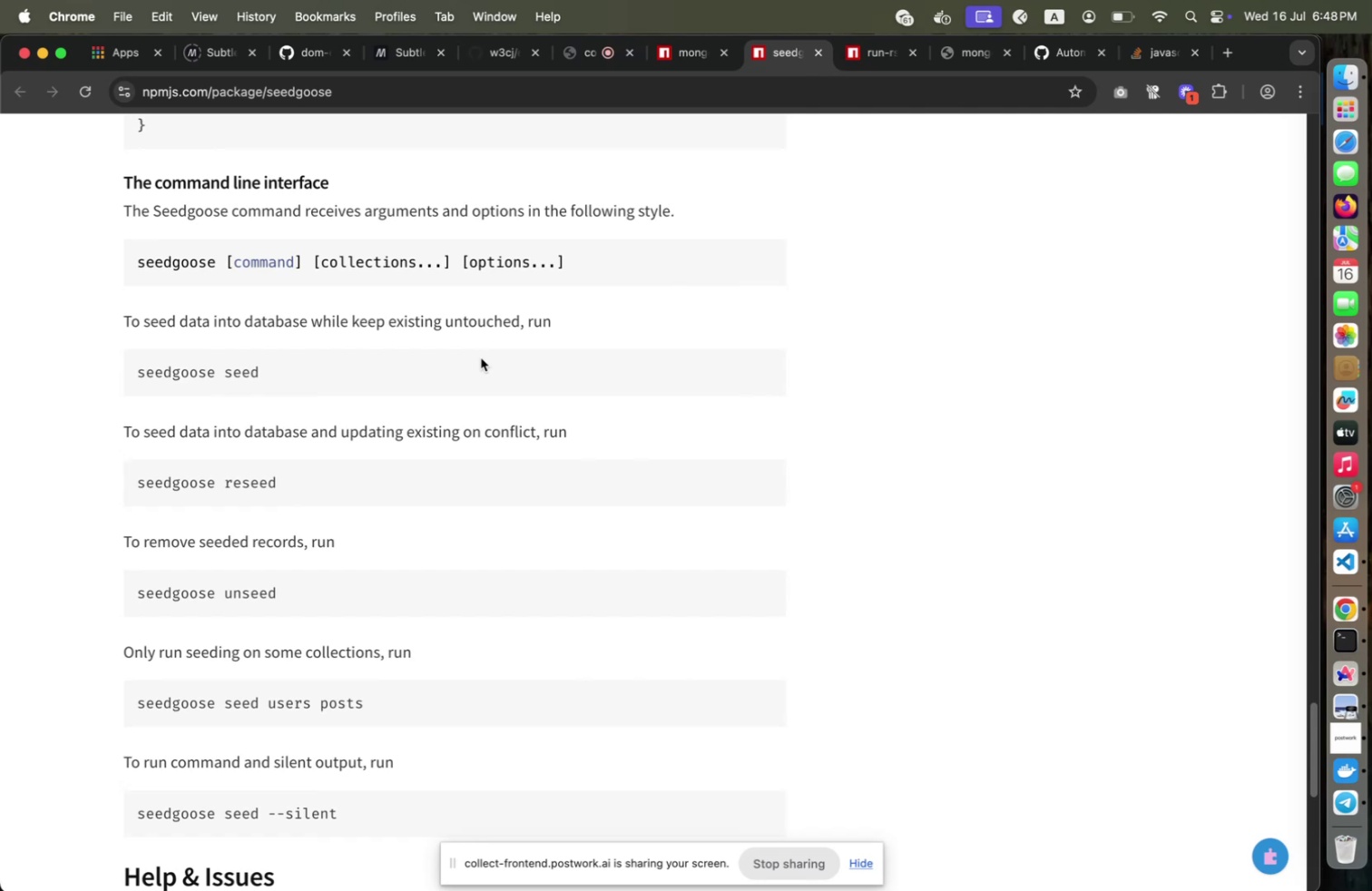 
wait(5.39)
 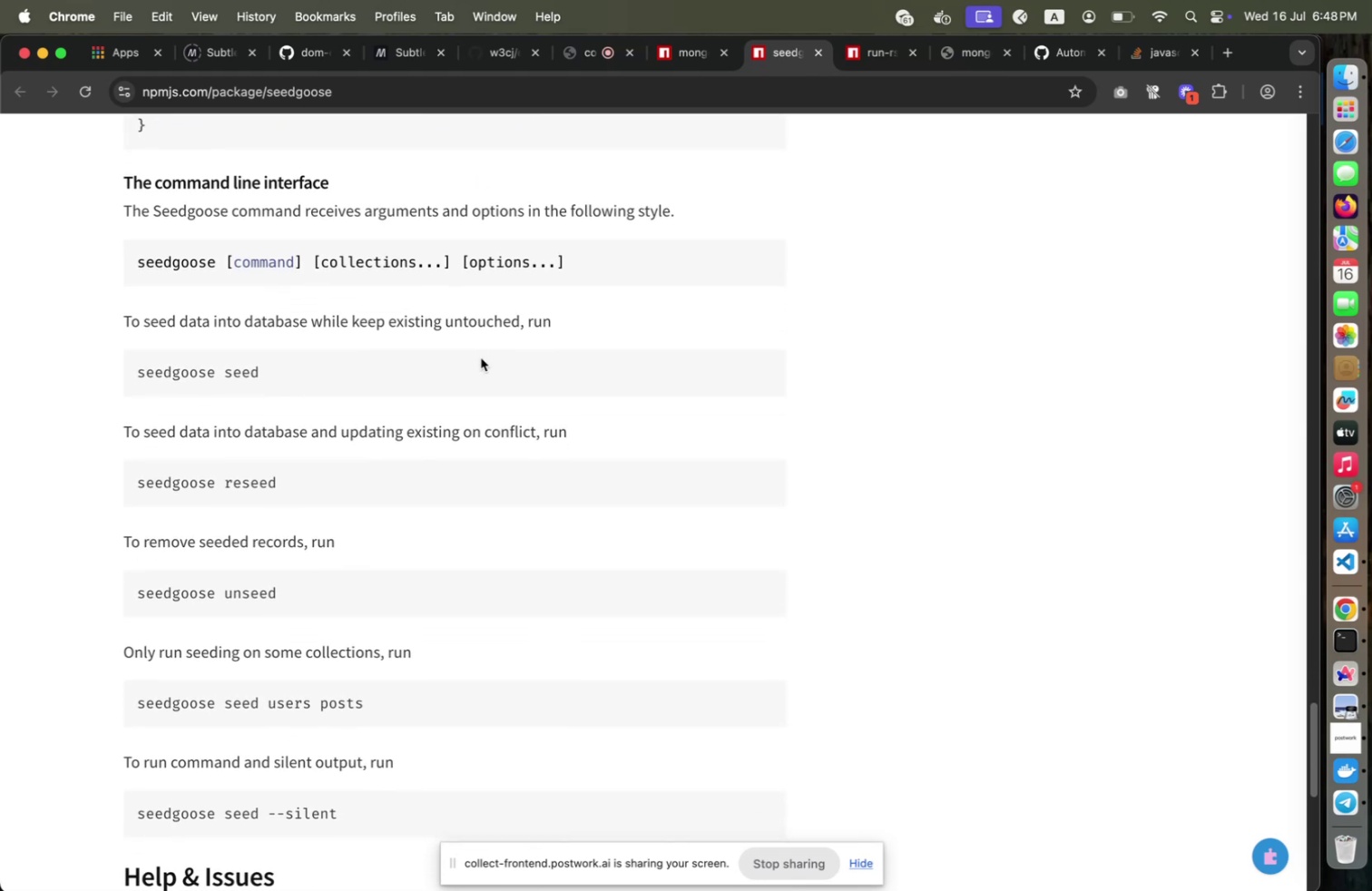 
scroll: coordinate [481, 357], scroll_direction: down, amount: 2.0
 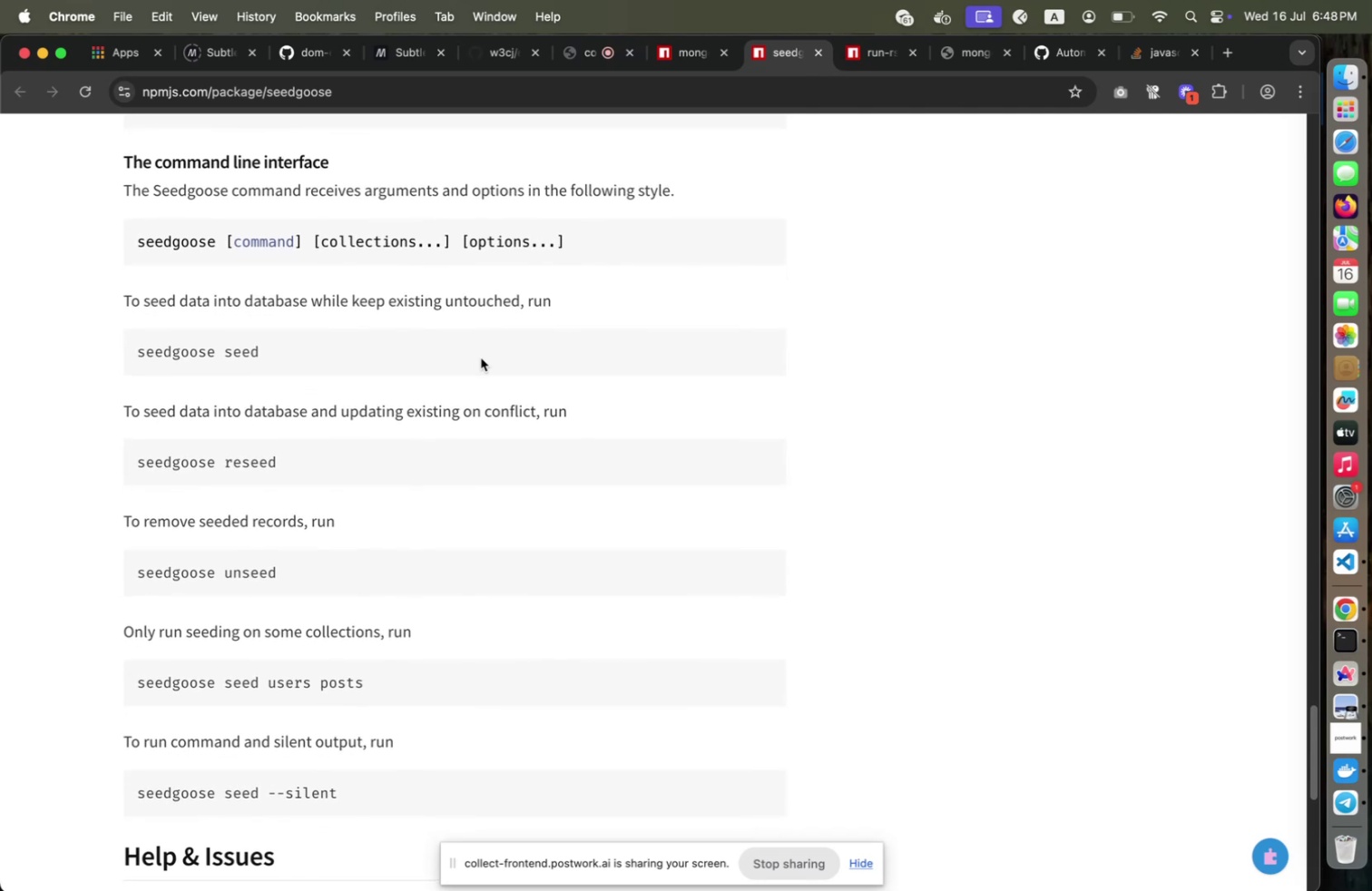 
scroll: coordinate [480, 358], scroll_direction: up, amount: 25.0
 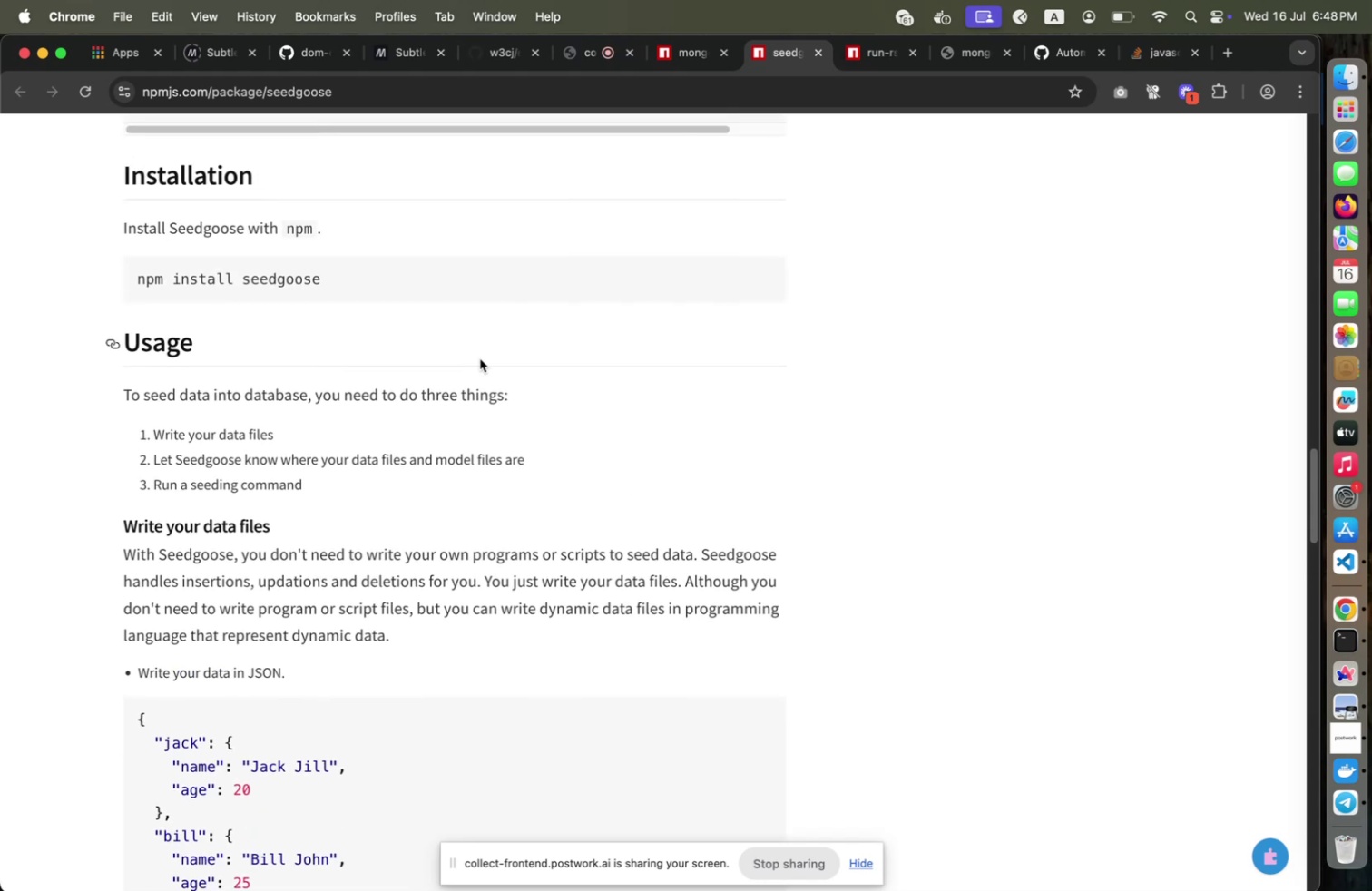 
wait(9.55)
 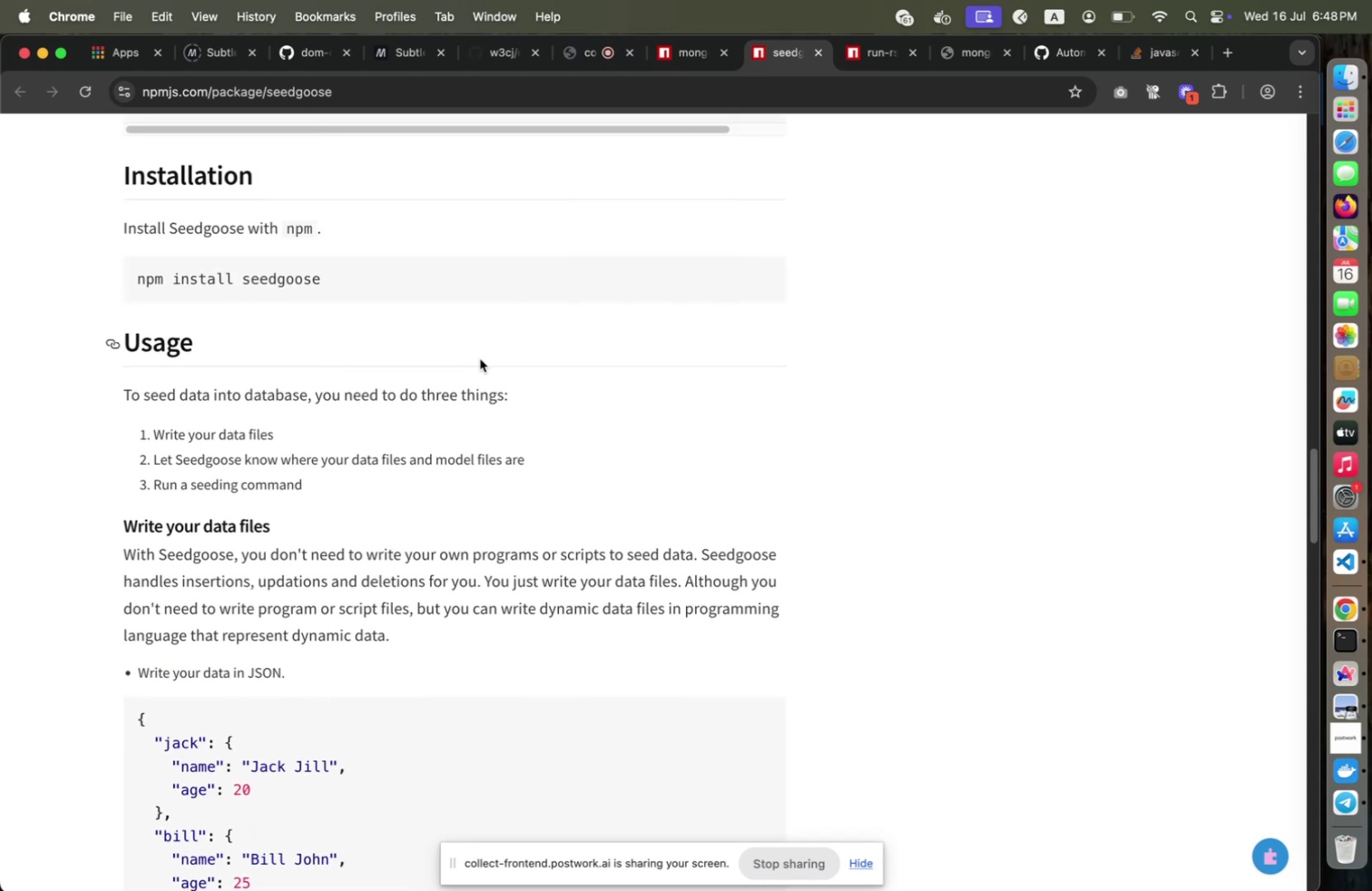 
scroll: coordinate [480, 358], scroll_direction: up, amount: 1.0
 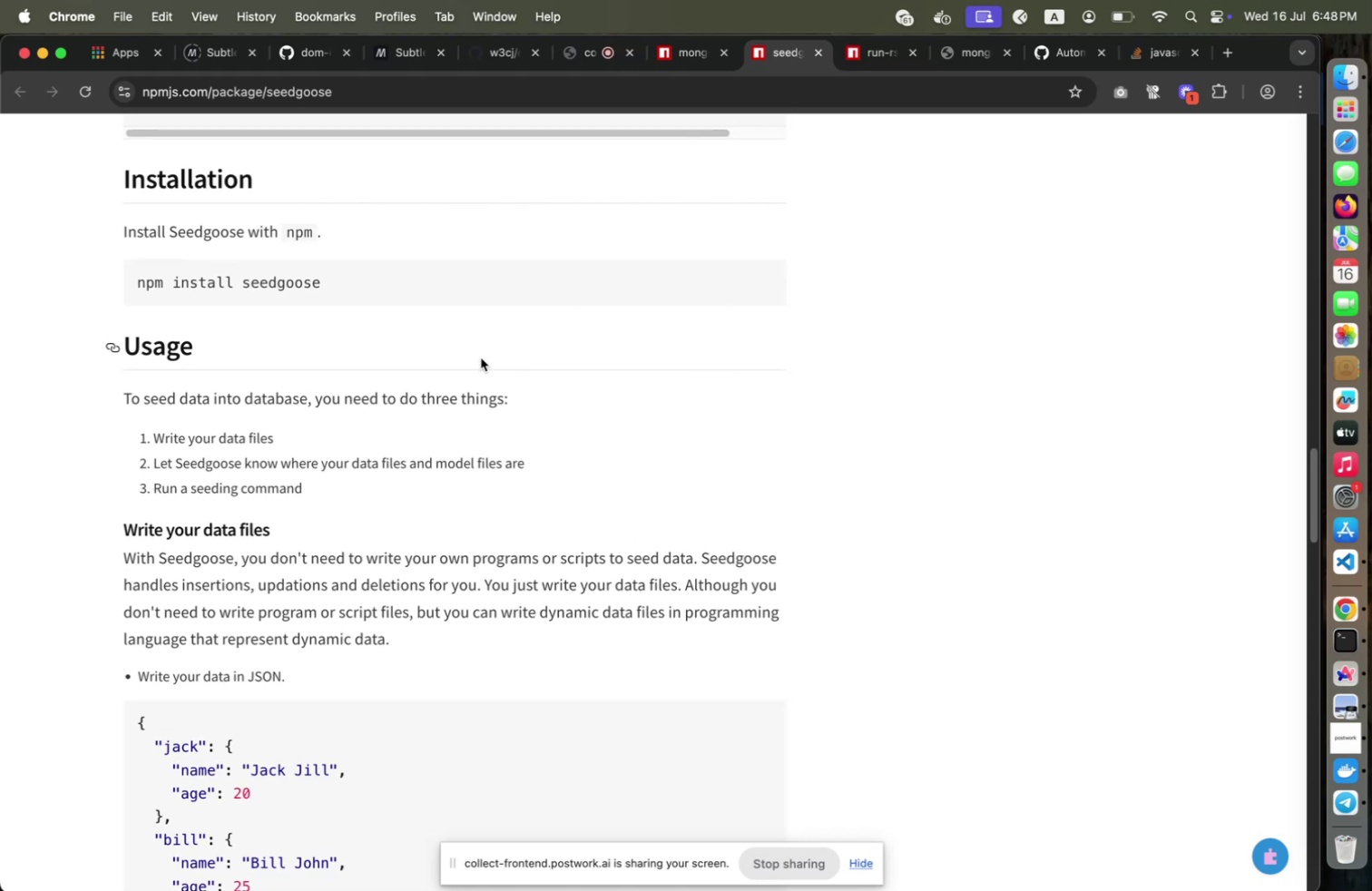 
scroll: coordinate [482, 358], scroll_direction: down, amount: 7.0
 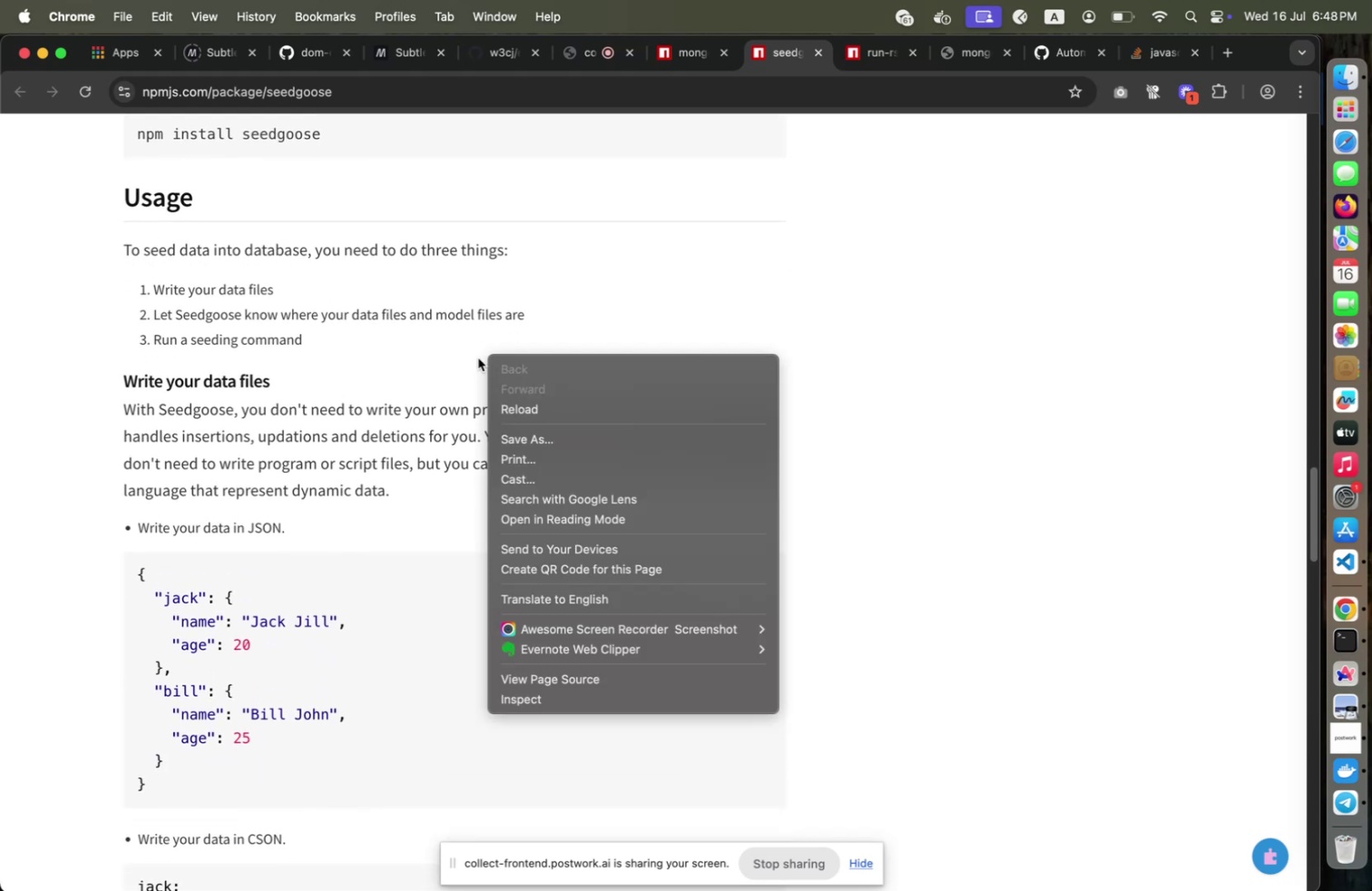 
left_click([435, 367])
 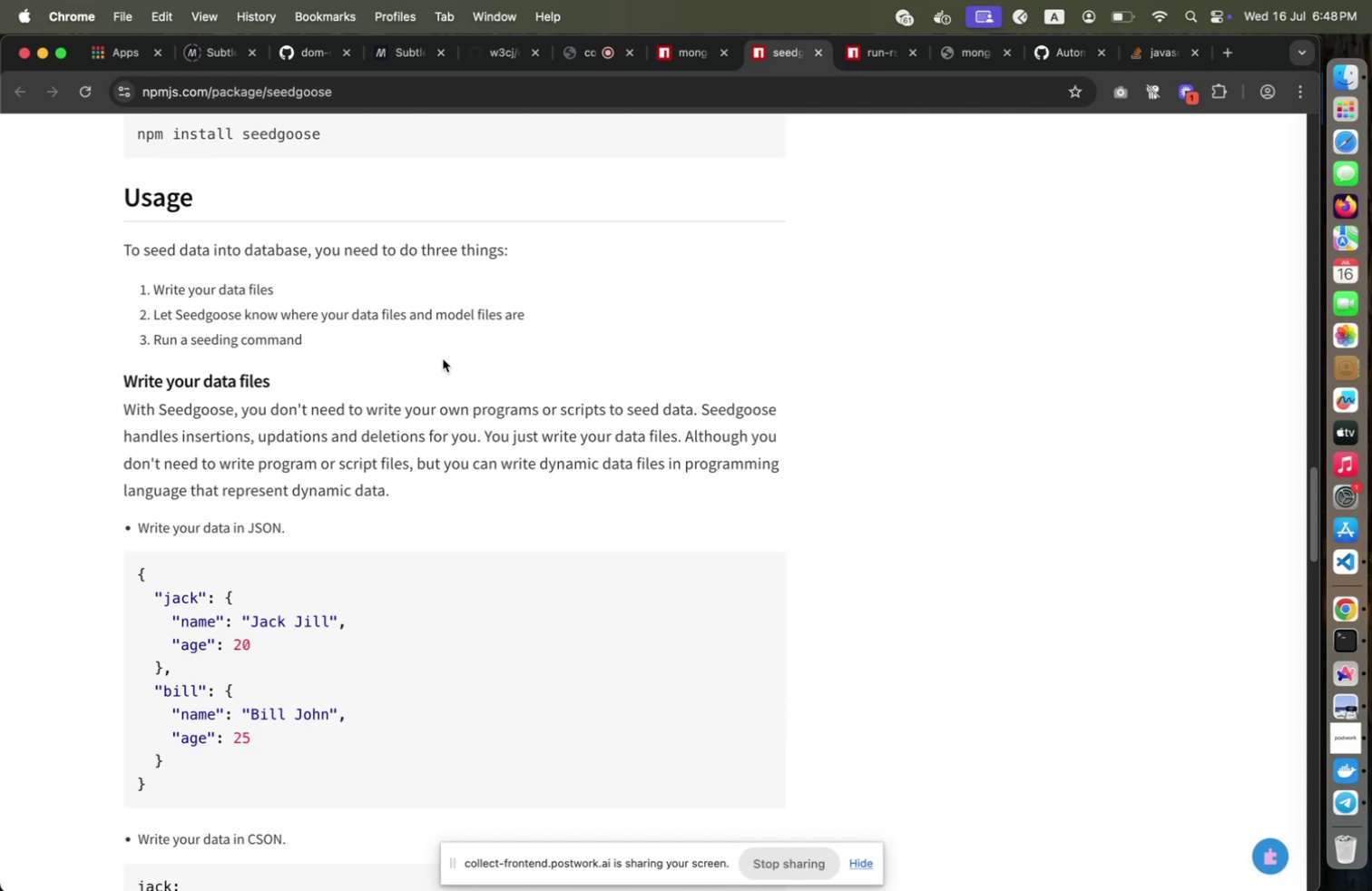 
wait(10.51)
 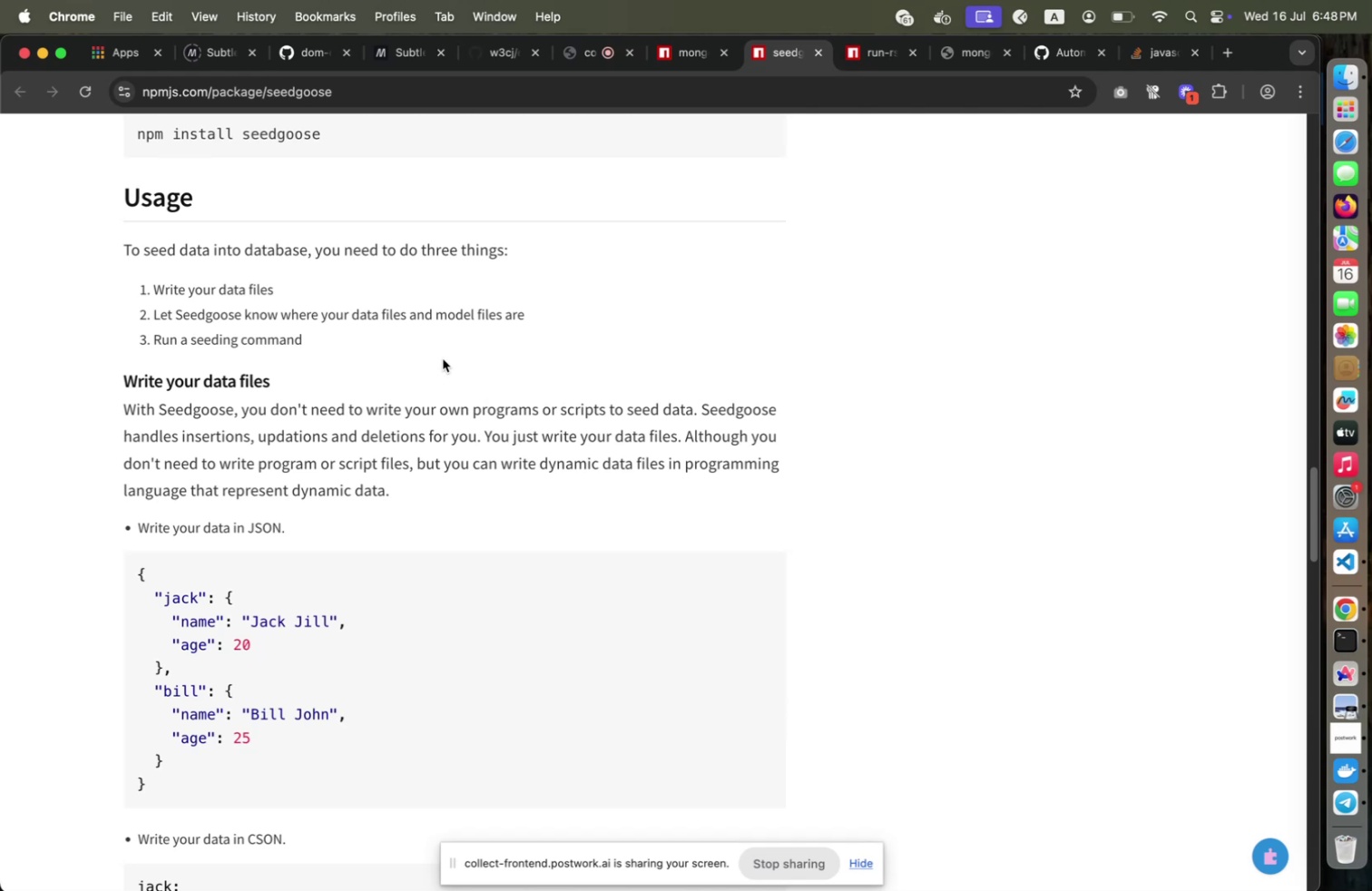 
scroll: coordinate [444, 357], scroll_direction: down, amount: 24.0
 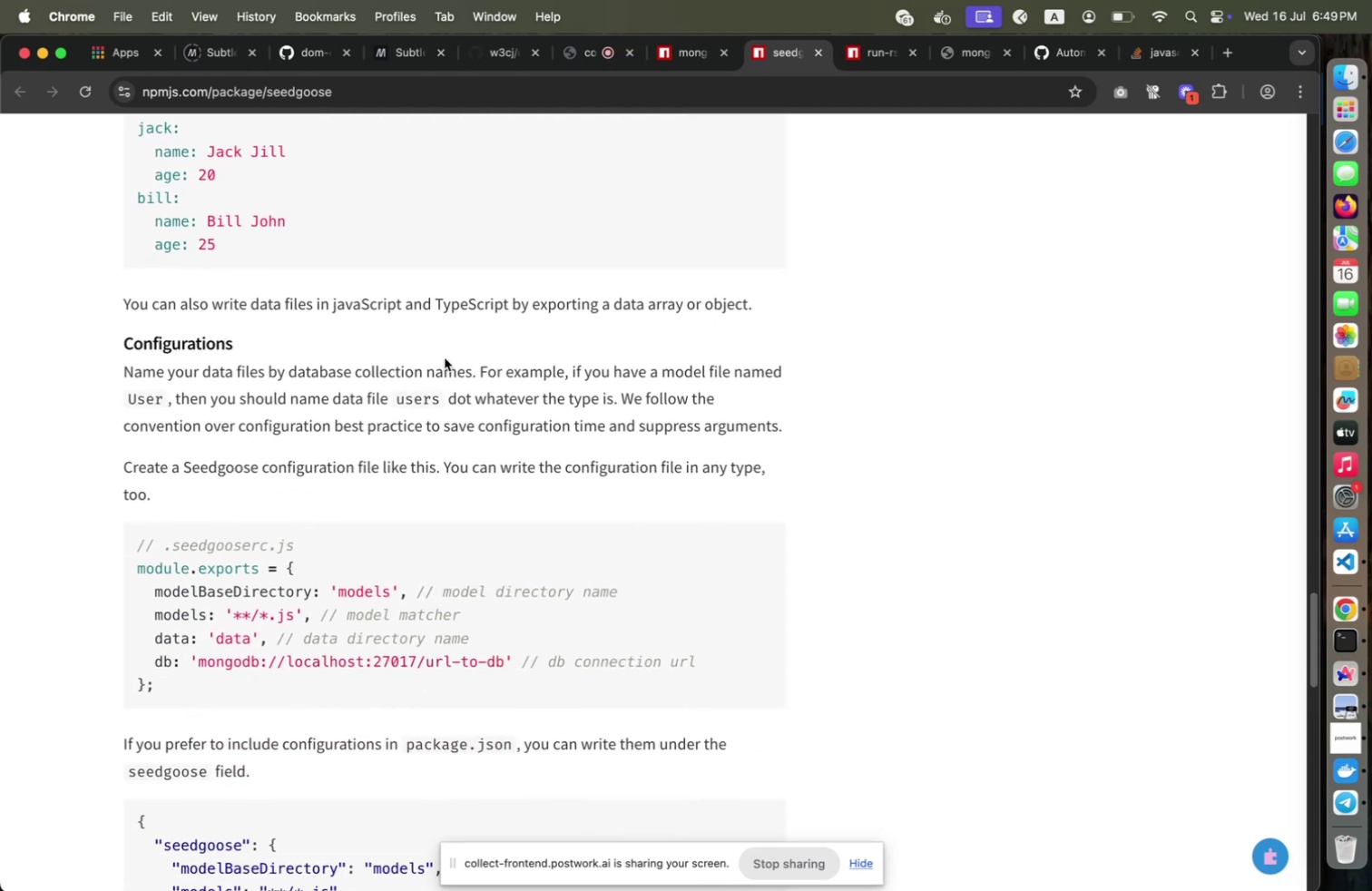 
scroll: coordinate [445, 362], scroll_direction: up, amount: 65.0
 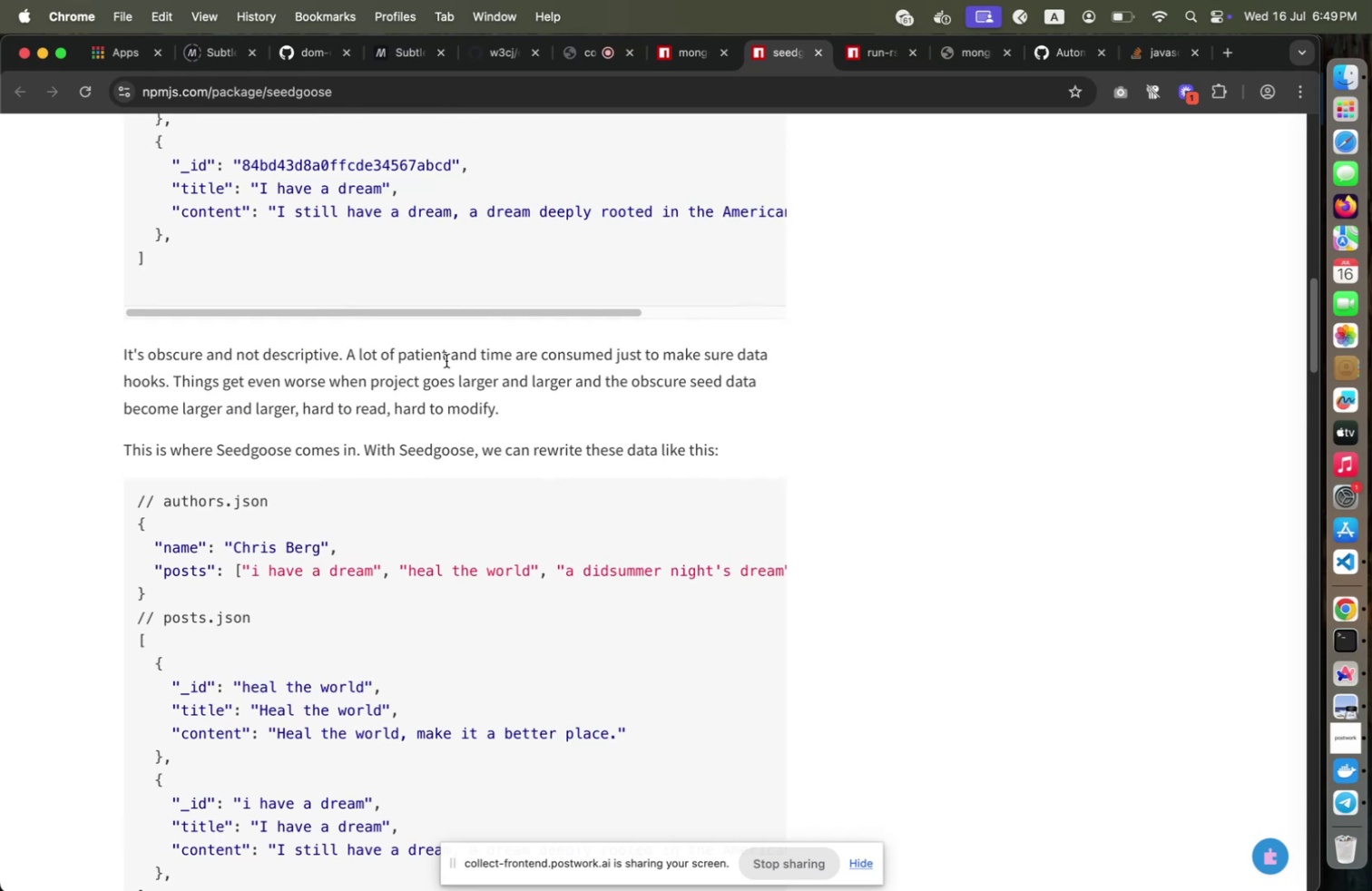 
wait(16.46)
 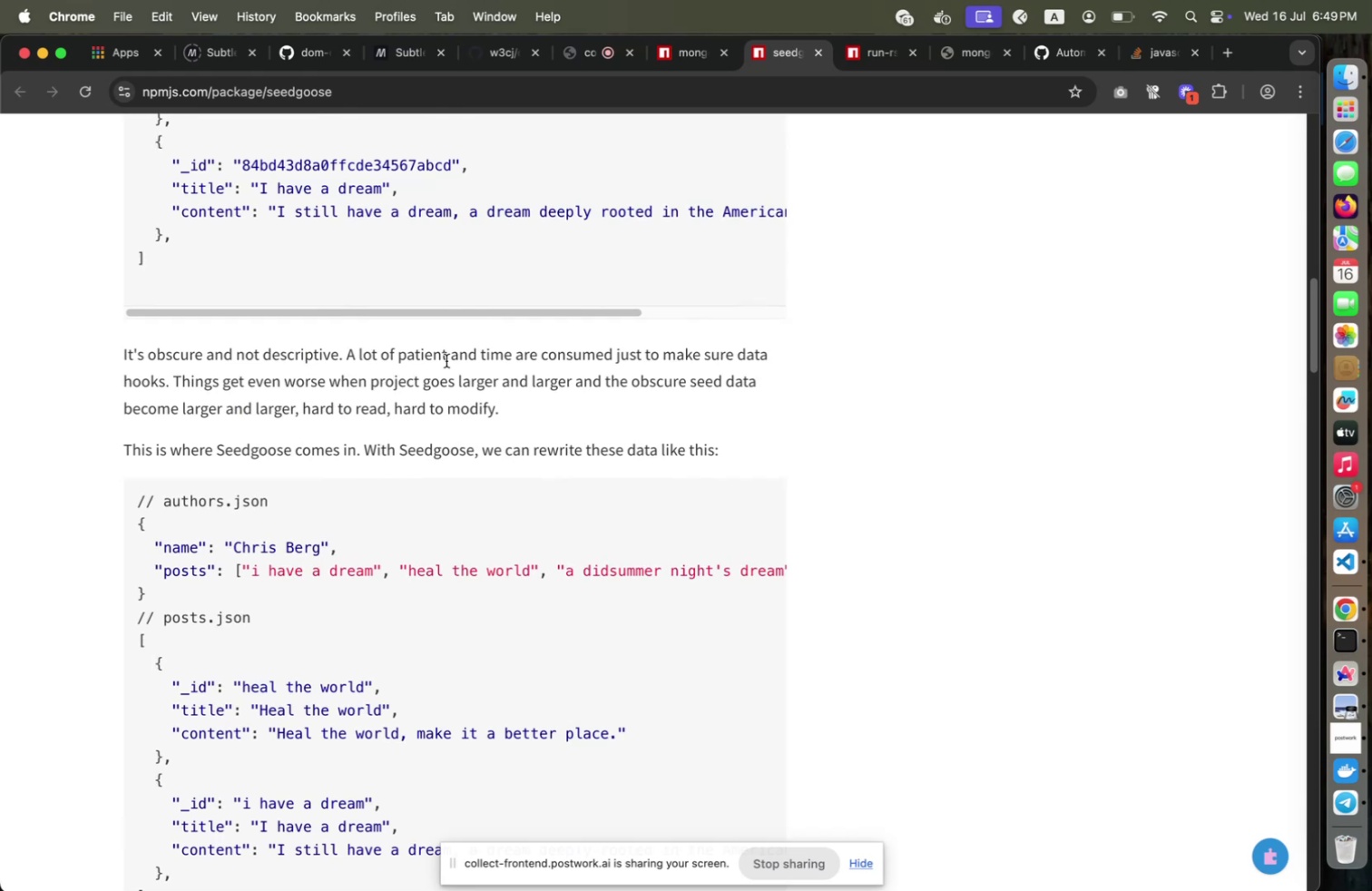 
scroll: coordinate [525, 178], scroll_direction: up, amount: 18.0
 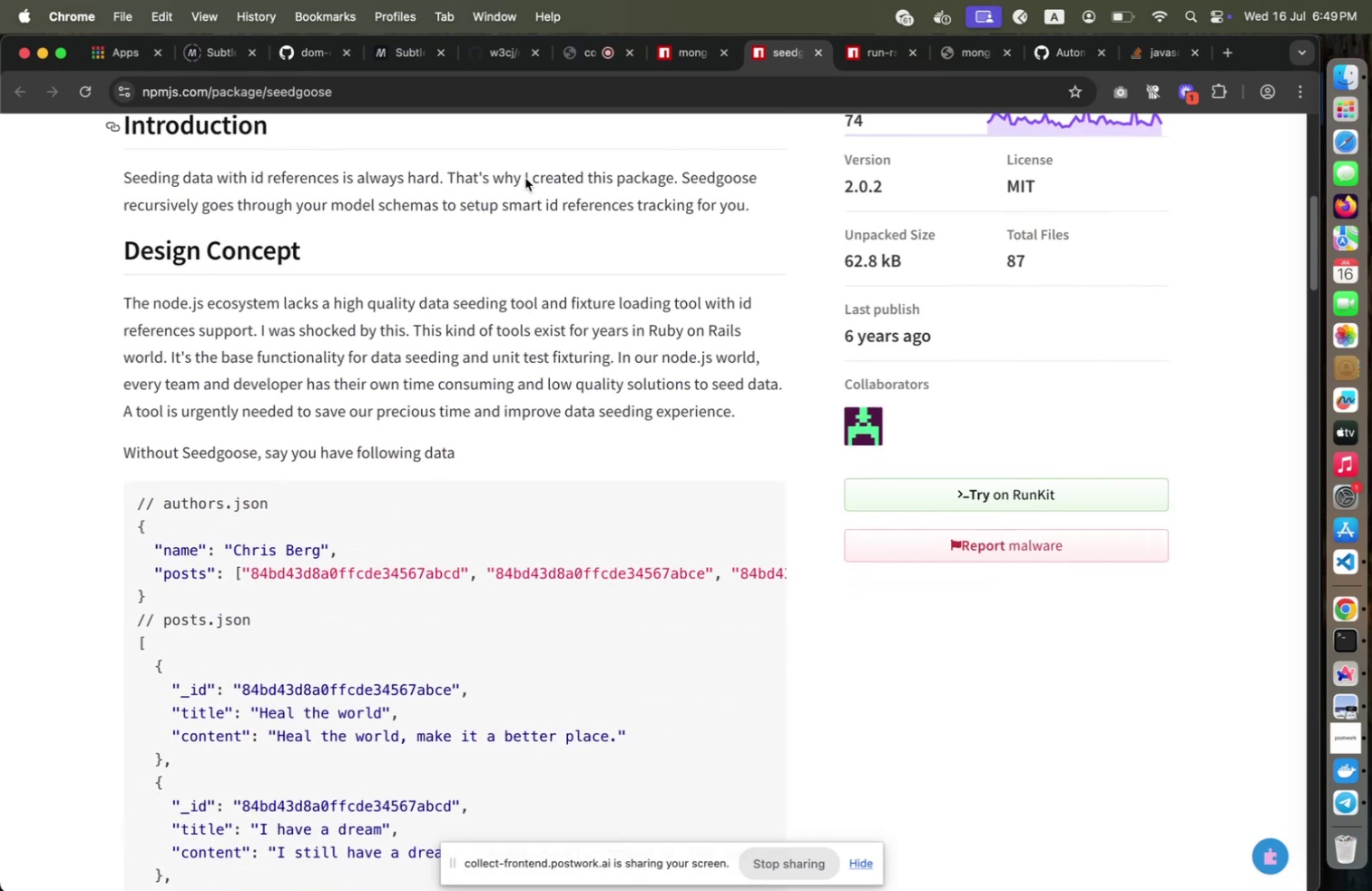 
scroll: coordinate [525, 178], scroll_direction: down, amount: 2.0
 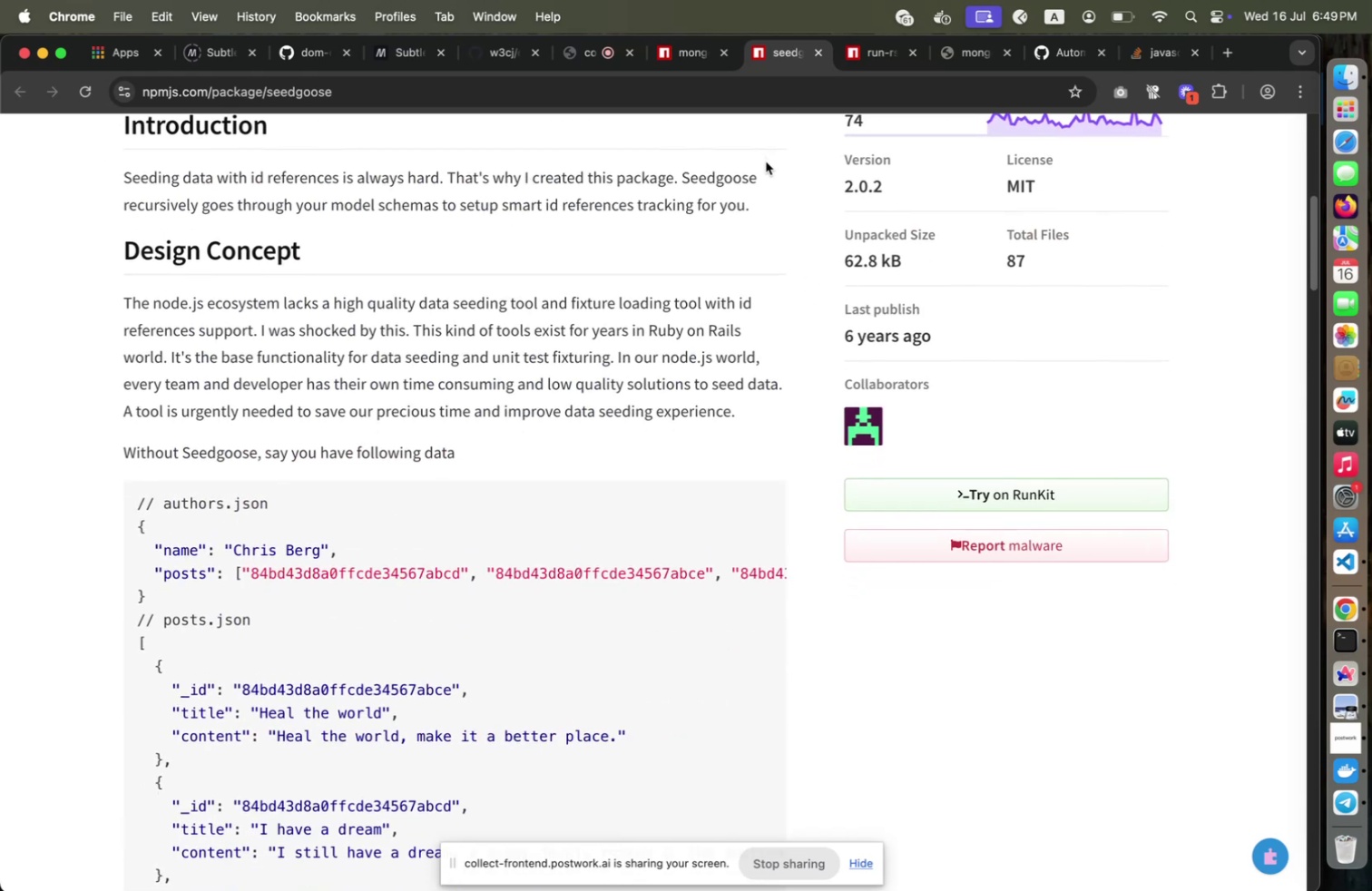 
scroll: coordinate [770, 156], scroll_direction: up, amount: 20.0
 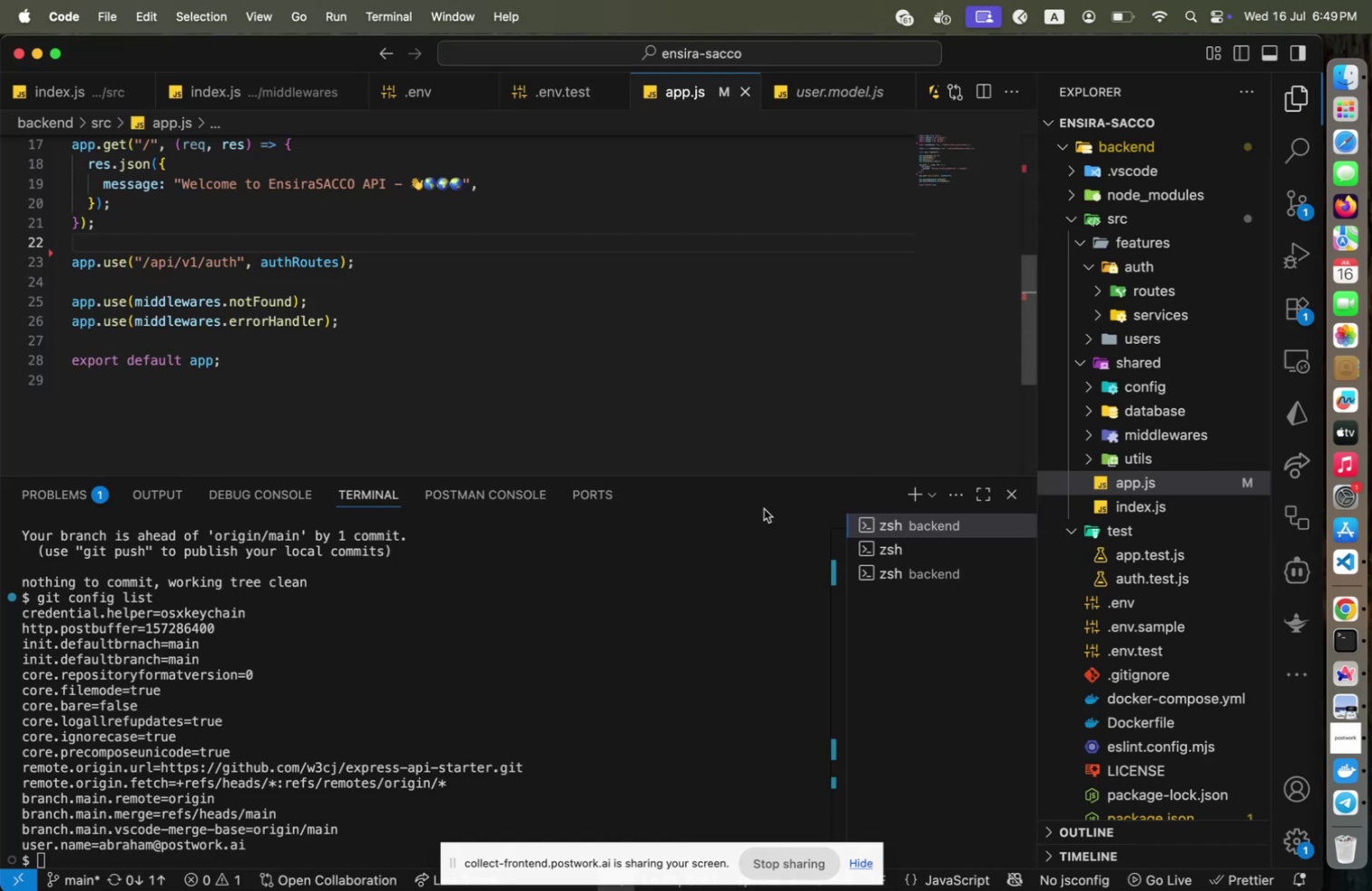 
left_click([552, 670])
 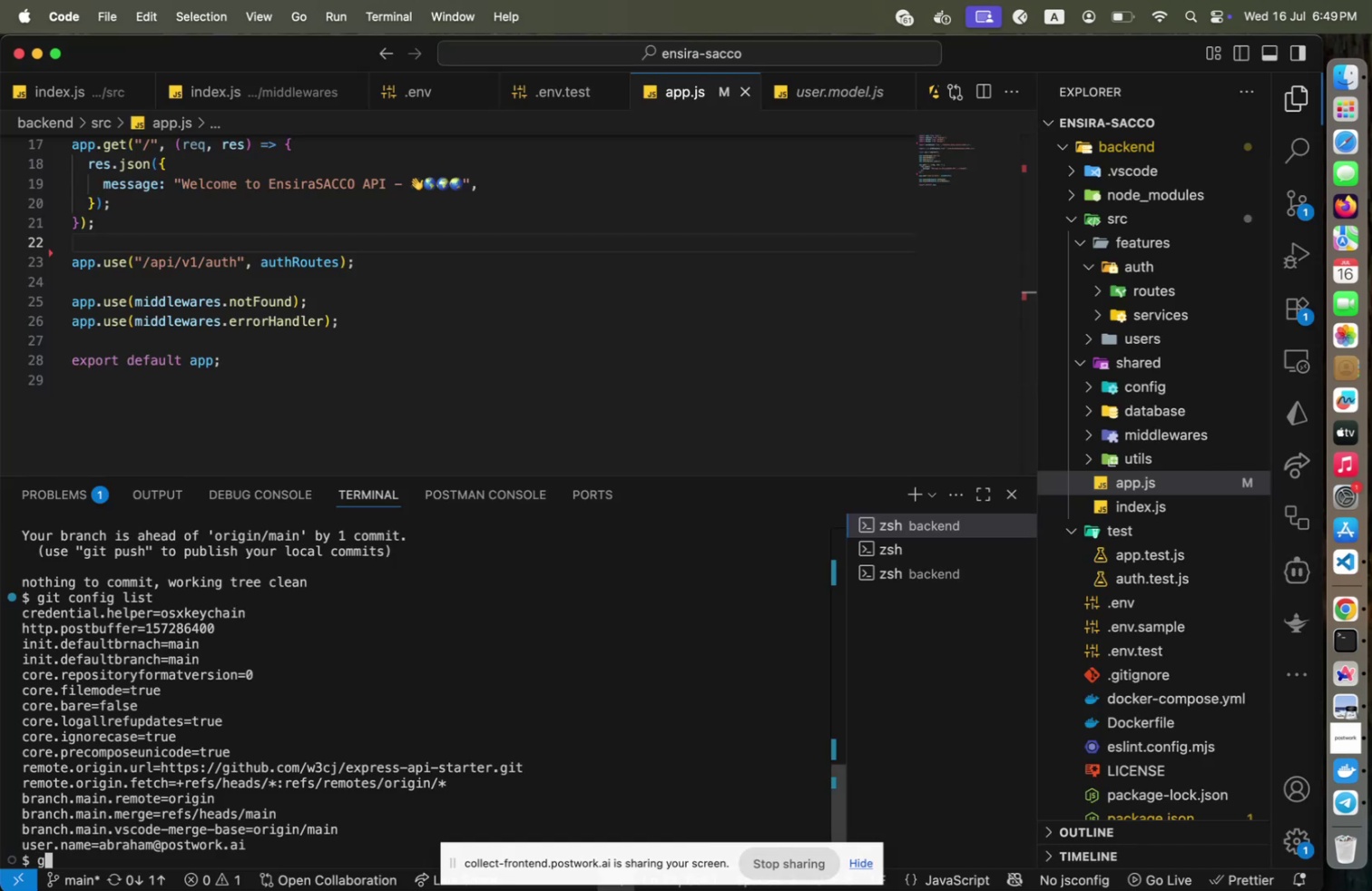 
key(G)
 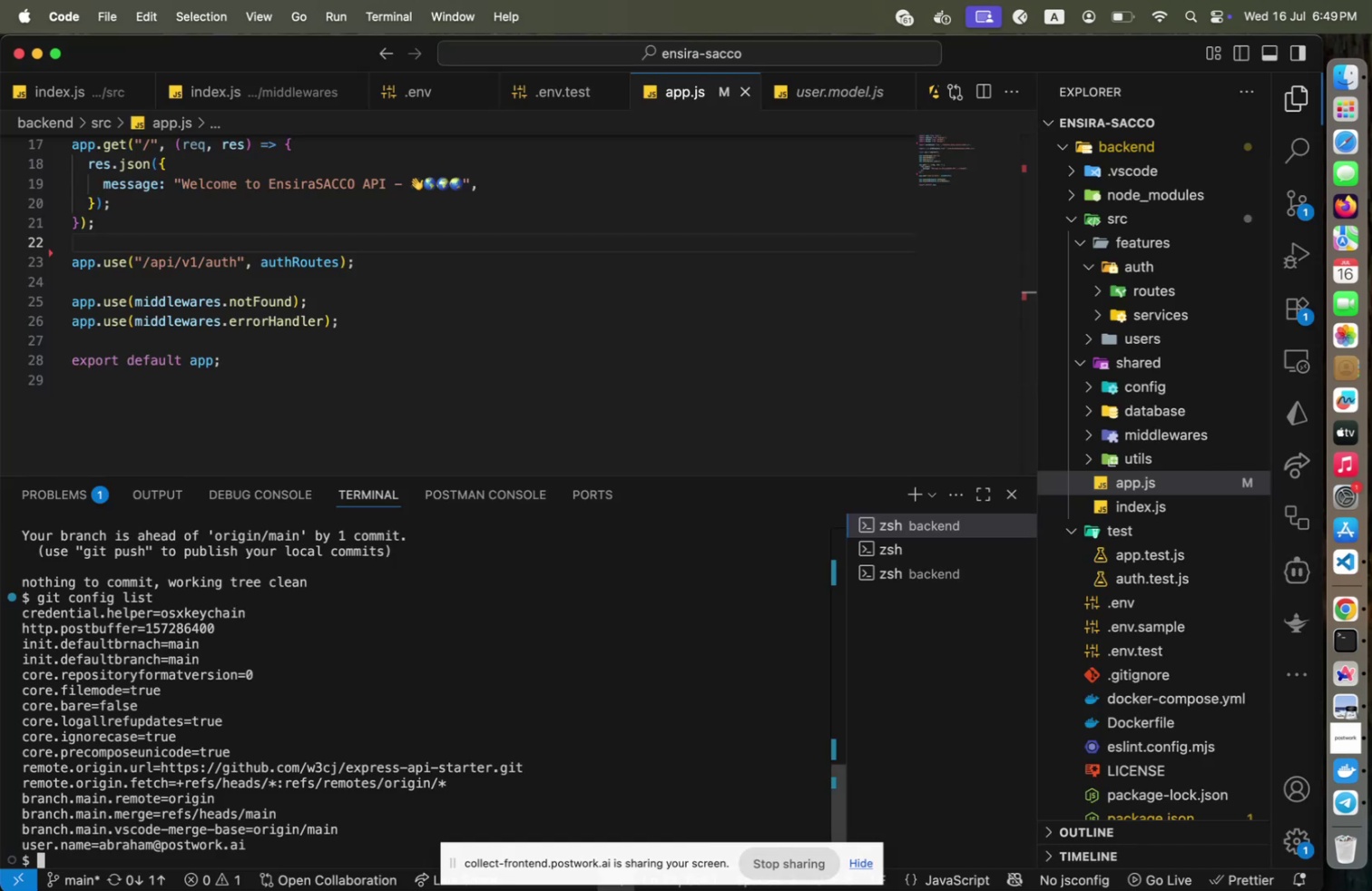 
key(Backspace)
 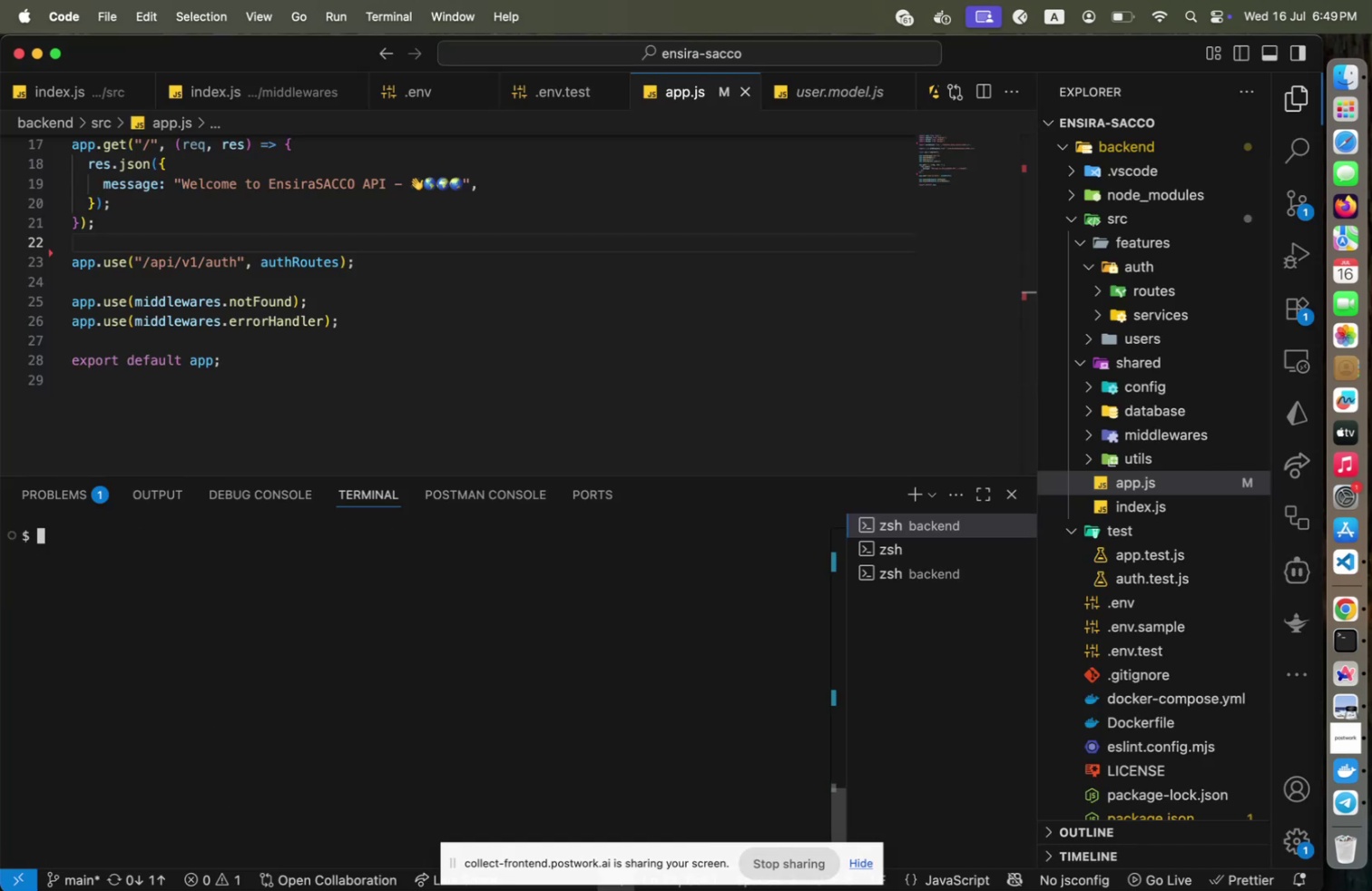 
key(Control+ControlLeft)
 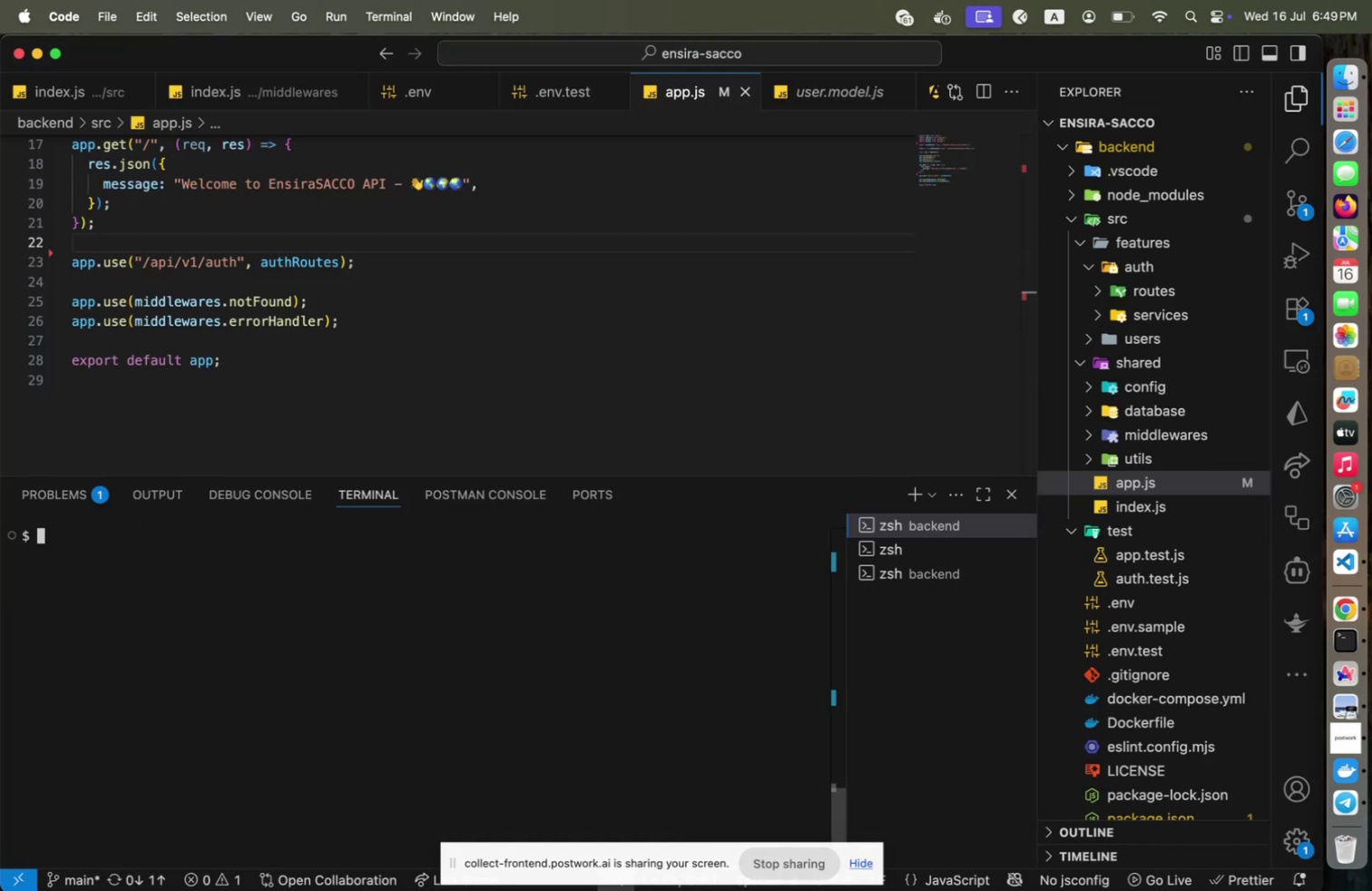 
key(Control+L)
 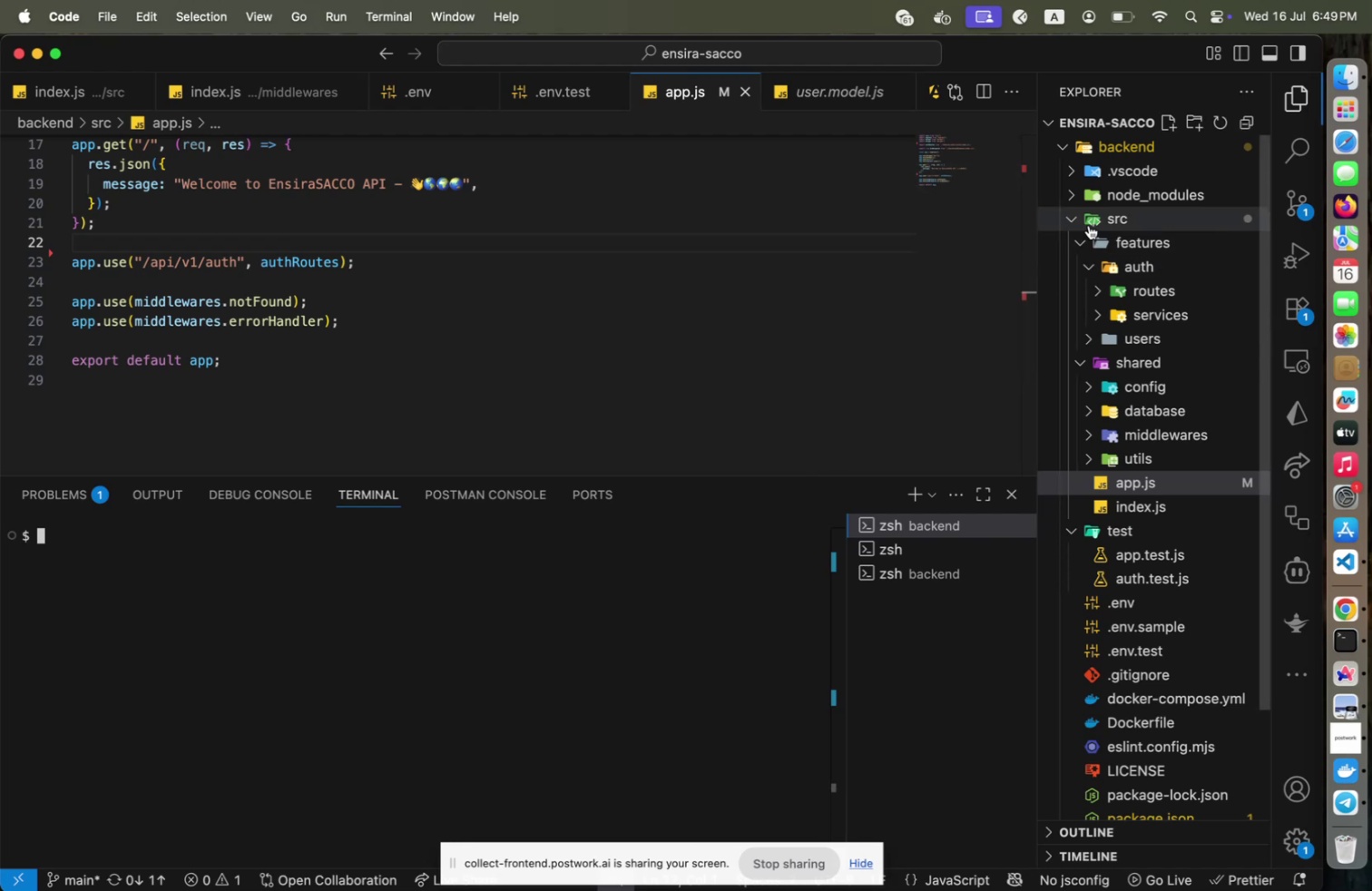 
wait(5.41)
 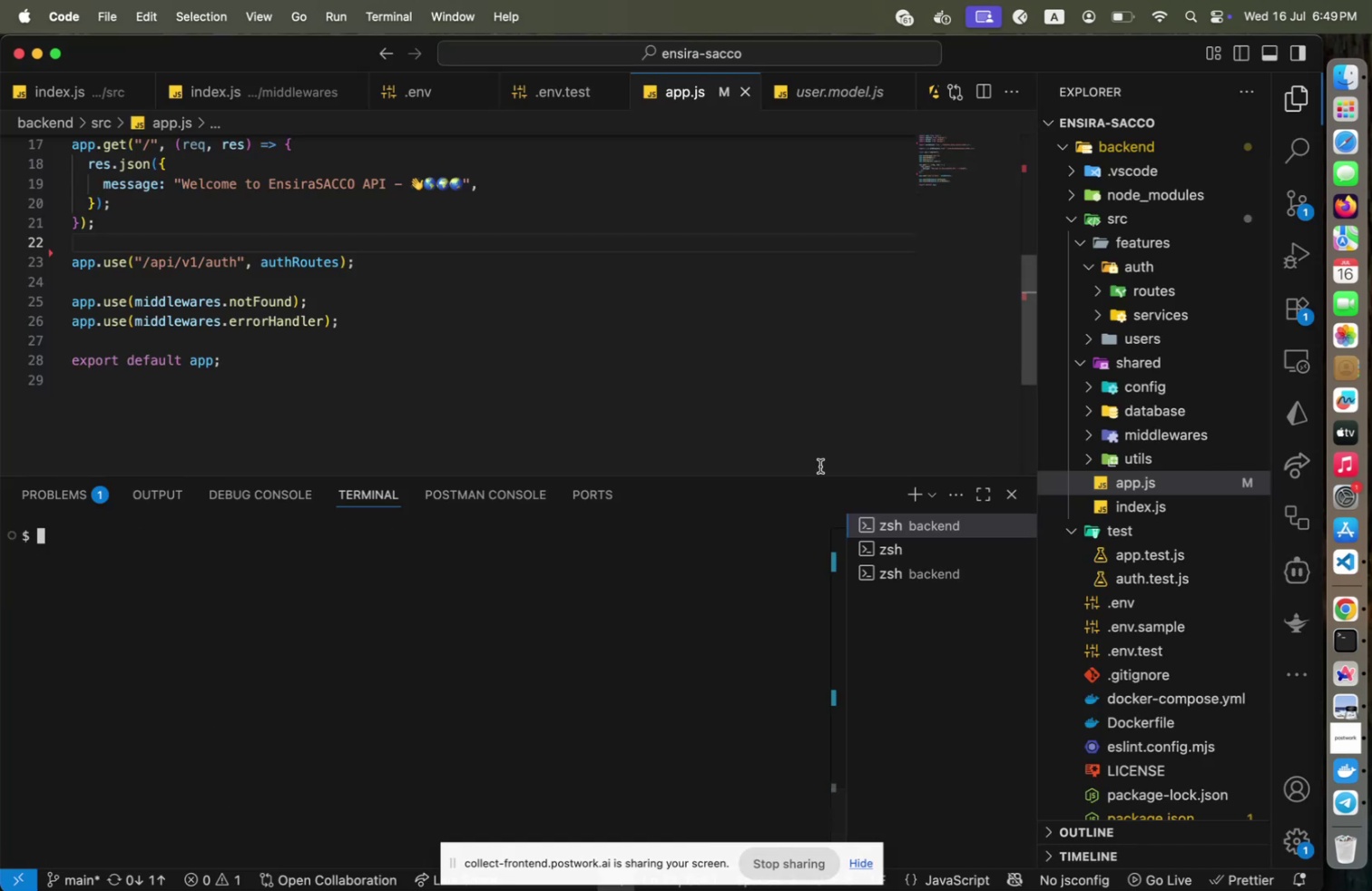 
left_click([1089, 225])
 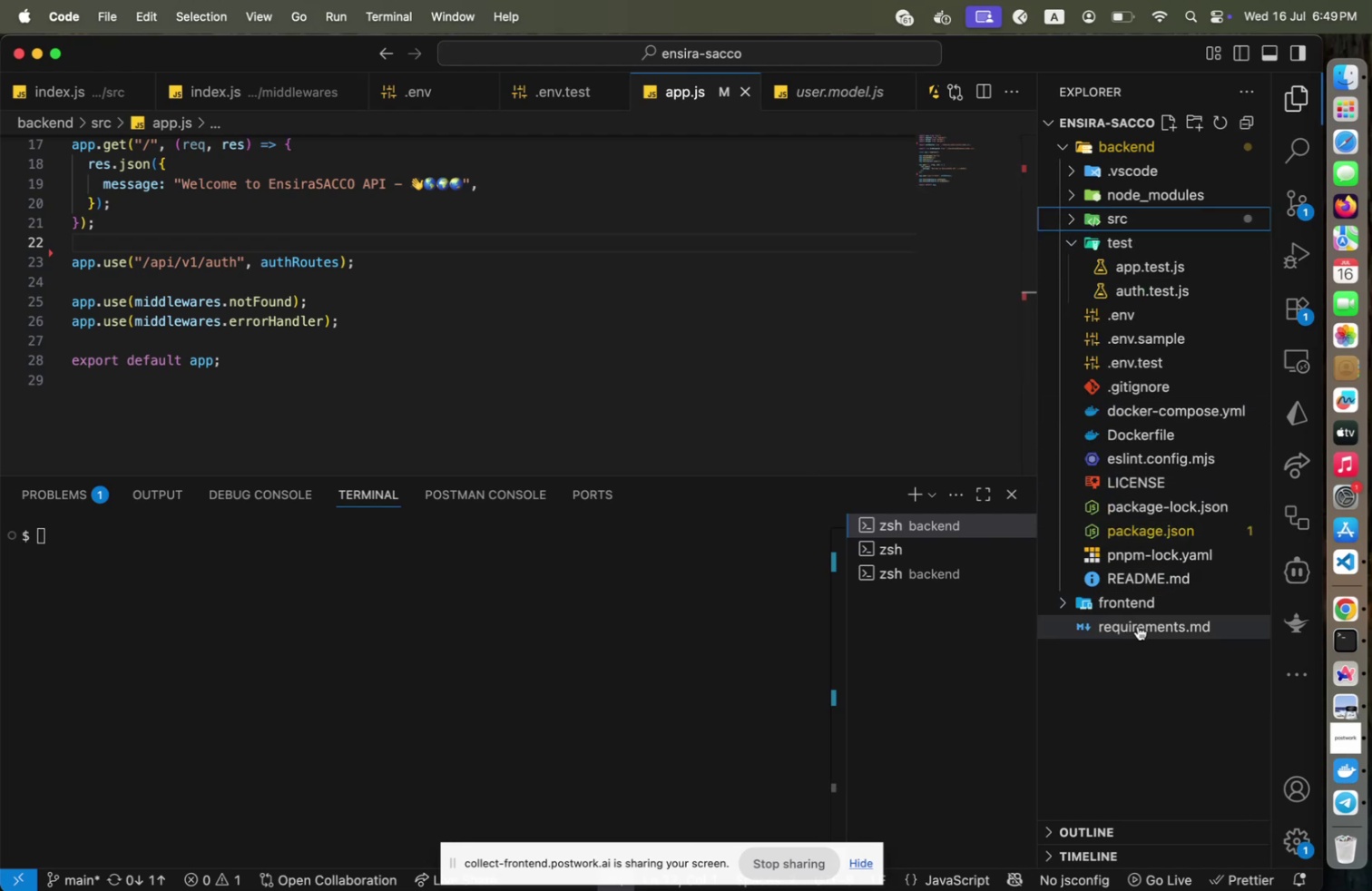 
left_click([1138, 625])
 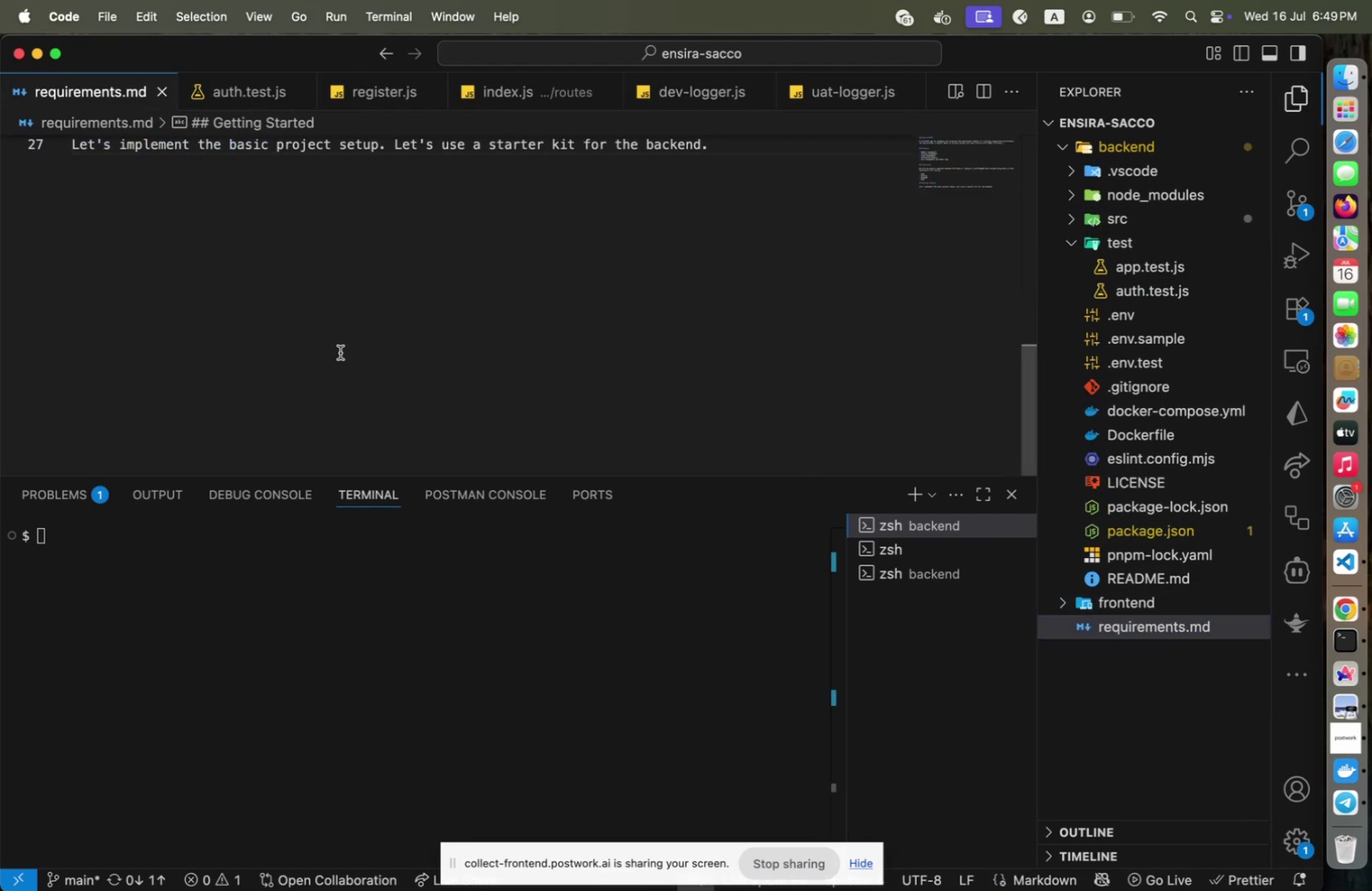 
scroll: coordinate [340, 352], scroll_direction: down, amount: 2.0
 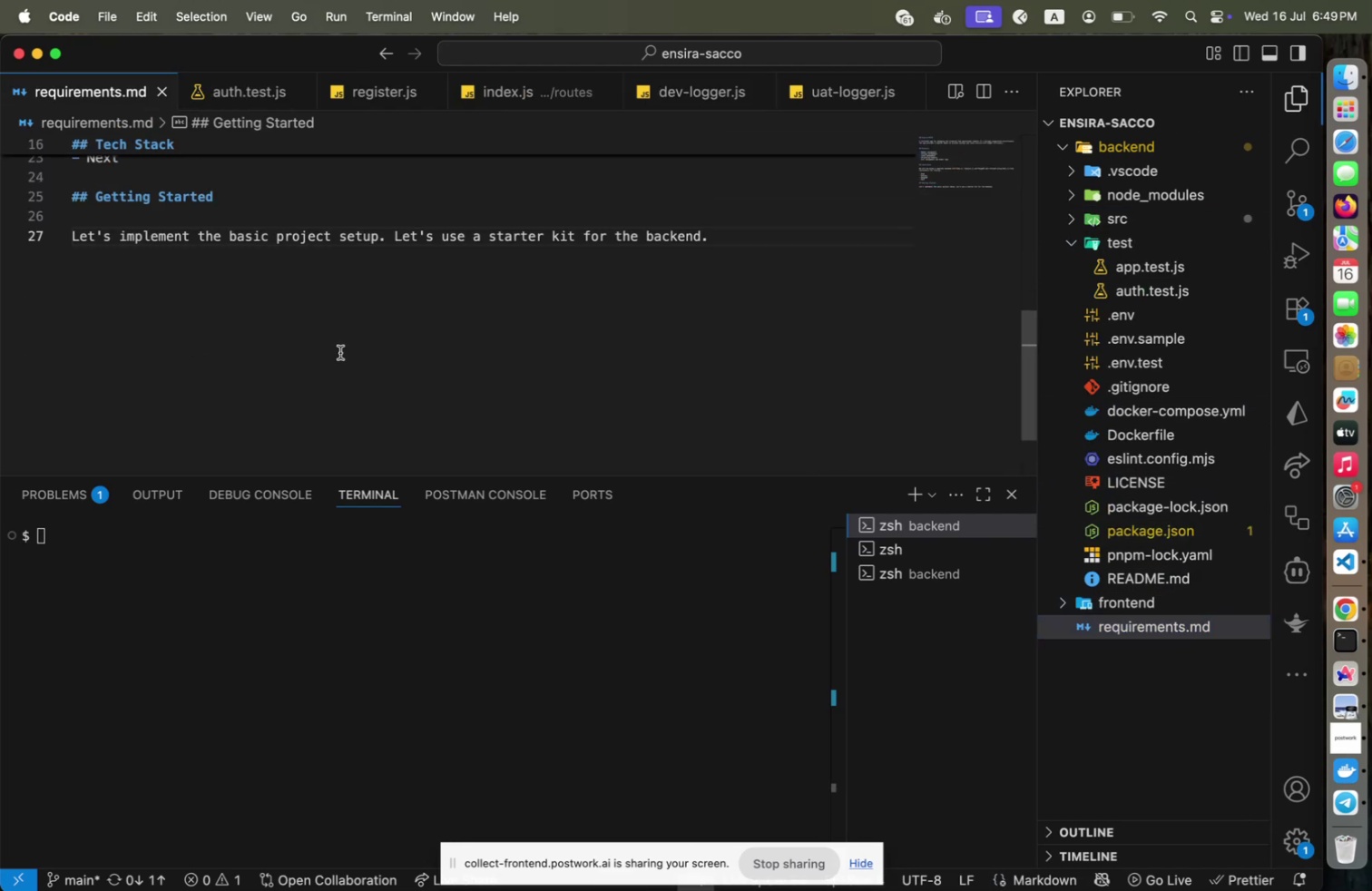 
scroll: coordinate [340, 352], scroll_direction: up, amount: 2.0
 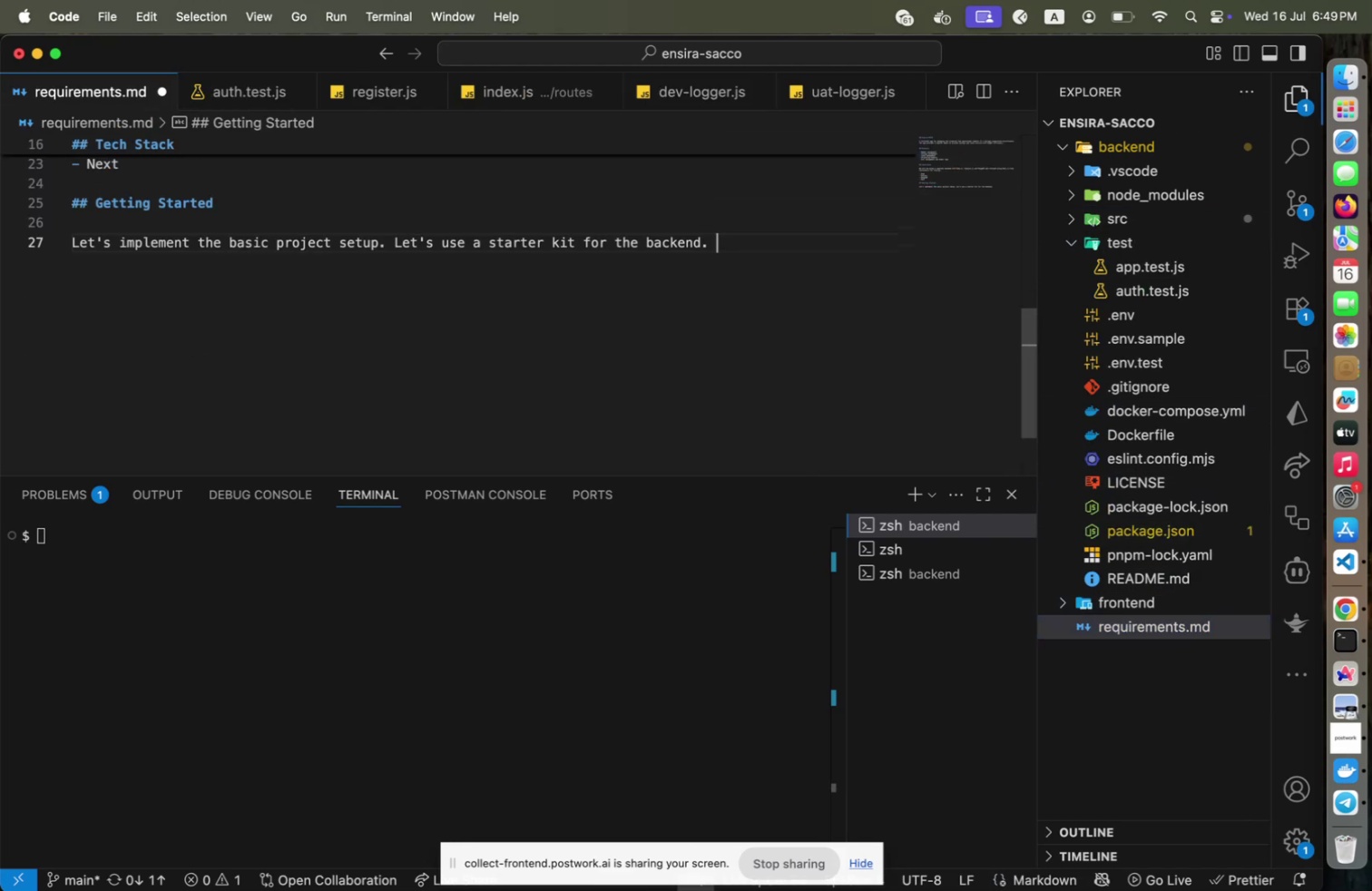 
key(Backspace)
type(W )
key(Backspace)
type(e niw )
key(Backspace)
key(Backspace)
key(Backspace)
type(ow a)
key(Backspace)
type(have  area)
key(Backspace)
key(Backspace)
key(Backspace)
key(Backspace)
key(Backspace)
key(Backspace)
key(Backspace)
type( )
key(Backspace)
type(e a or)
key(Backspace)
key(Backspace)
type(production grade ready )
key(Backspace)
key(Backspace)
key(Backspace)
key(Backspace)
key(Backspace)
key(Backspace)
type(well decomposed backend API )
key(Backspace)
type( re)
key(Backspace)
key(Backspace)
type(ready.)
 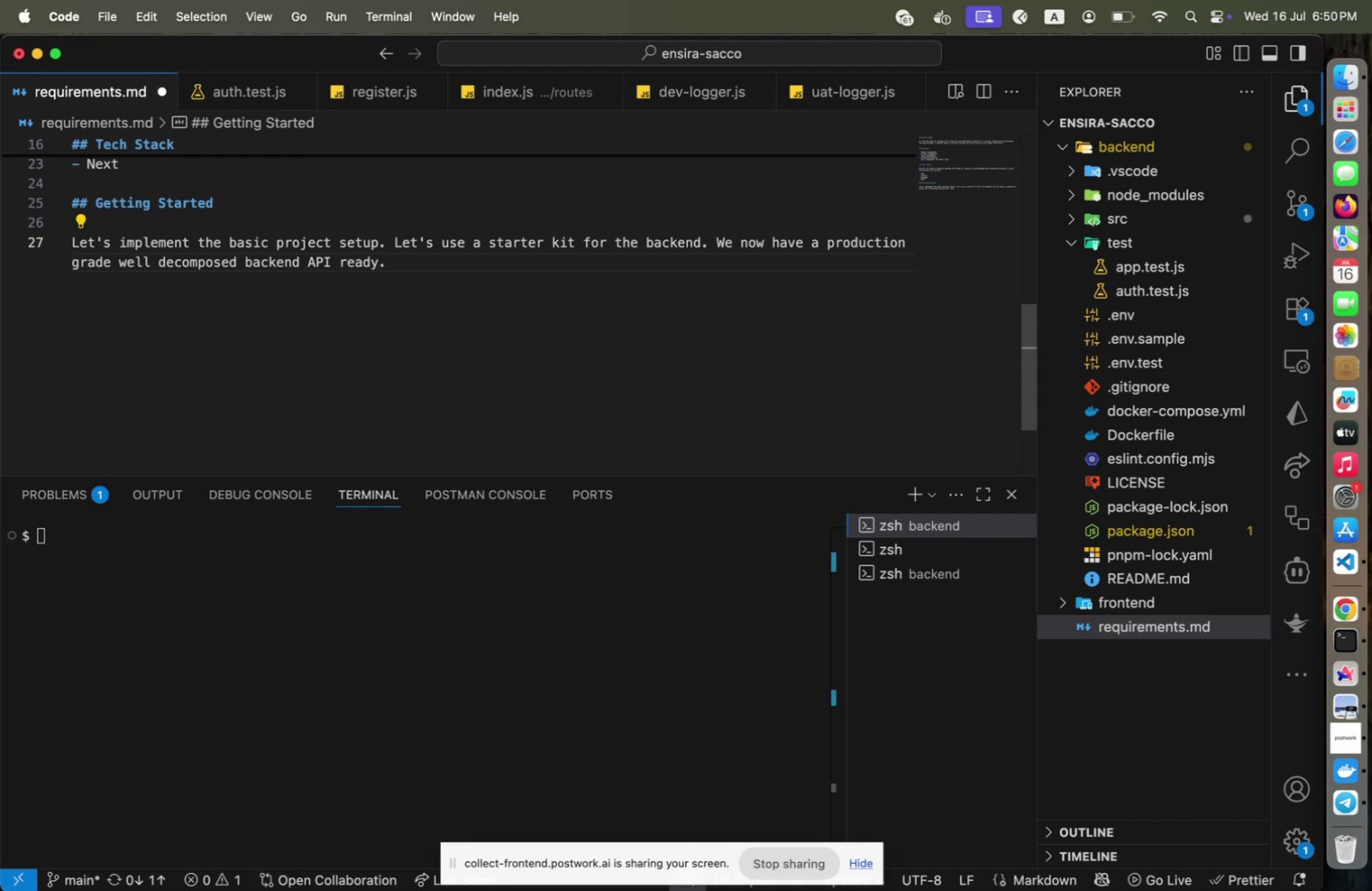 
key(ArrowLeft)
 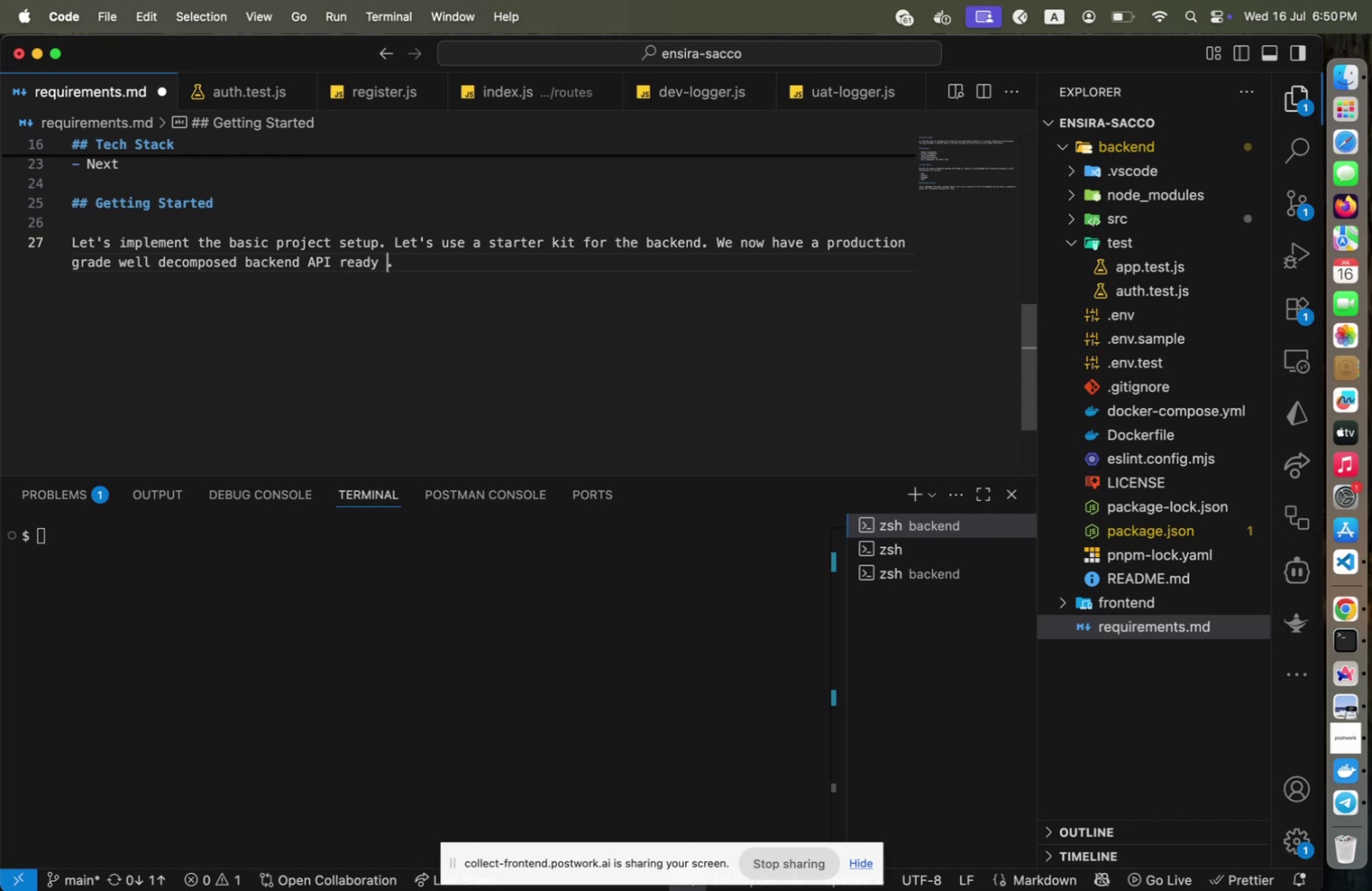 
type( to be used)
 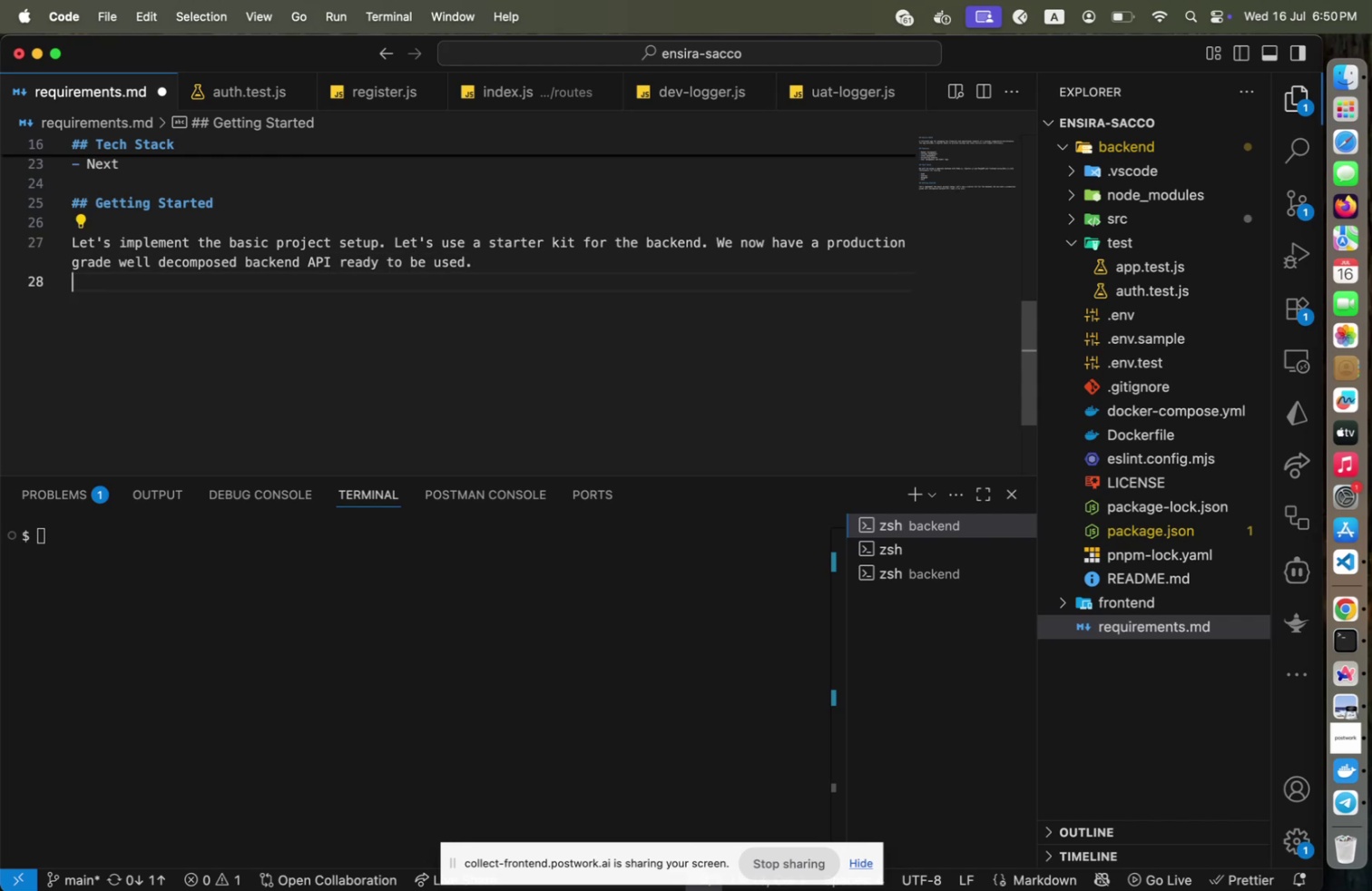 
key(ArrowRight)
 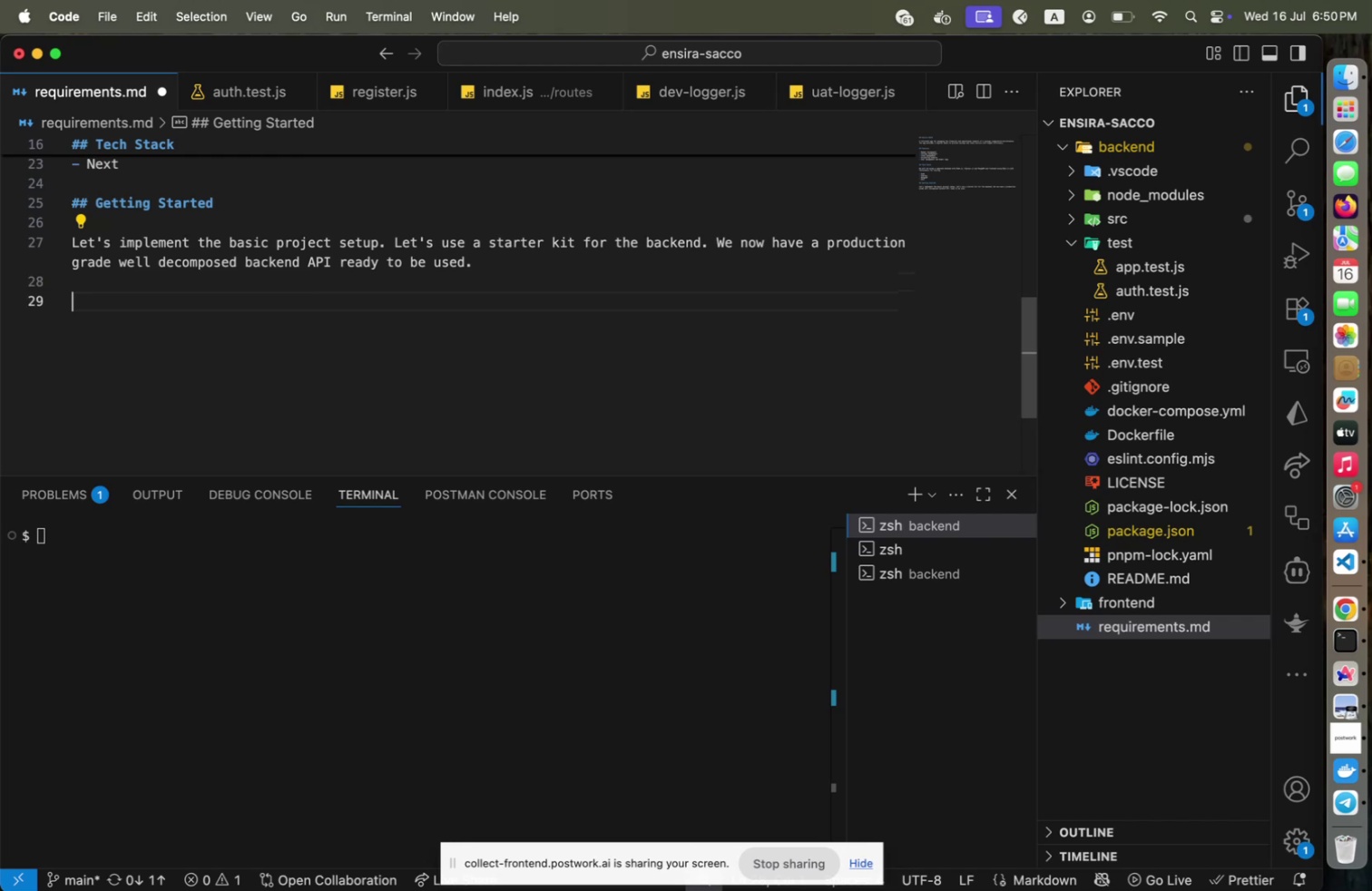 
key(Enter)
 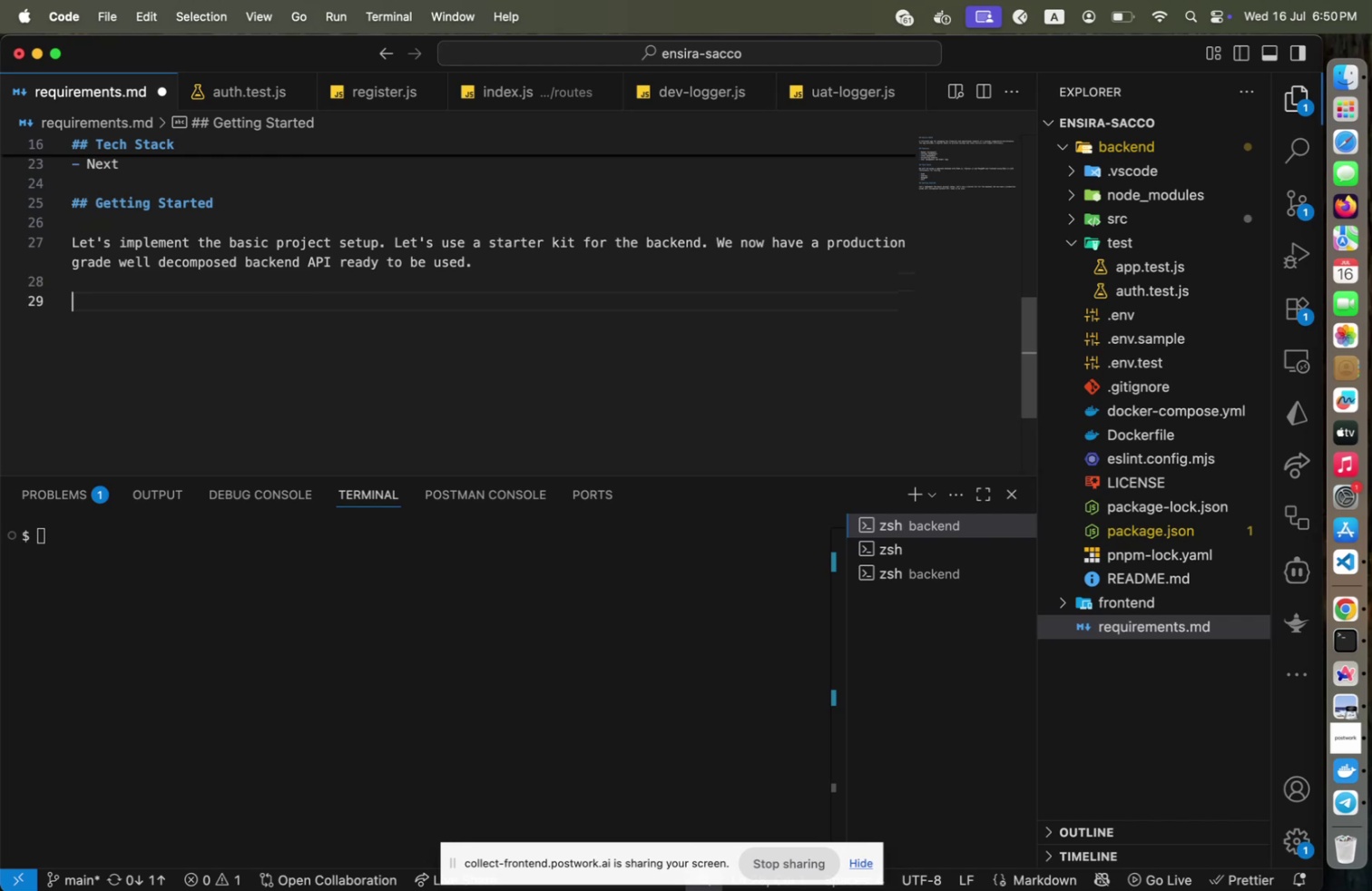 
key(Enter)
 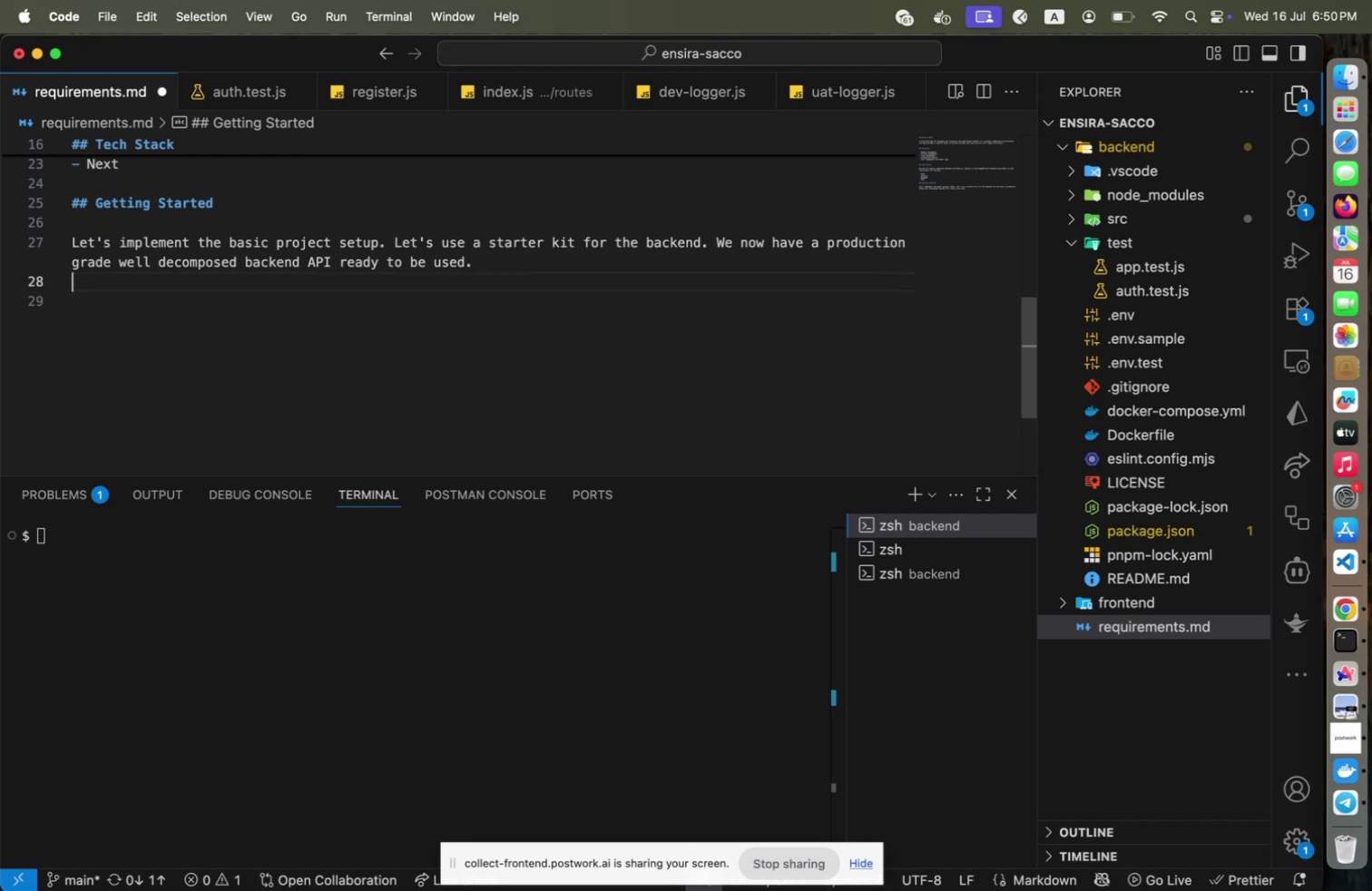 
key(ArrowLeft)
 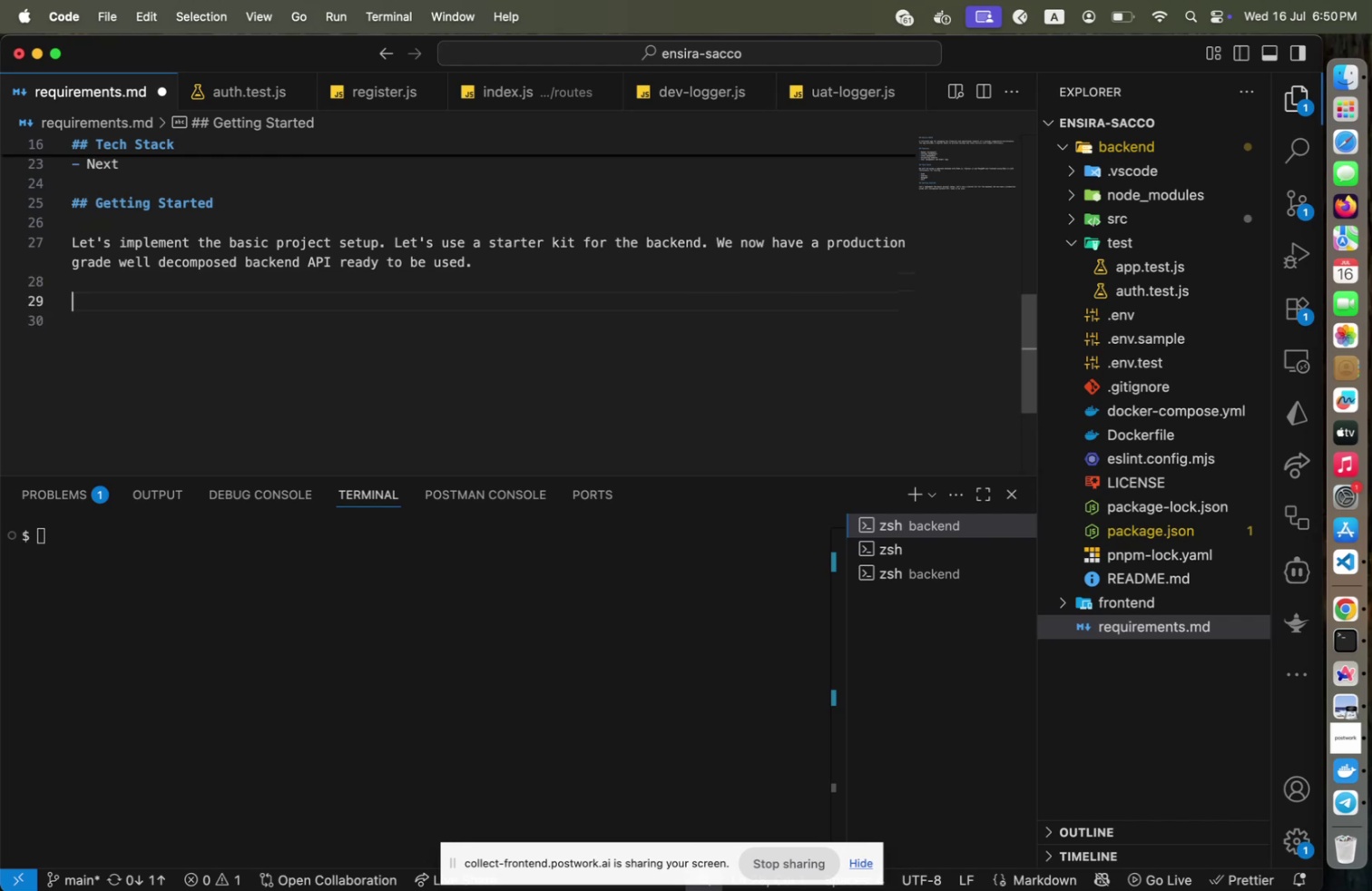 
key(Enter)
 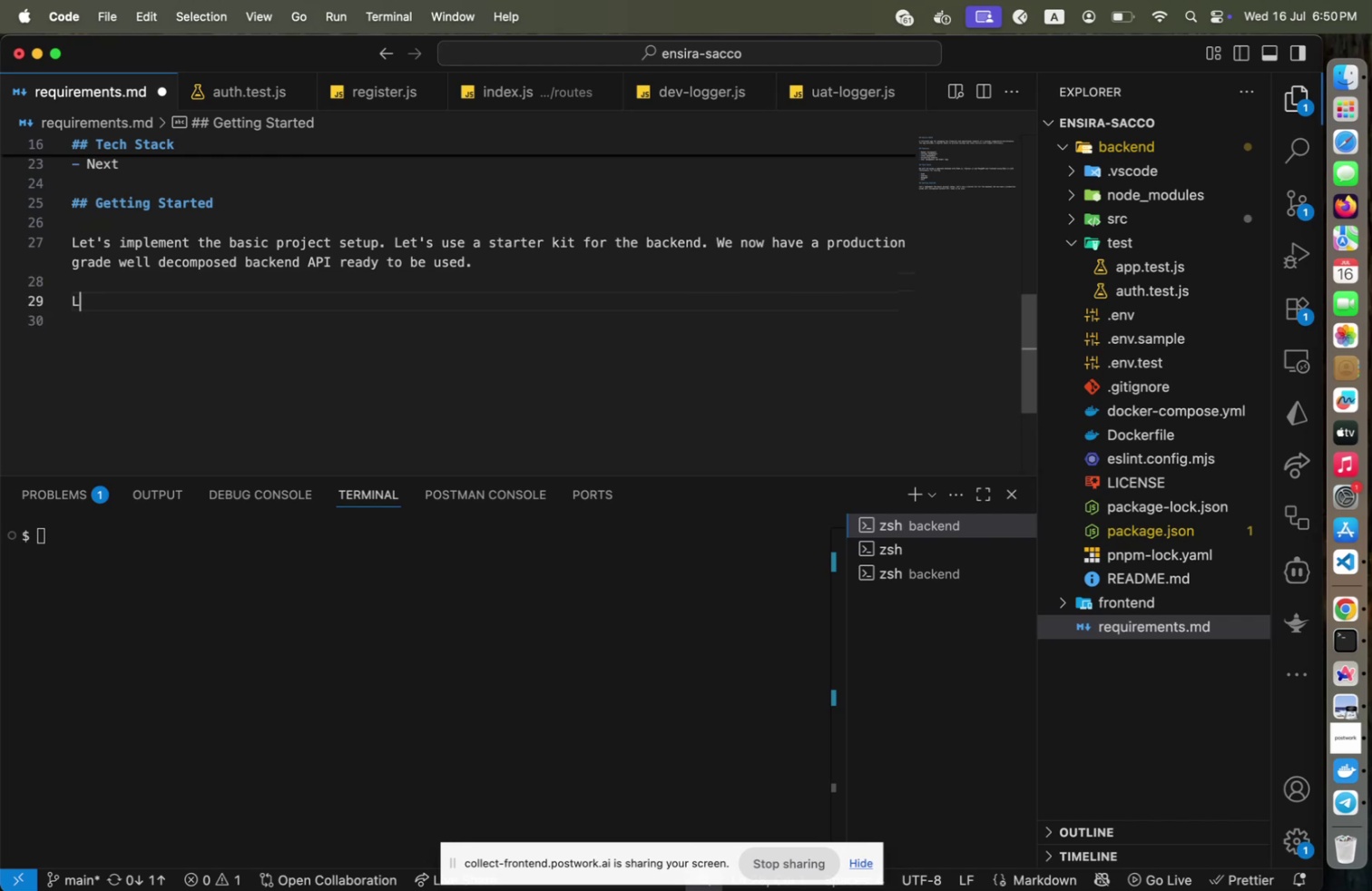 
type(Let's )
 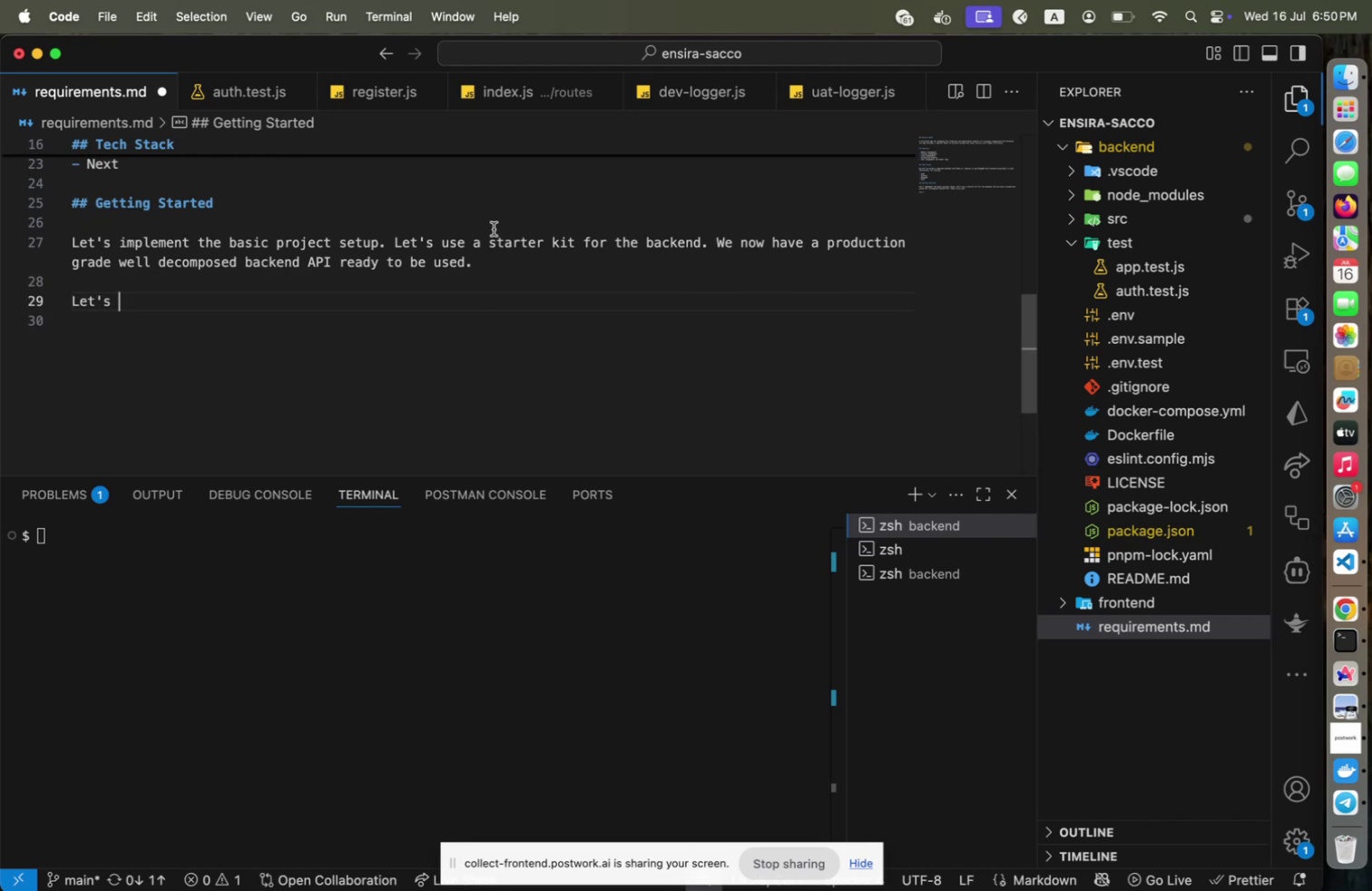 
left_click([494, 228])
 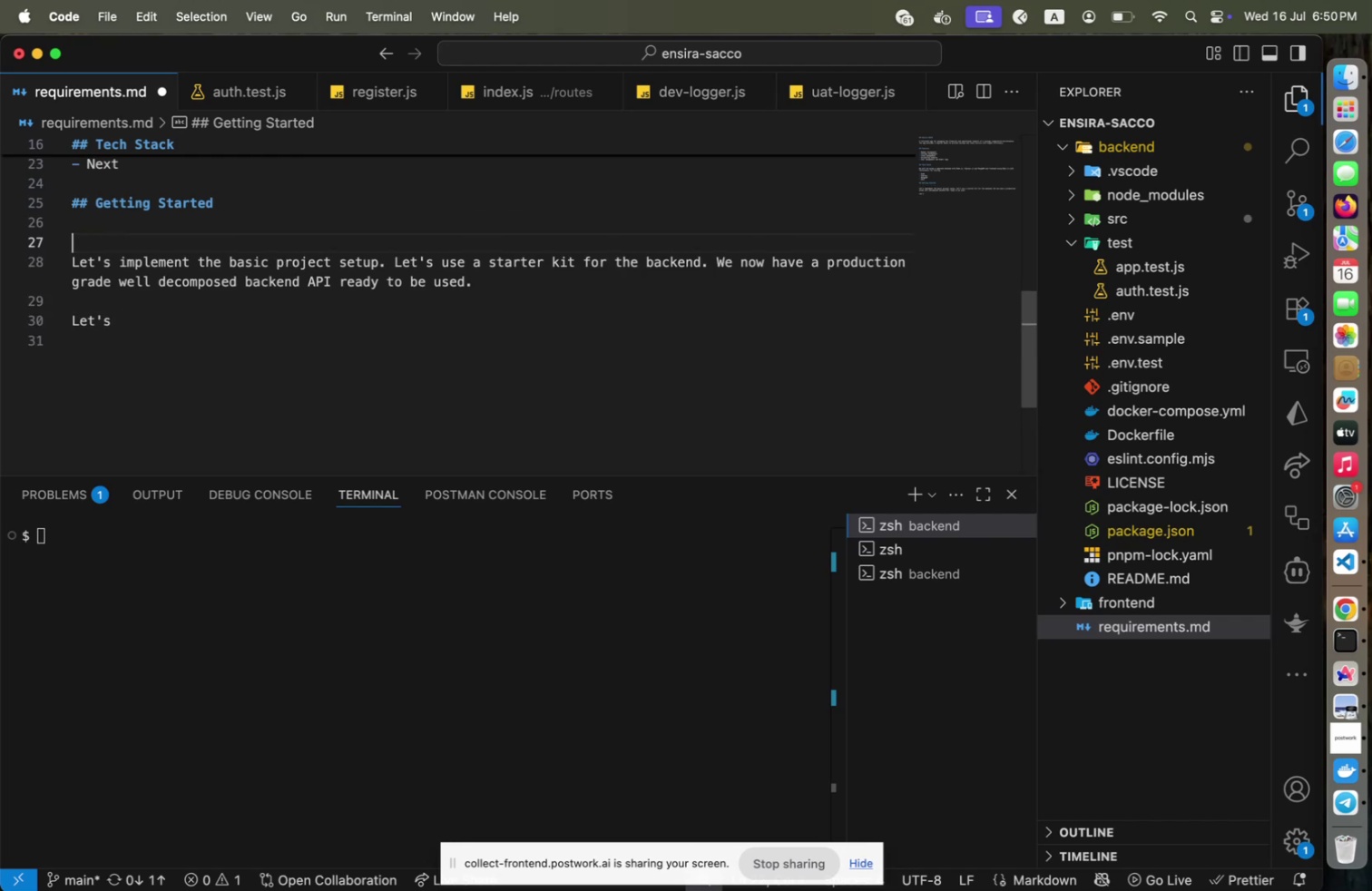 
key(Enter)
 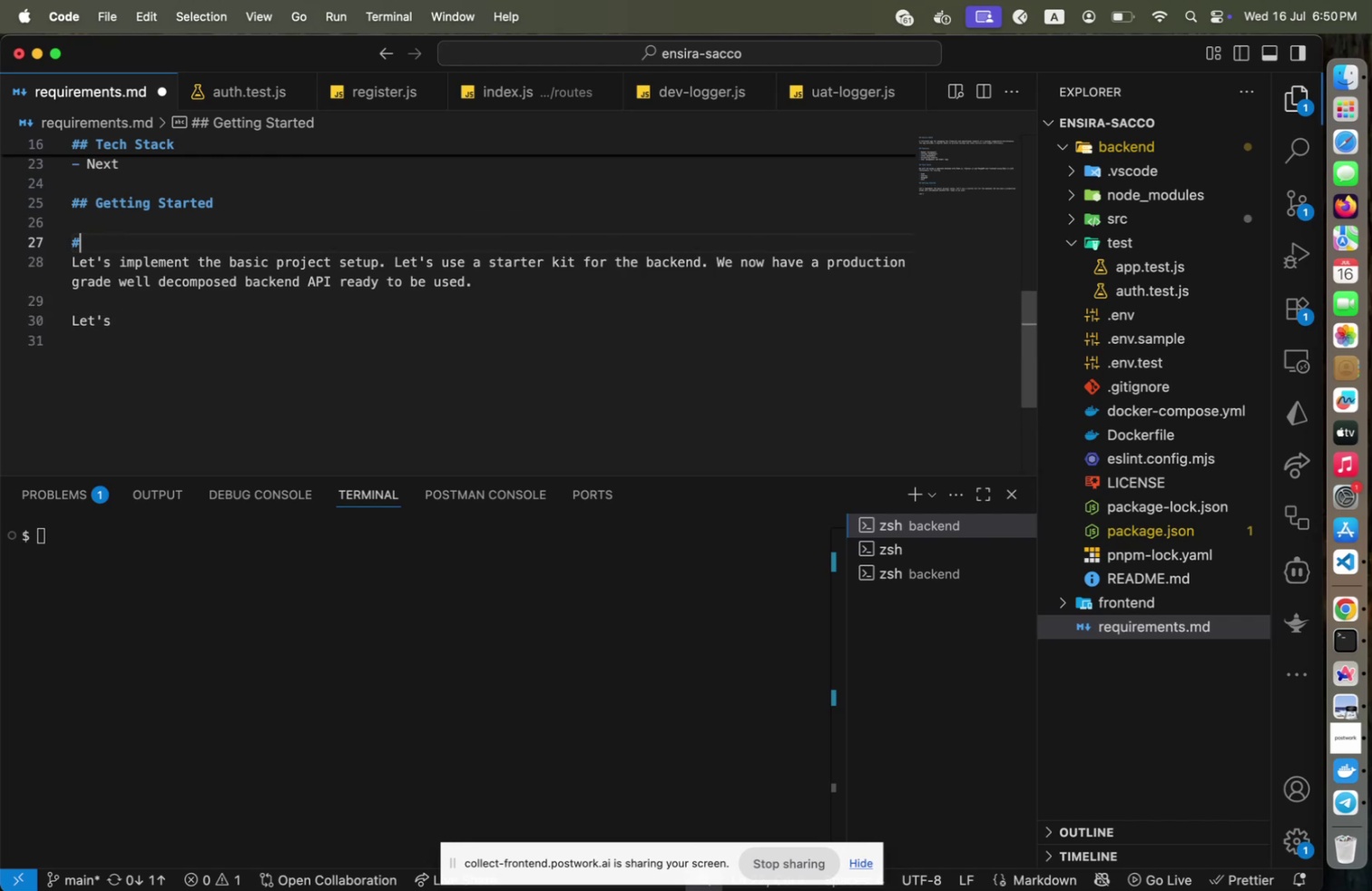 
type(### Backend)
 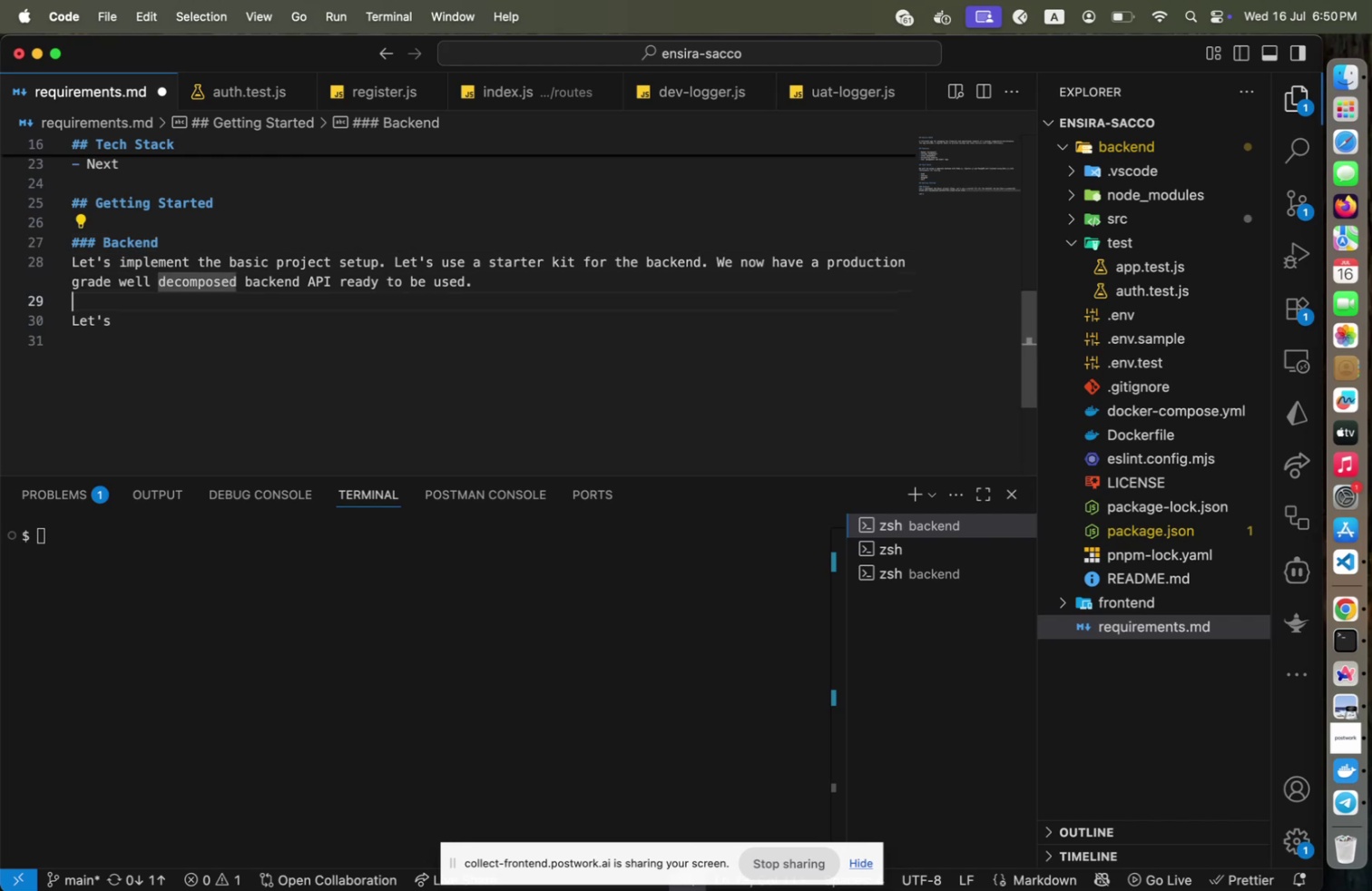 
key(ArrowDown)
 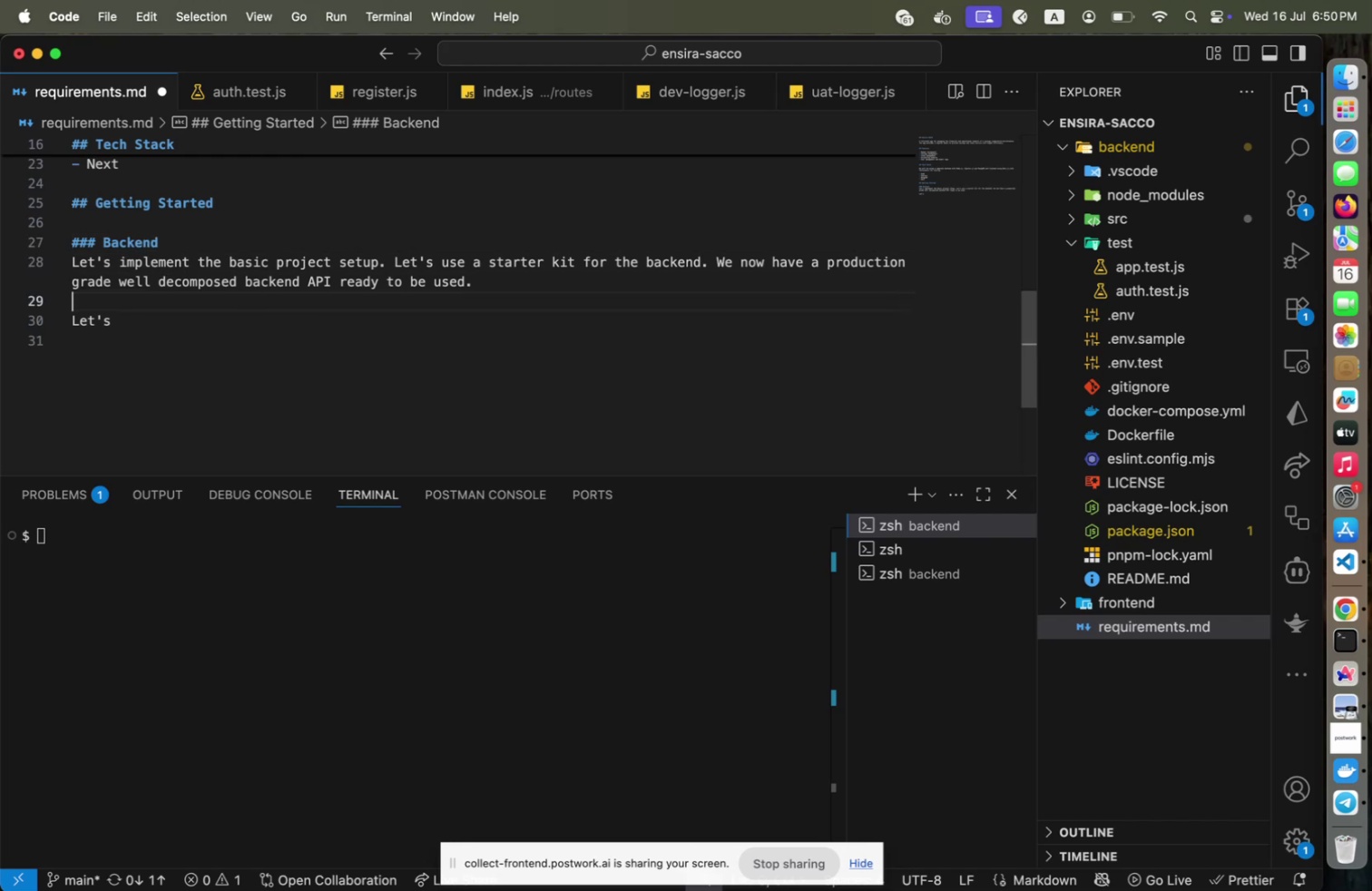 
key(ArrowDown)
 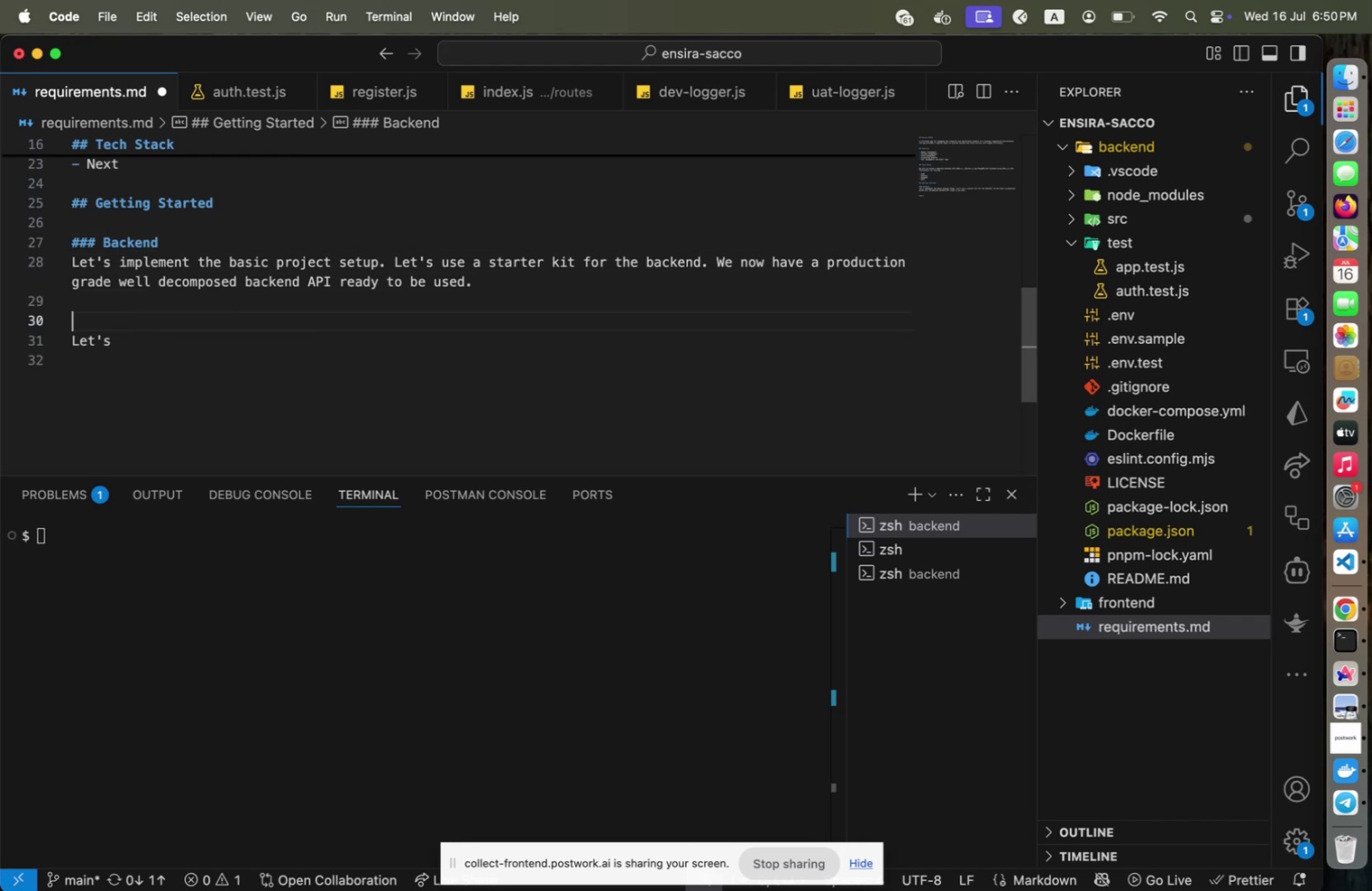 
key(ArrowDown)
 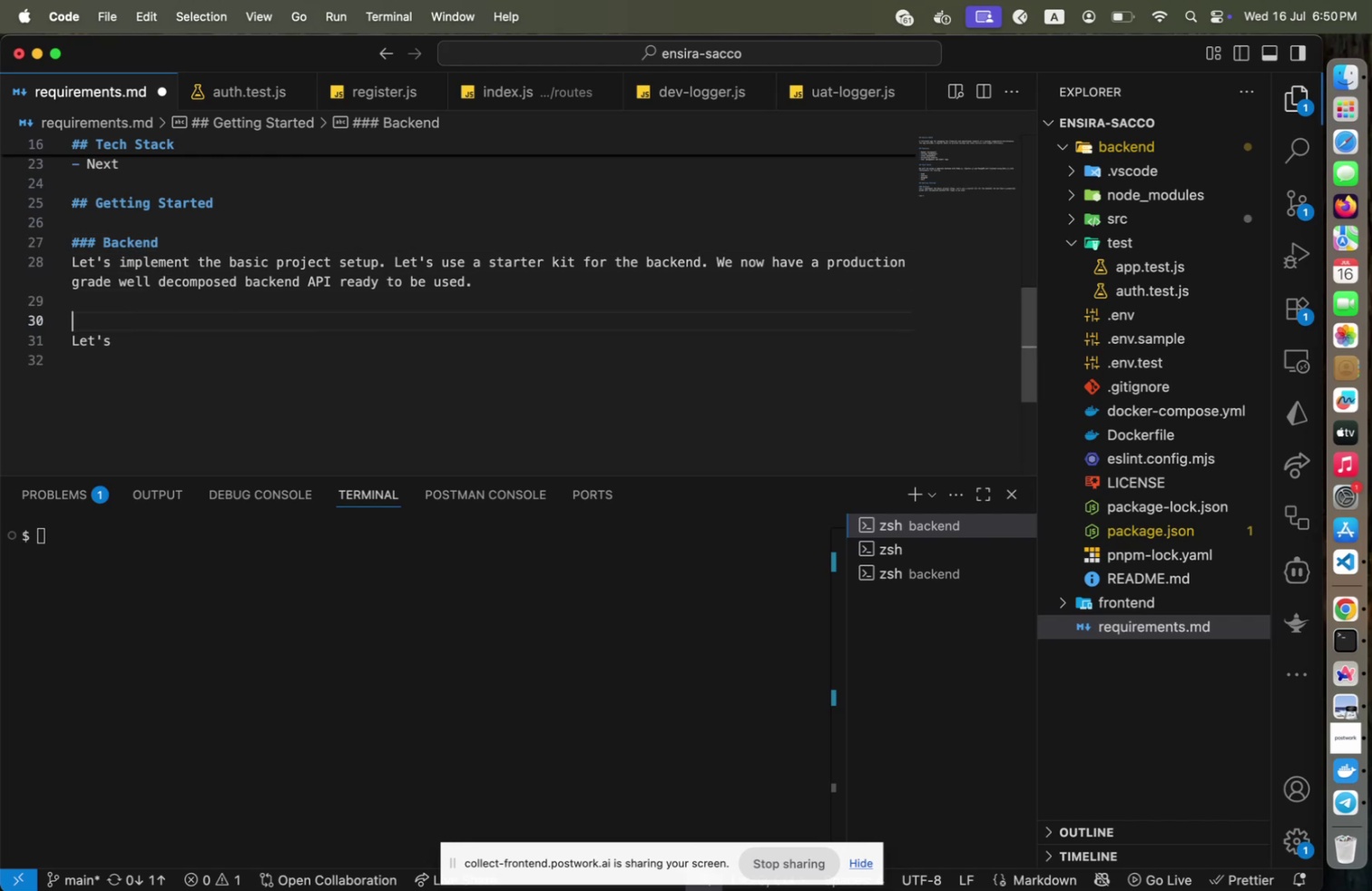 
key(Enter)
 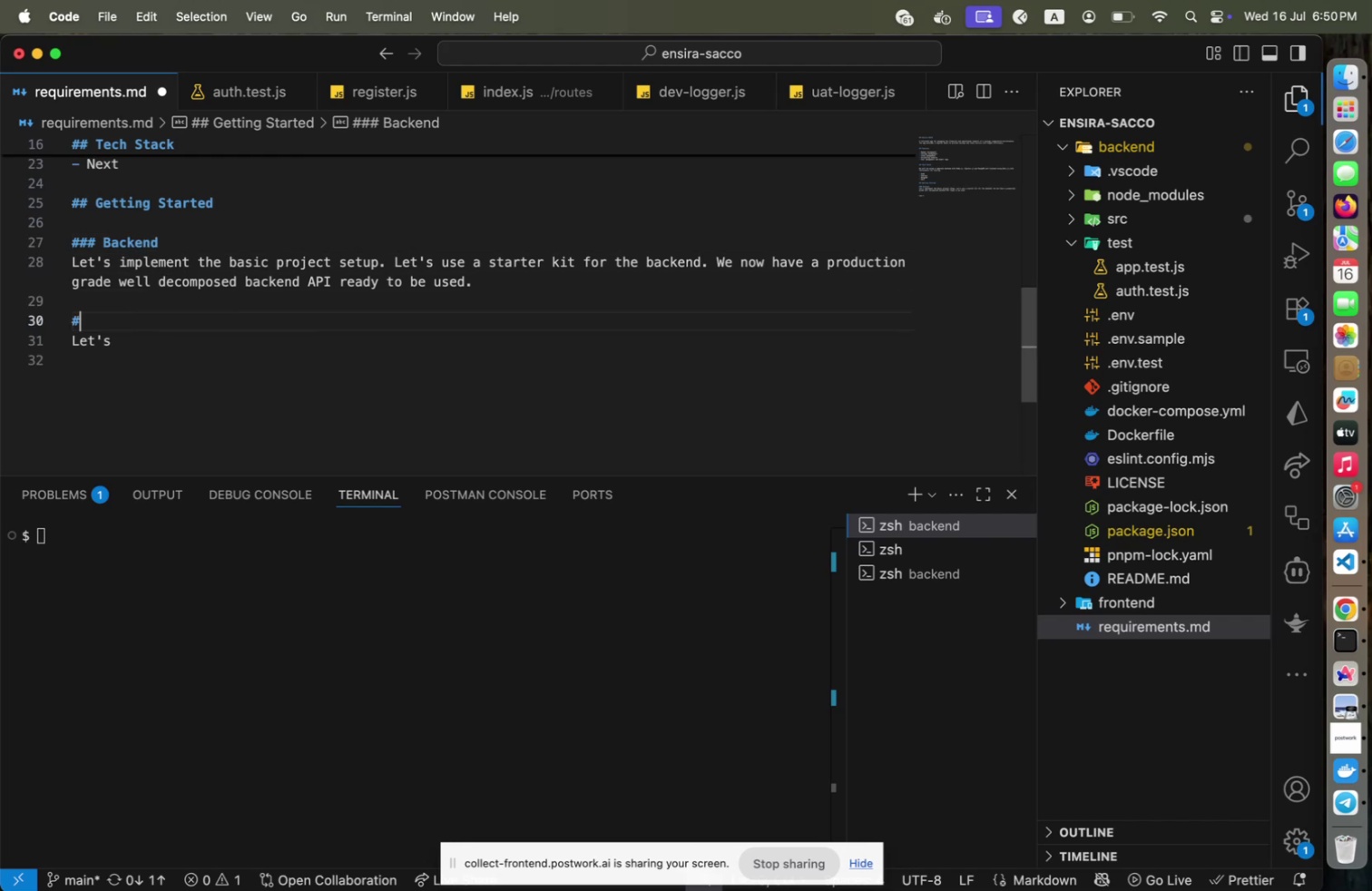 
type(### Frontend)
 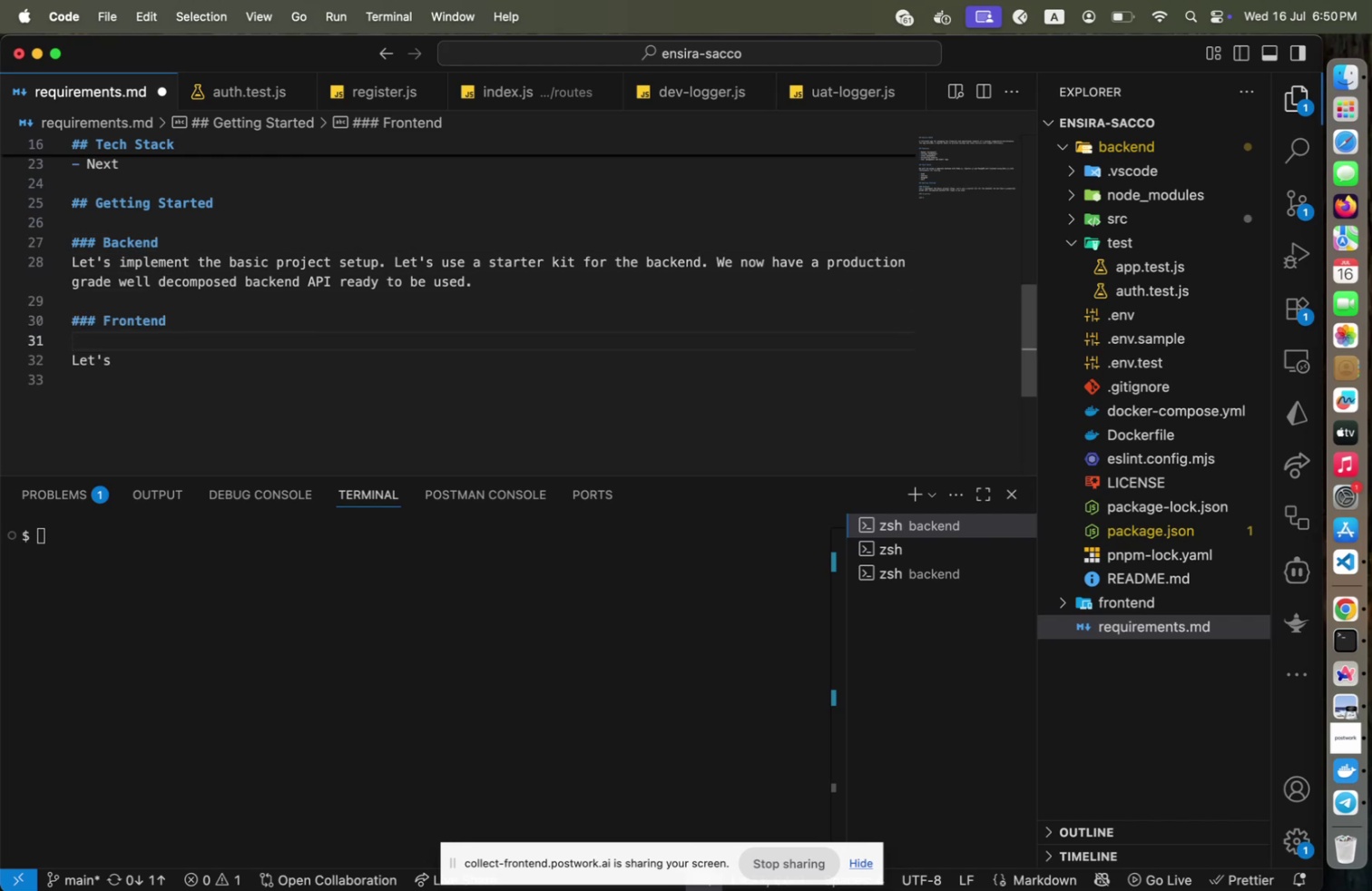 
 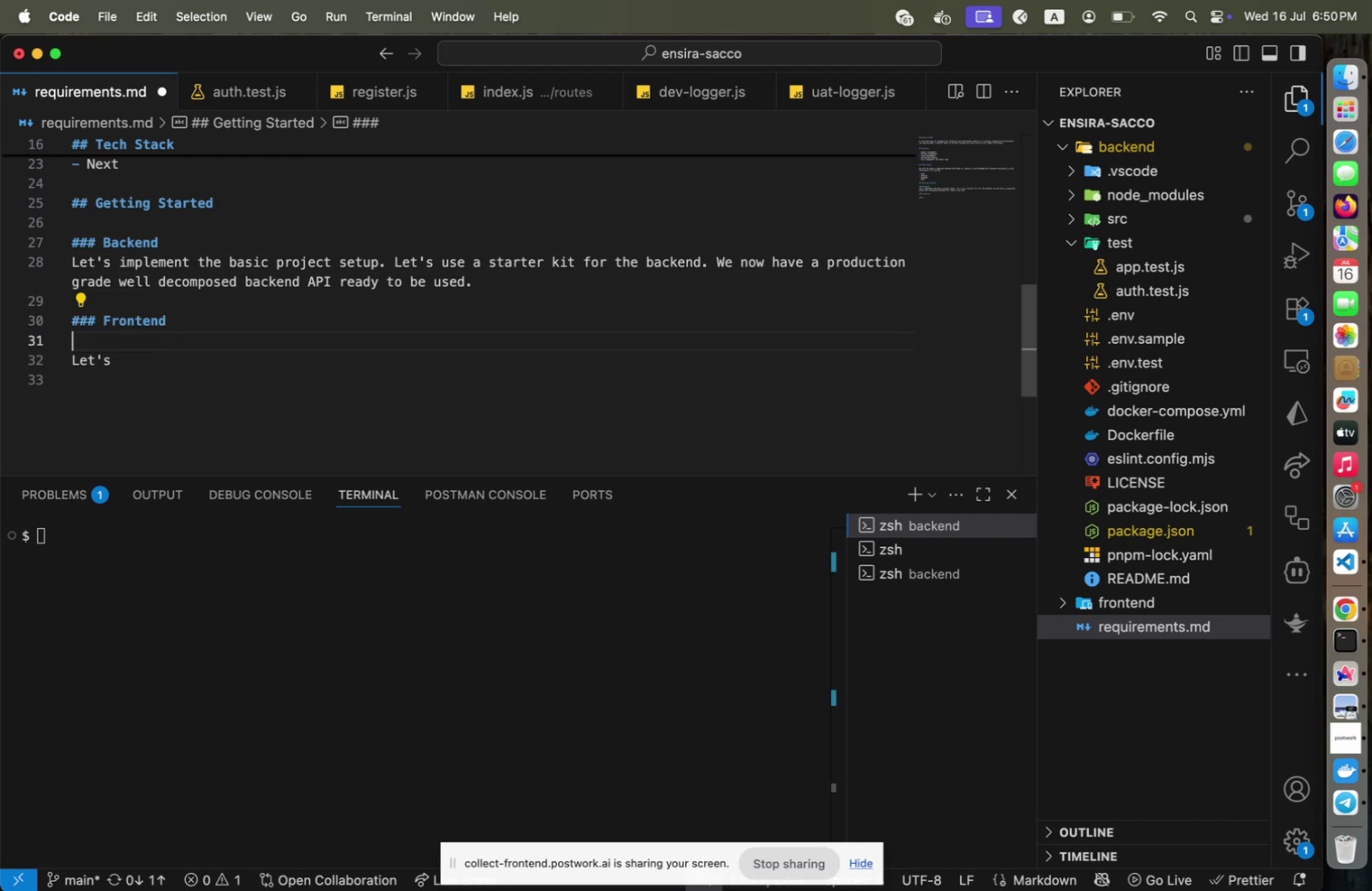 
key(Enter)
 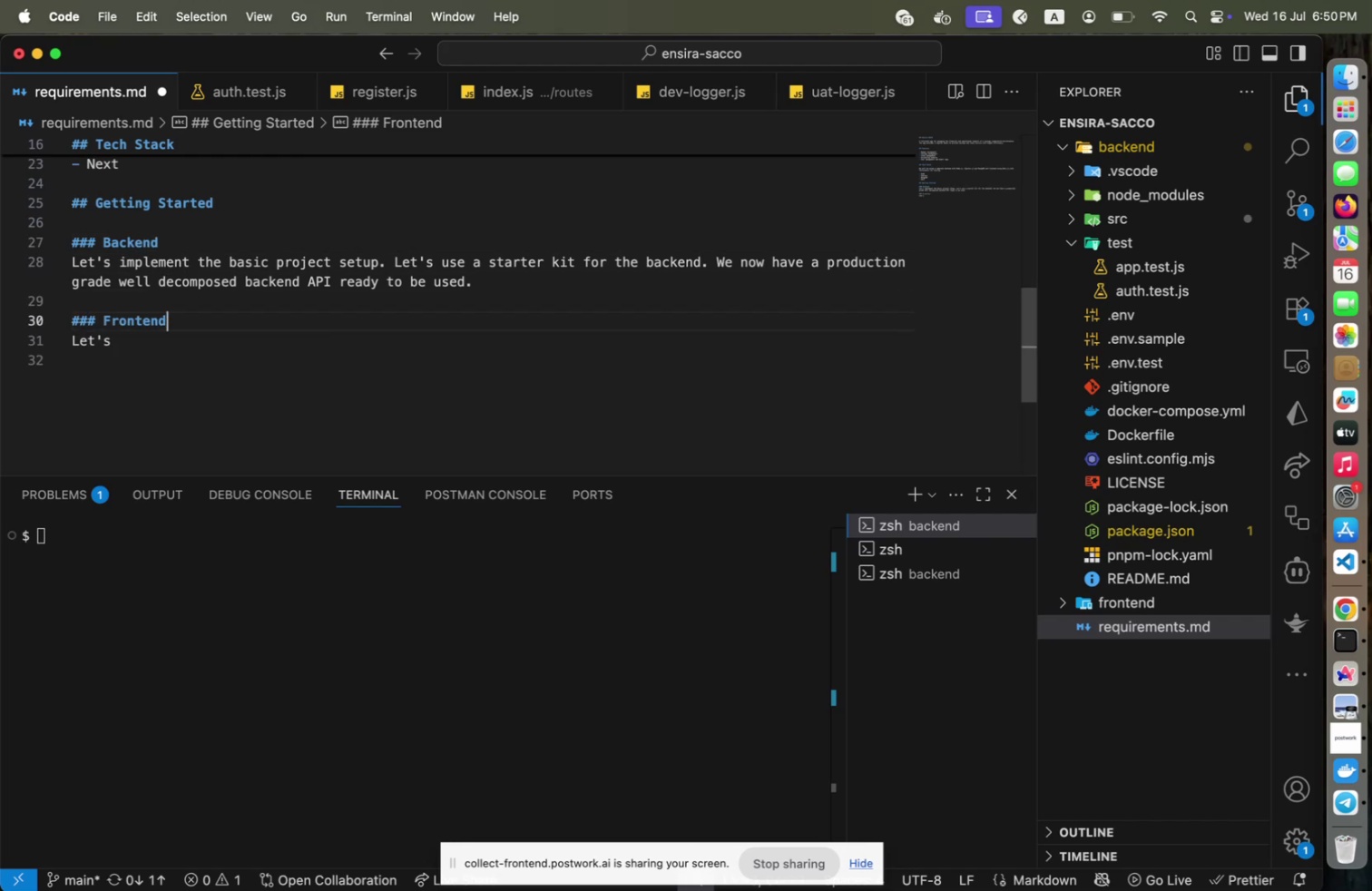 
key(Backspace)
 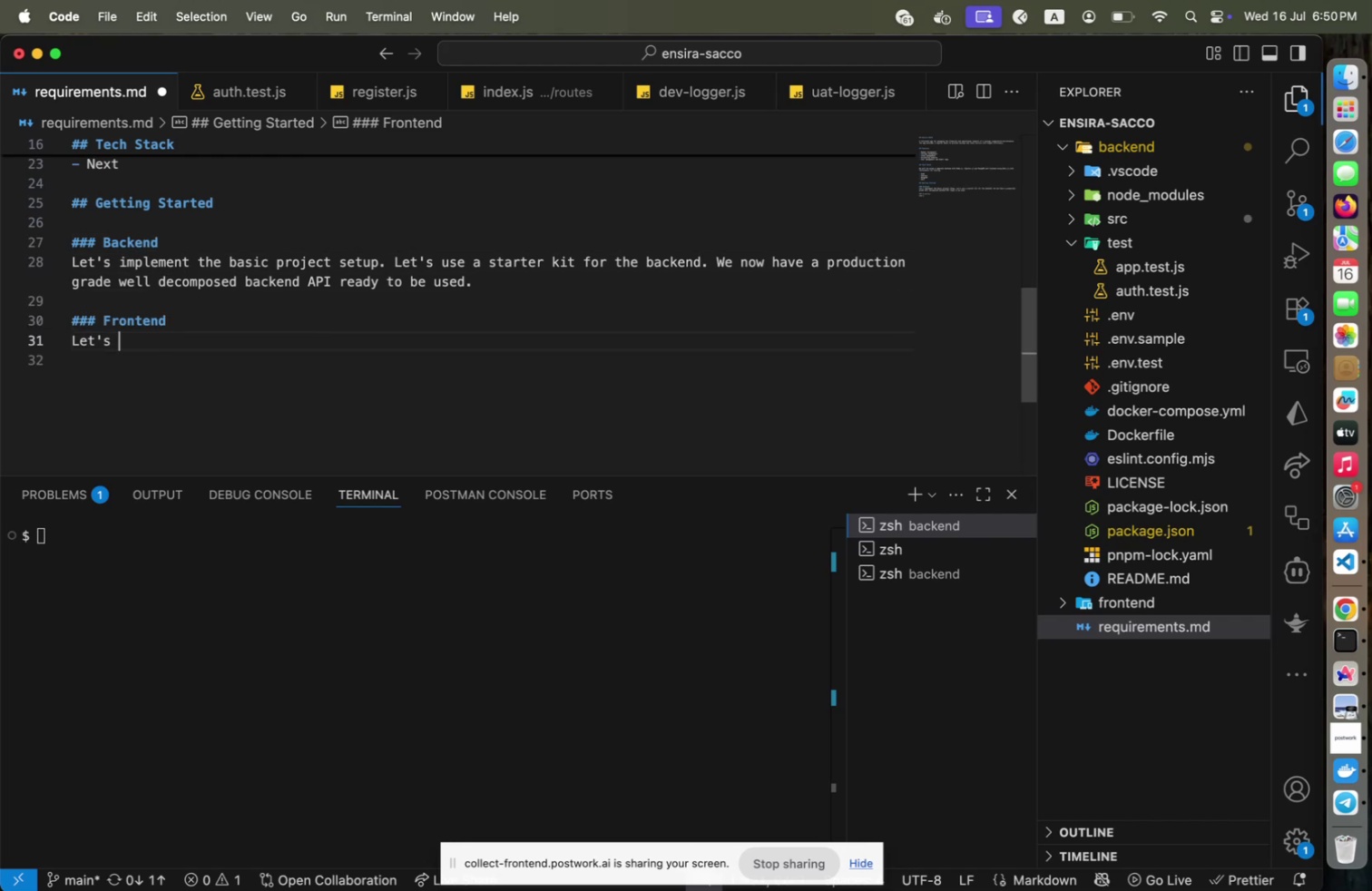 
key(ArrowDown)
 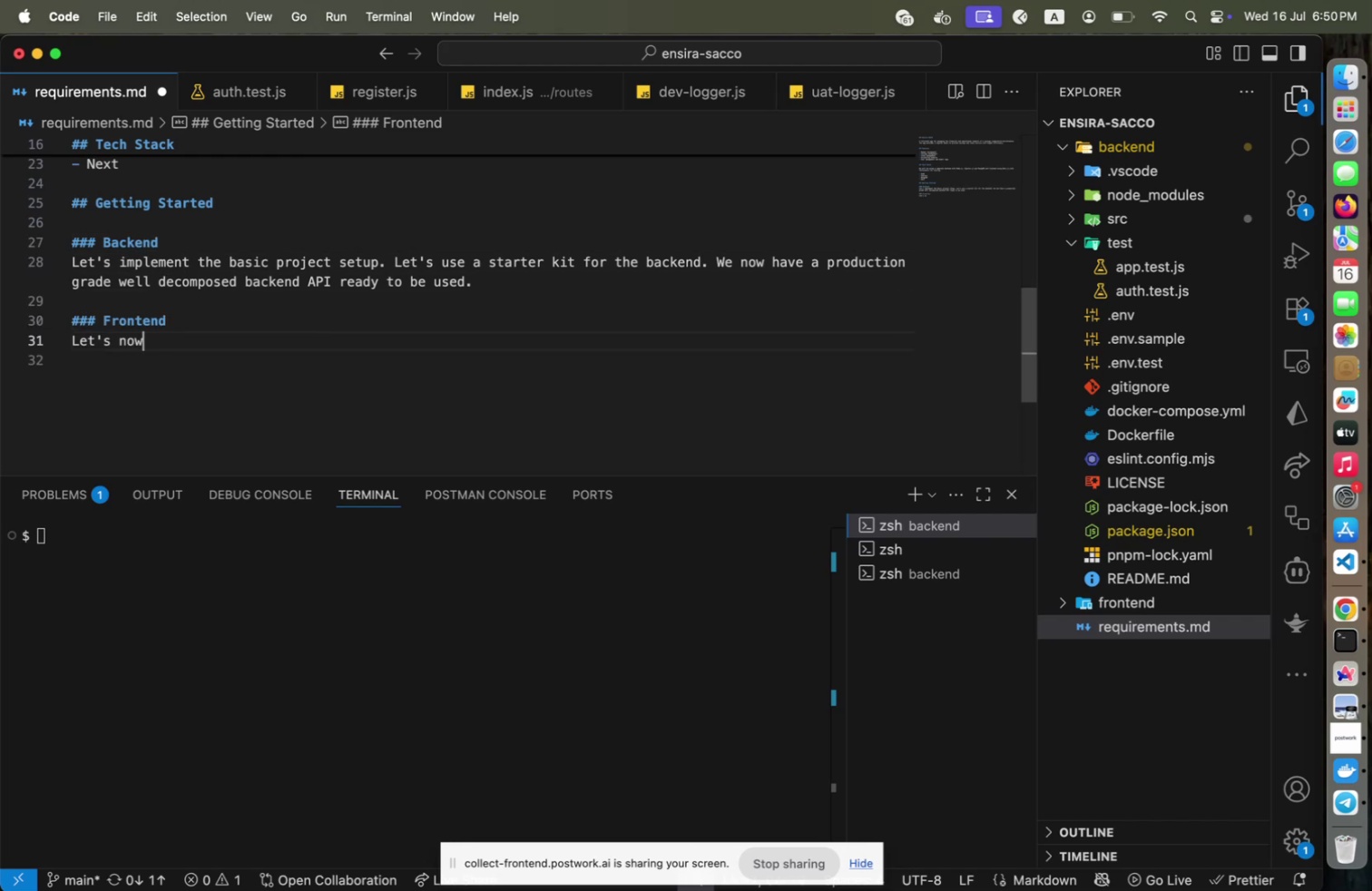 
type(now )
 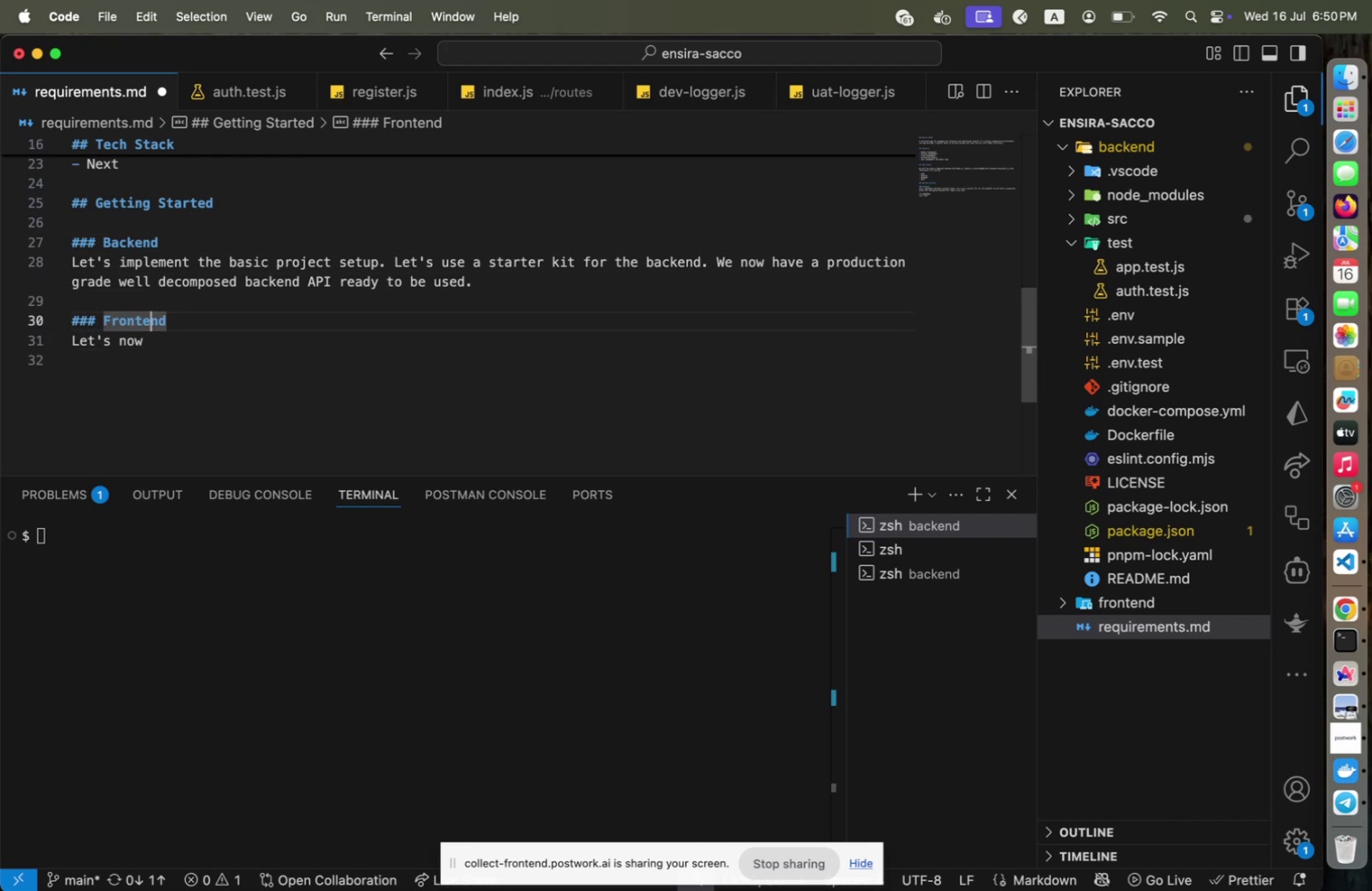 
key(ArrowUp)
 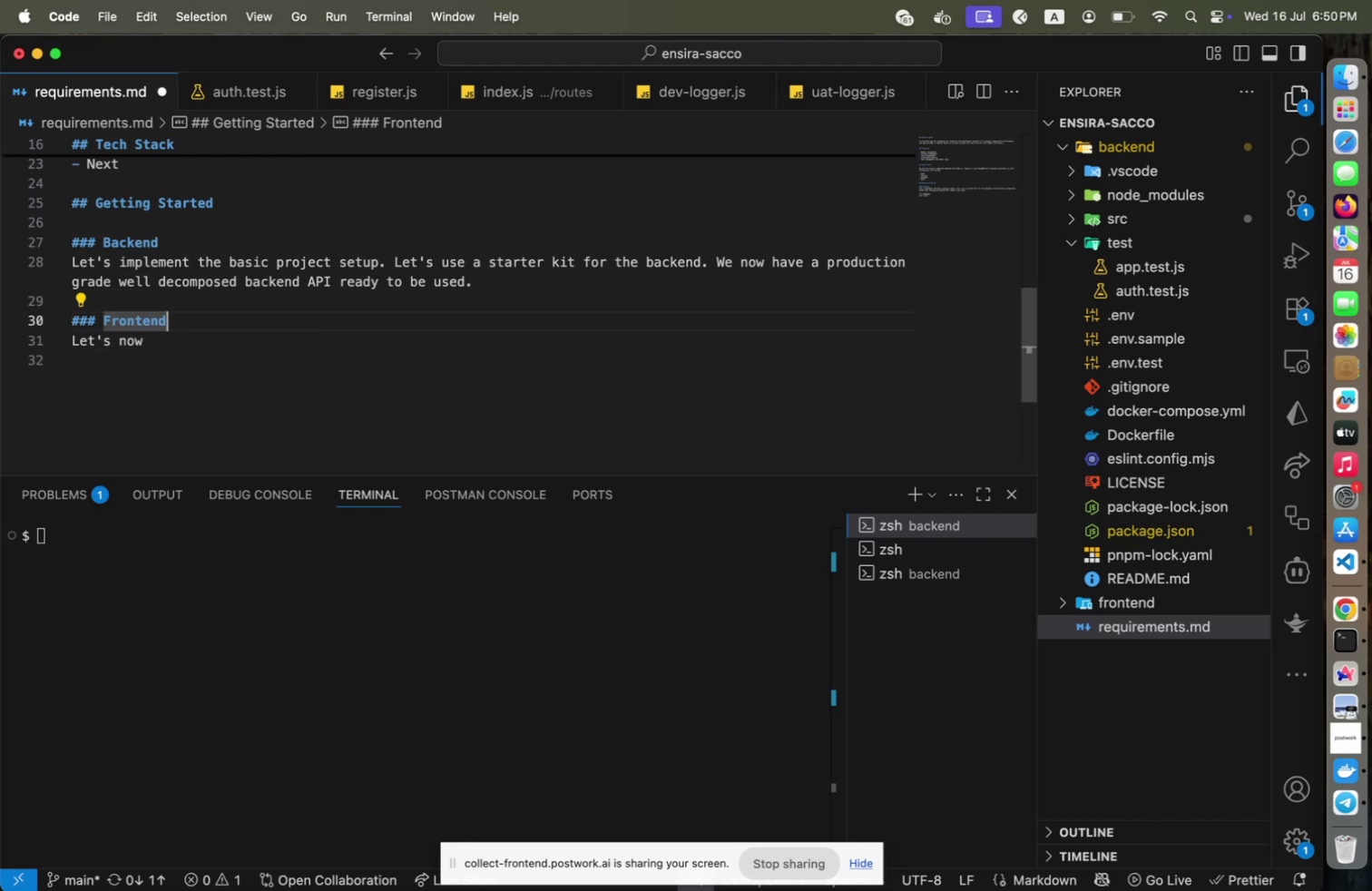 
key(ArrowRight)
 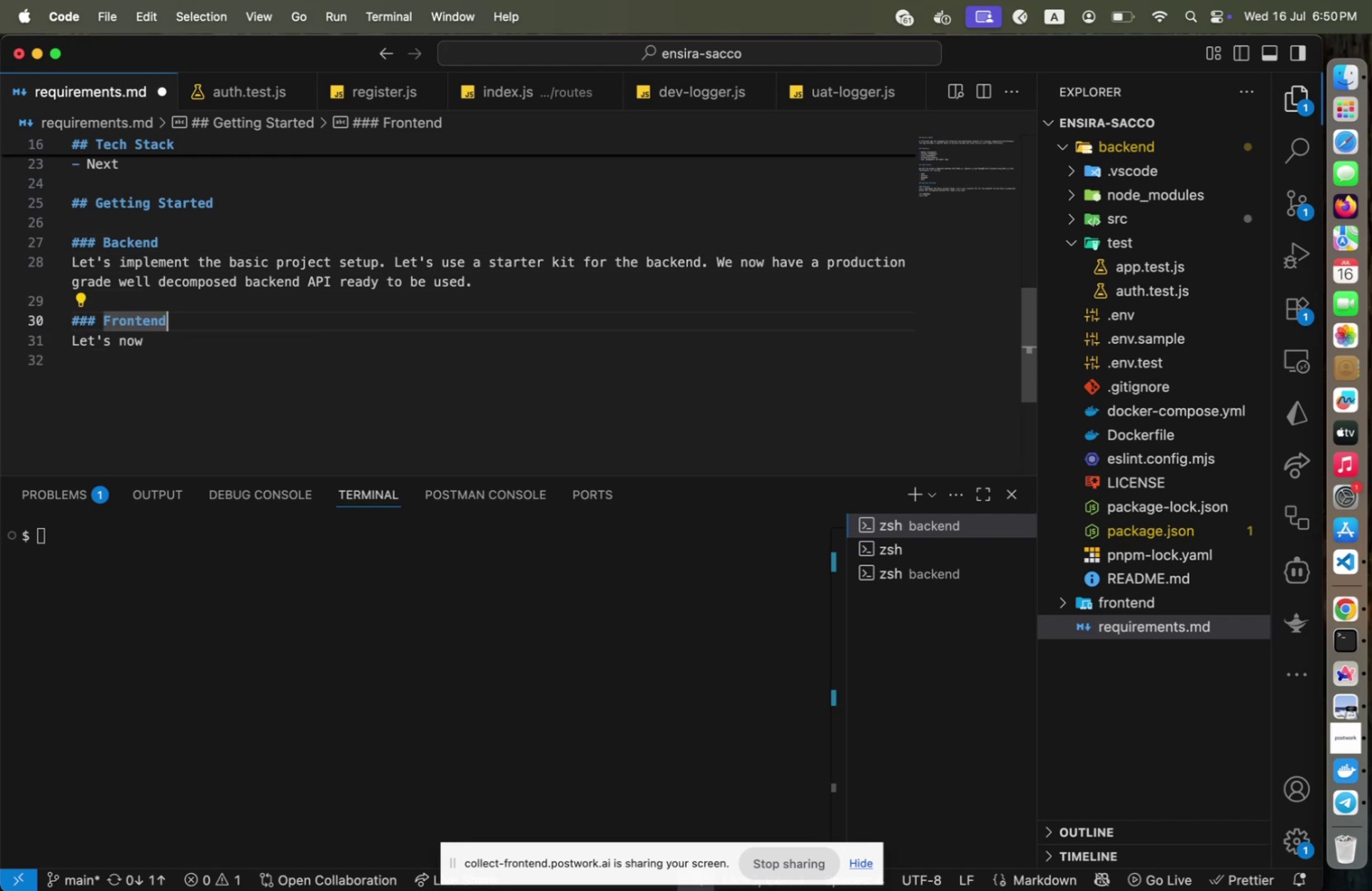 
key(ArrowRight)
 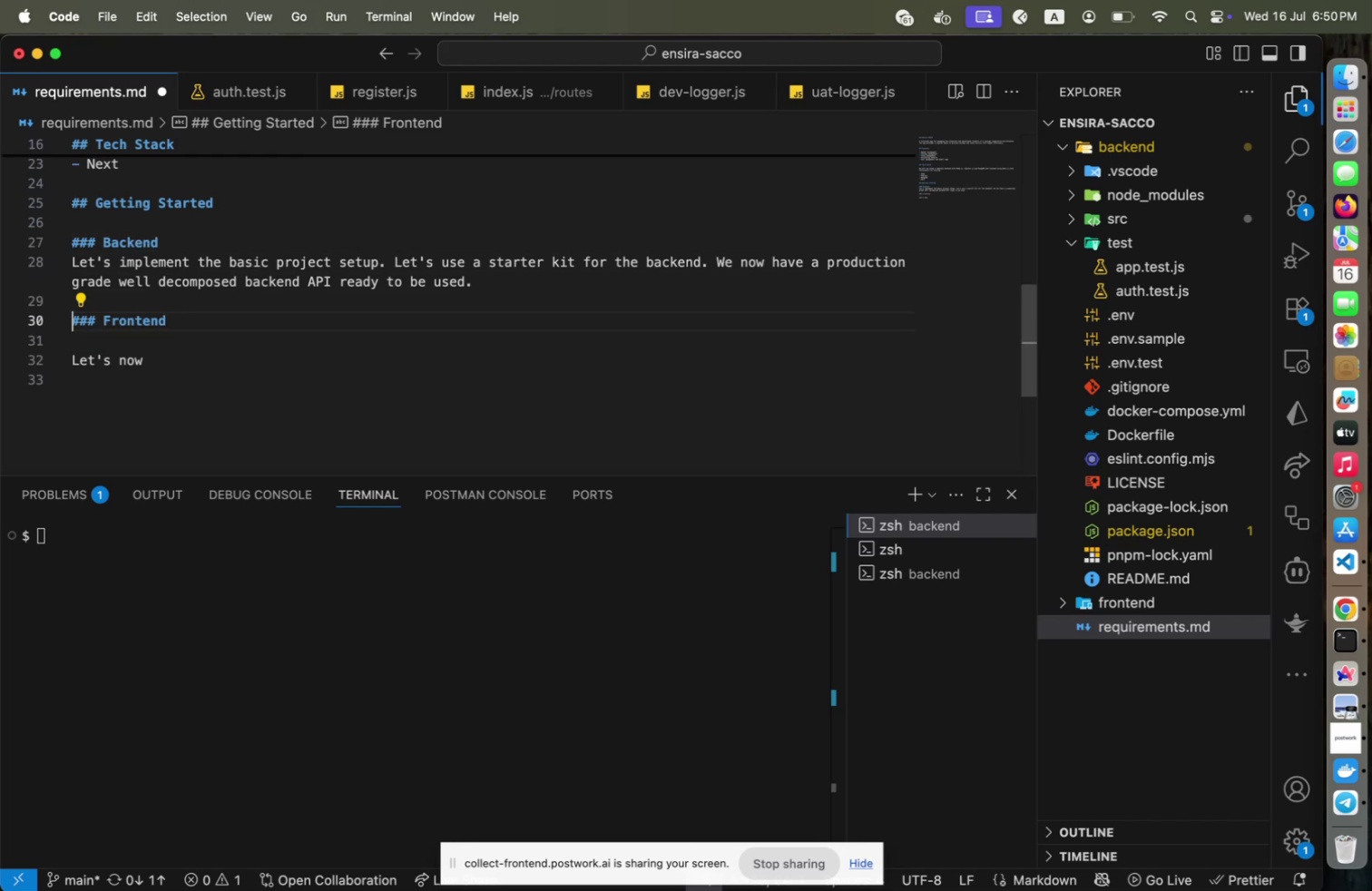 
key(Enter)
 